 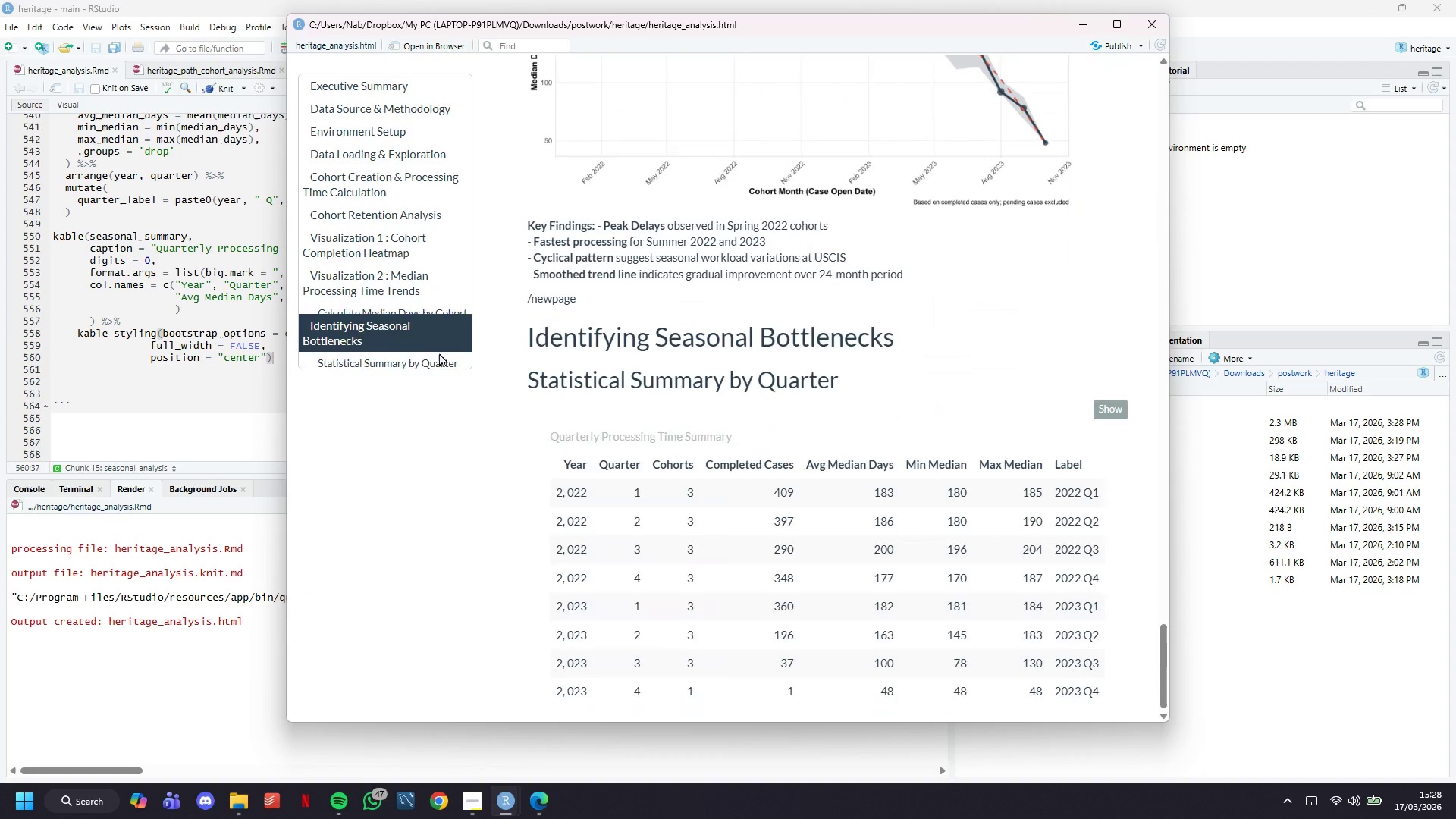 
scroll: coordinate [439, 353], scroll_direction: down, amount: 2.0
 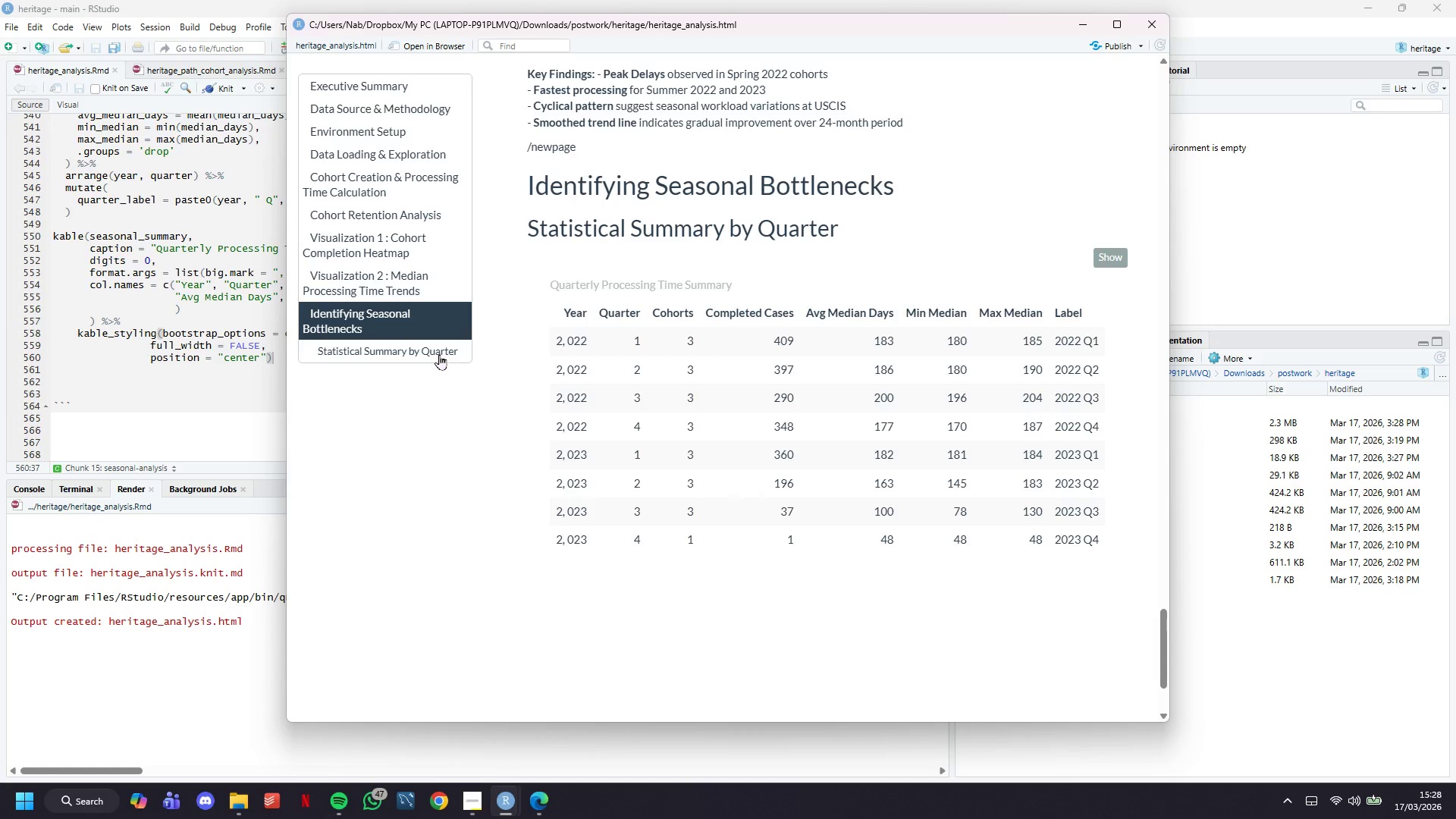 
wait(27.4)
 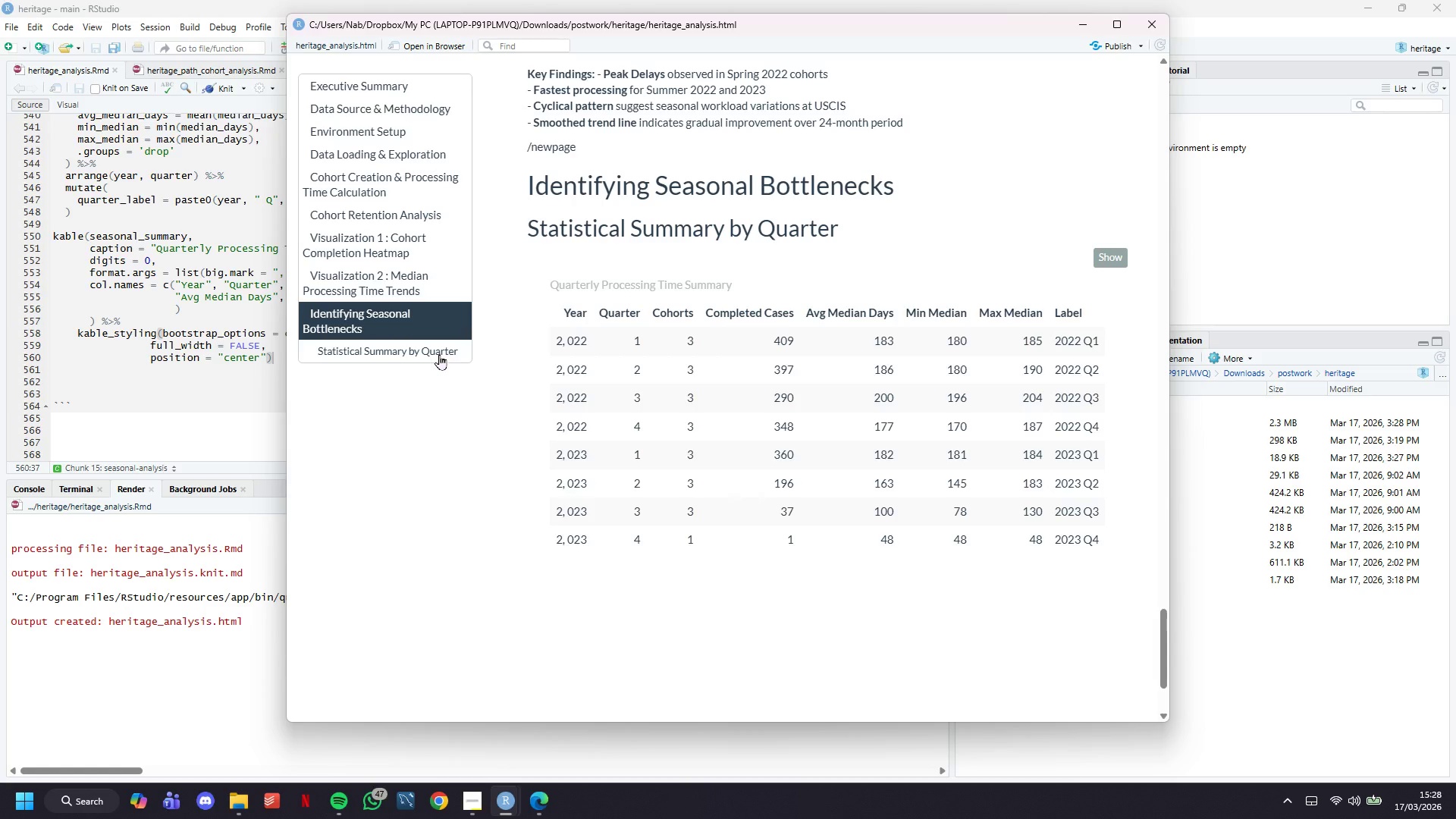 
left_click([1078, 18])
 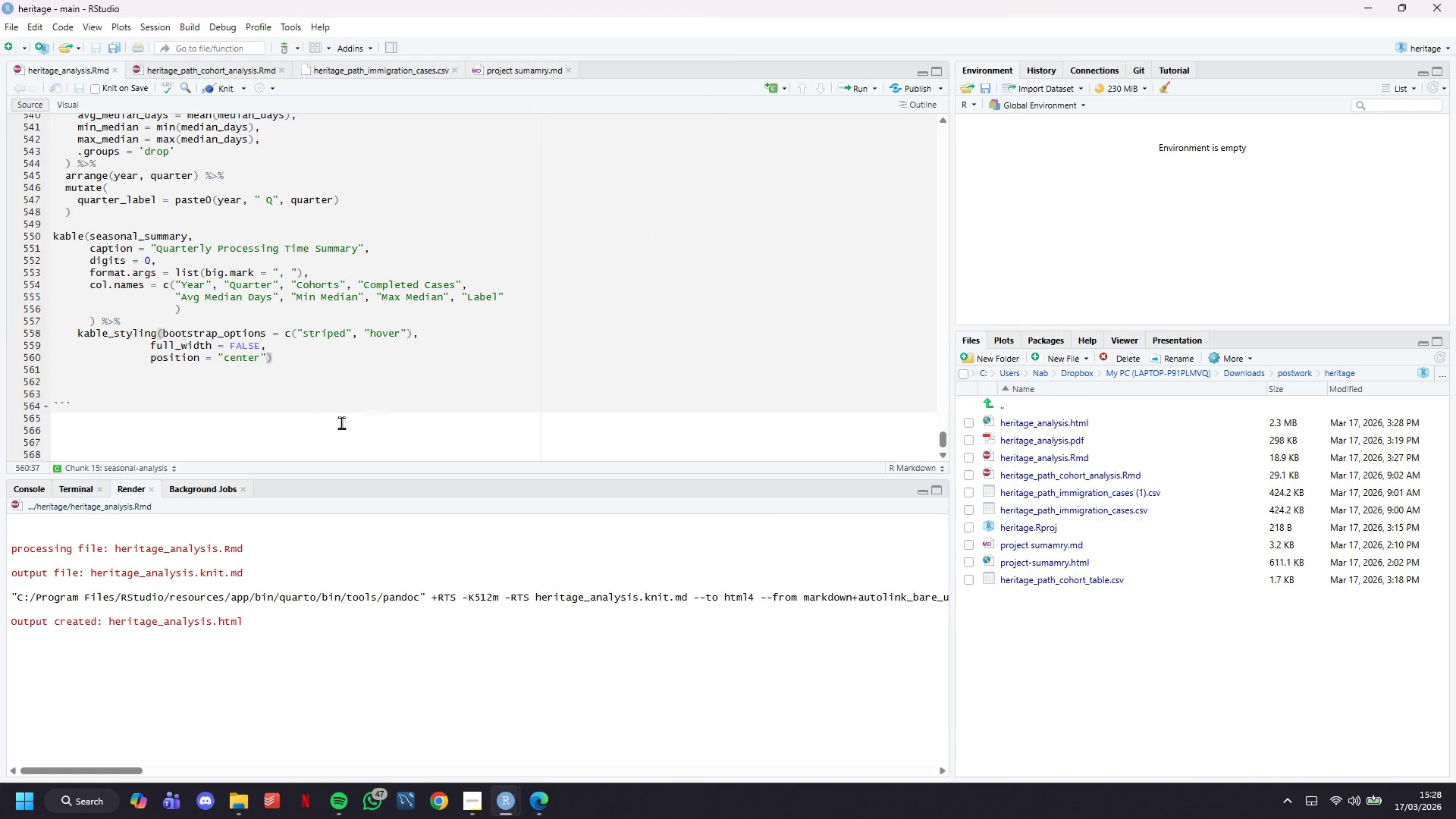 
key(ArrowDown)
 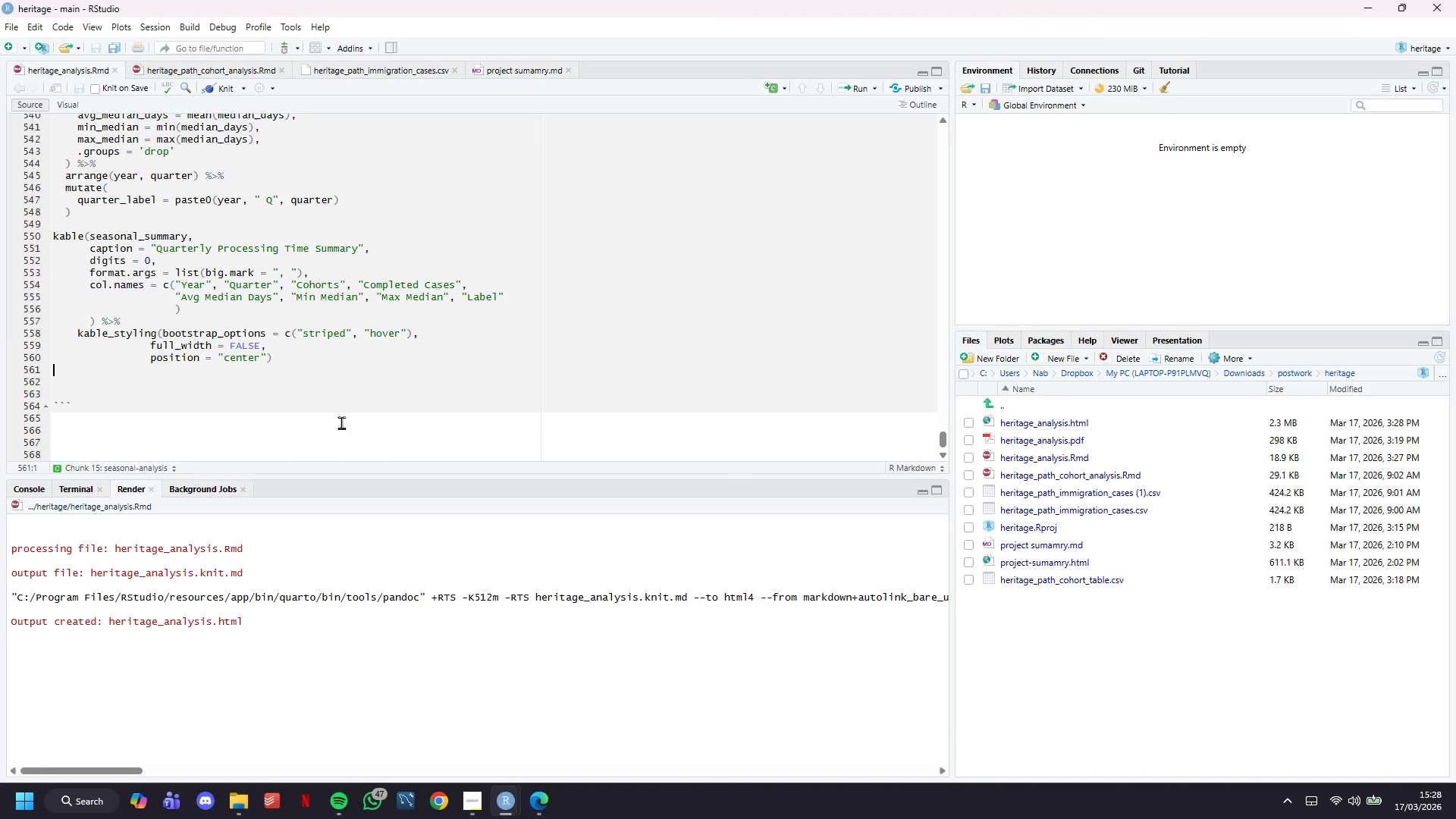 
key(Backspace)
 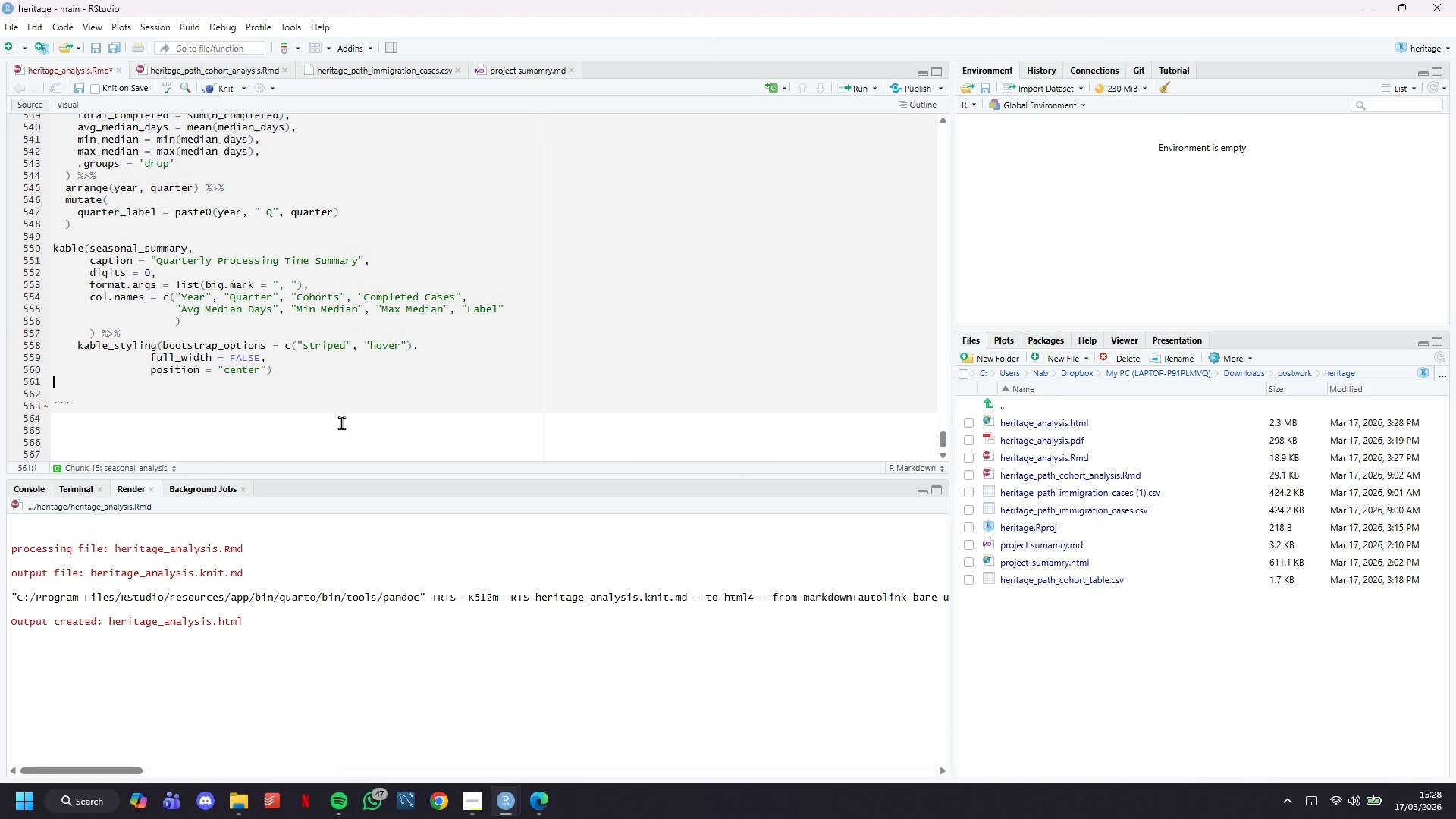 
key(ArrowDown)
 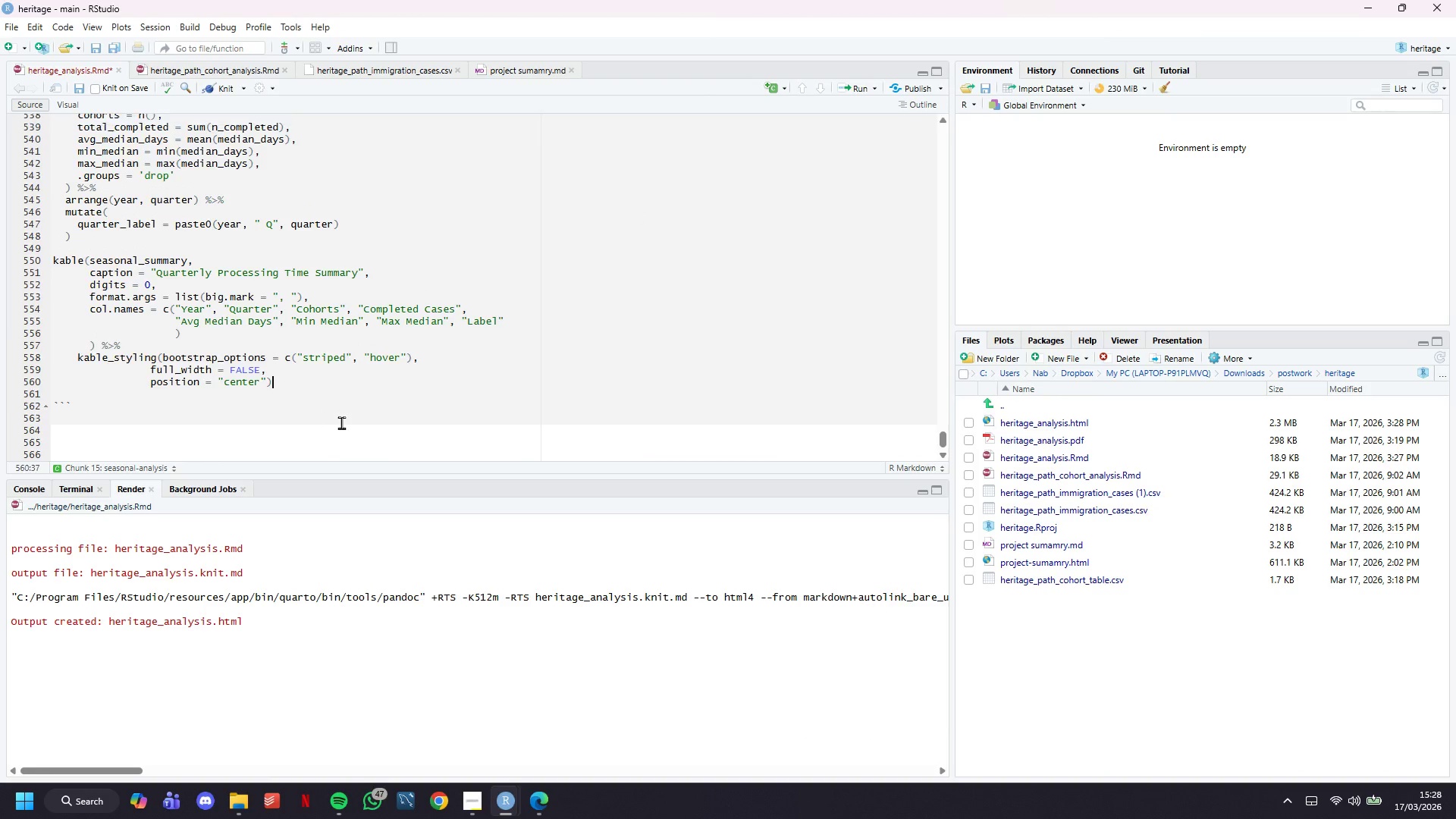 
key(Backspace)
 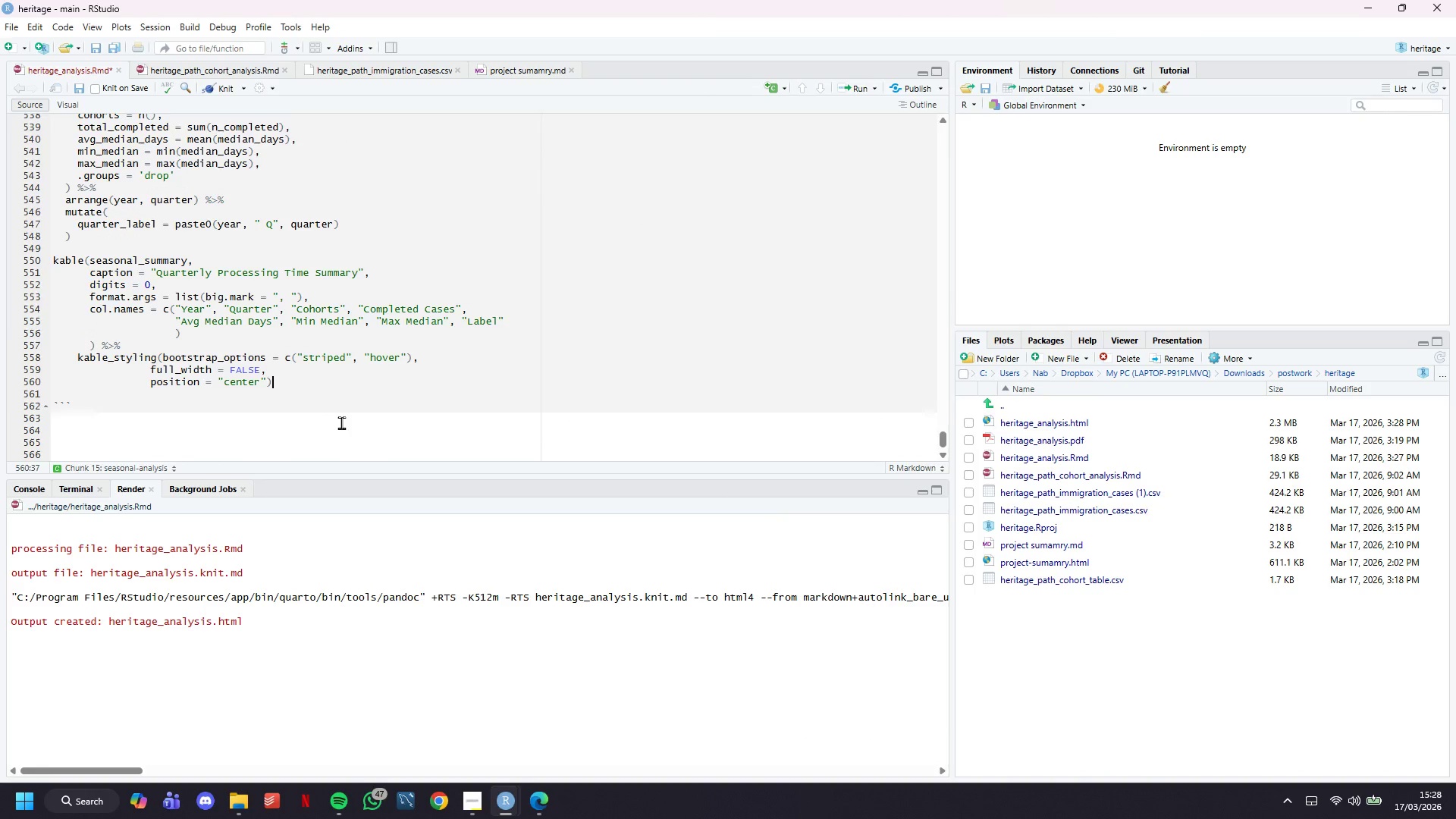 
key(ArrowDown)
 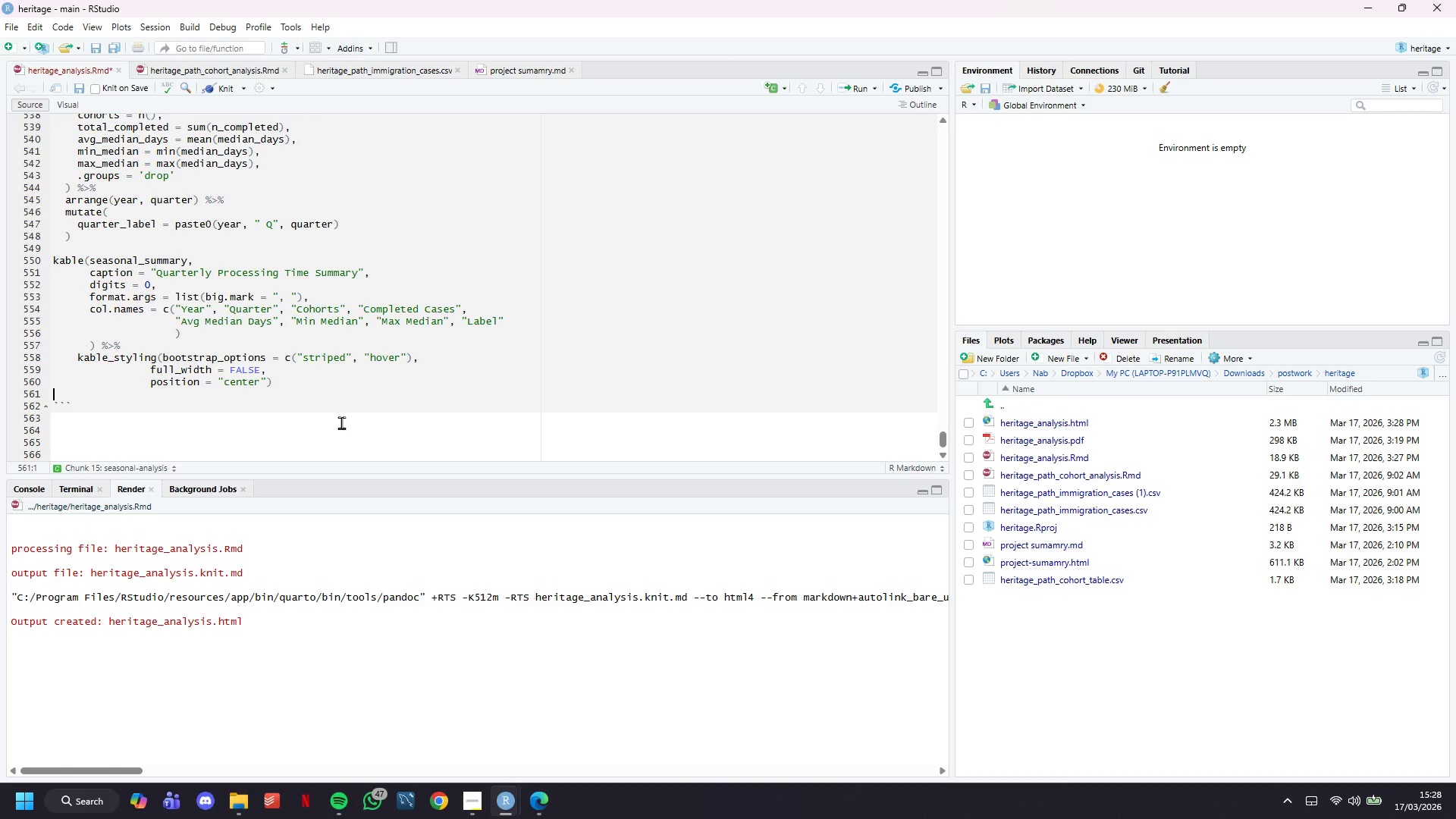 
key(Backspace)
 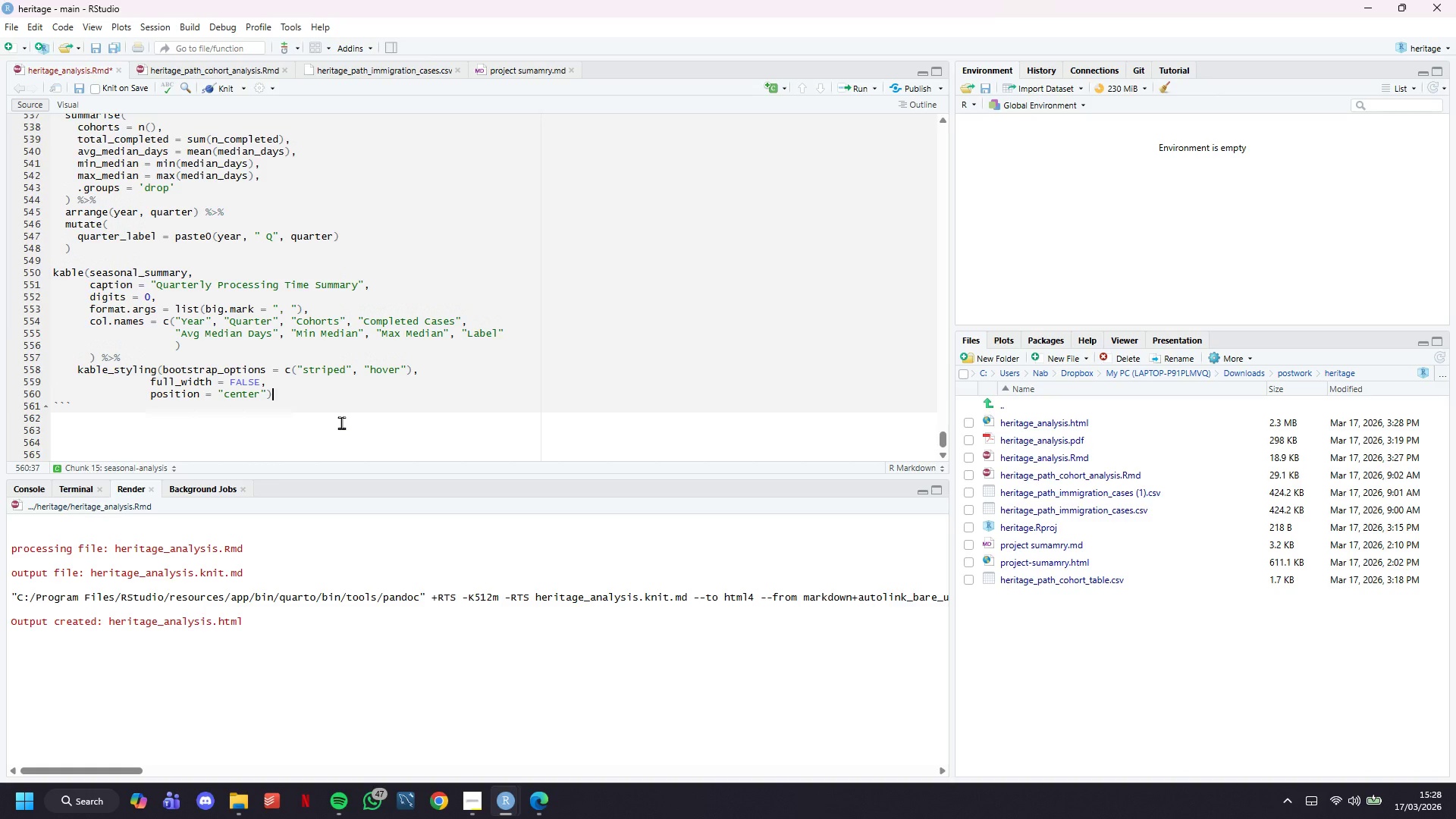 
key(ArrowDown)
 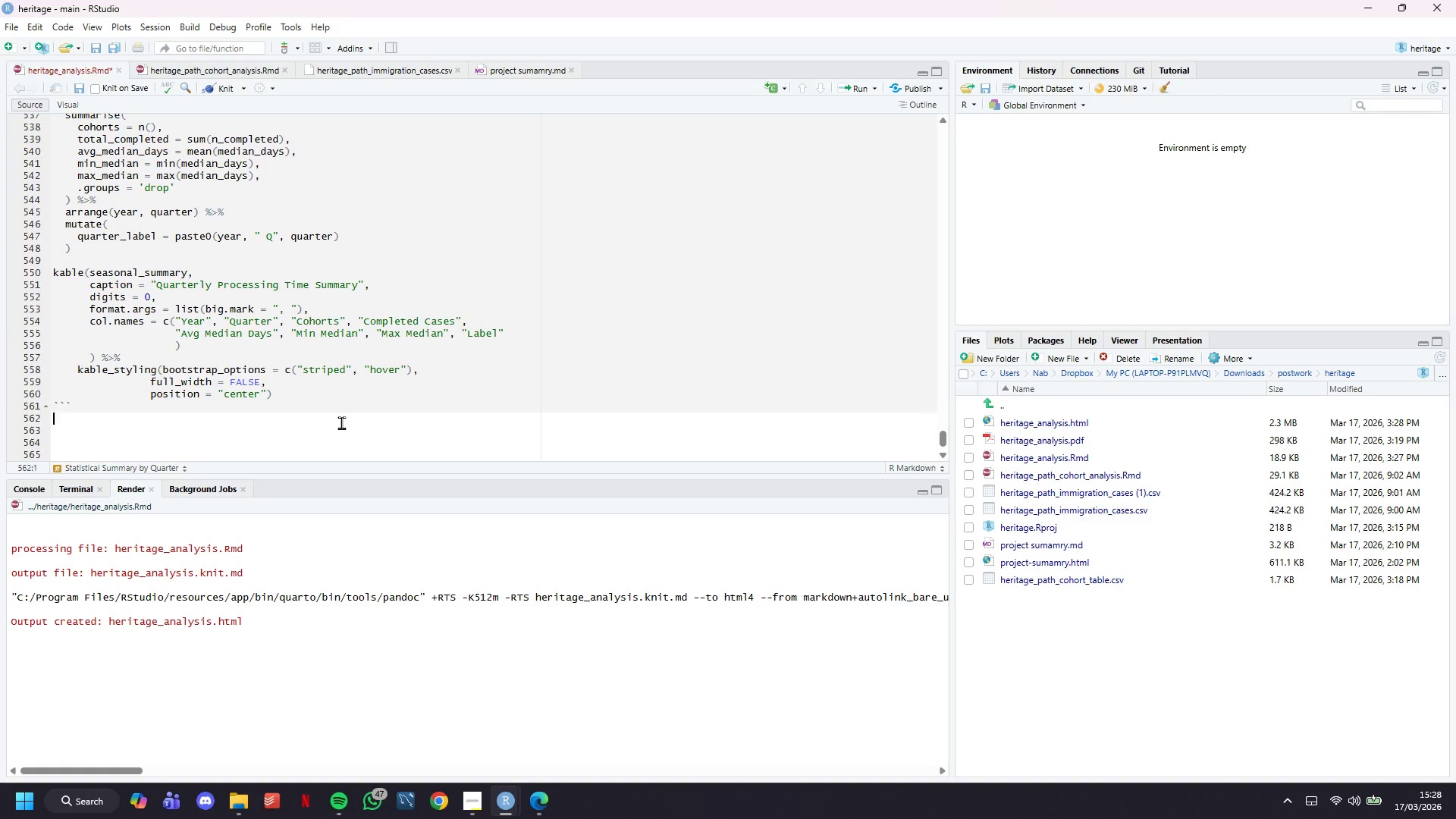 
key(Enter)
 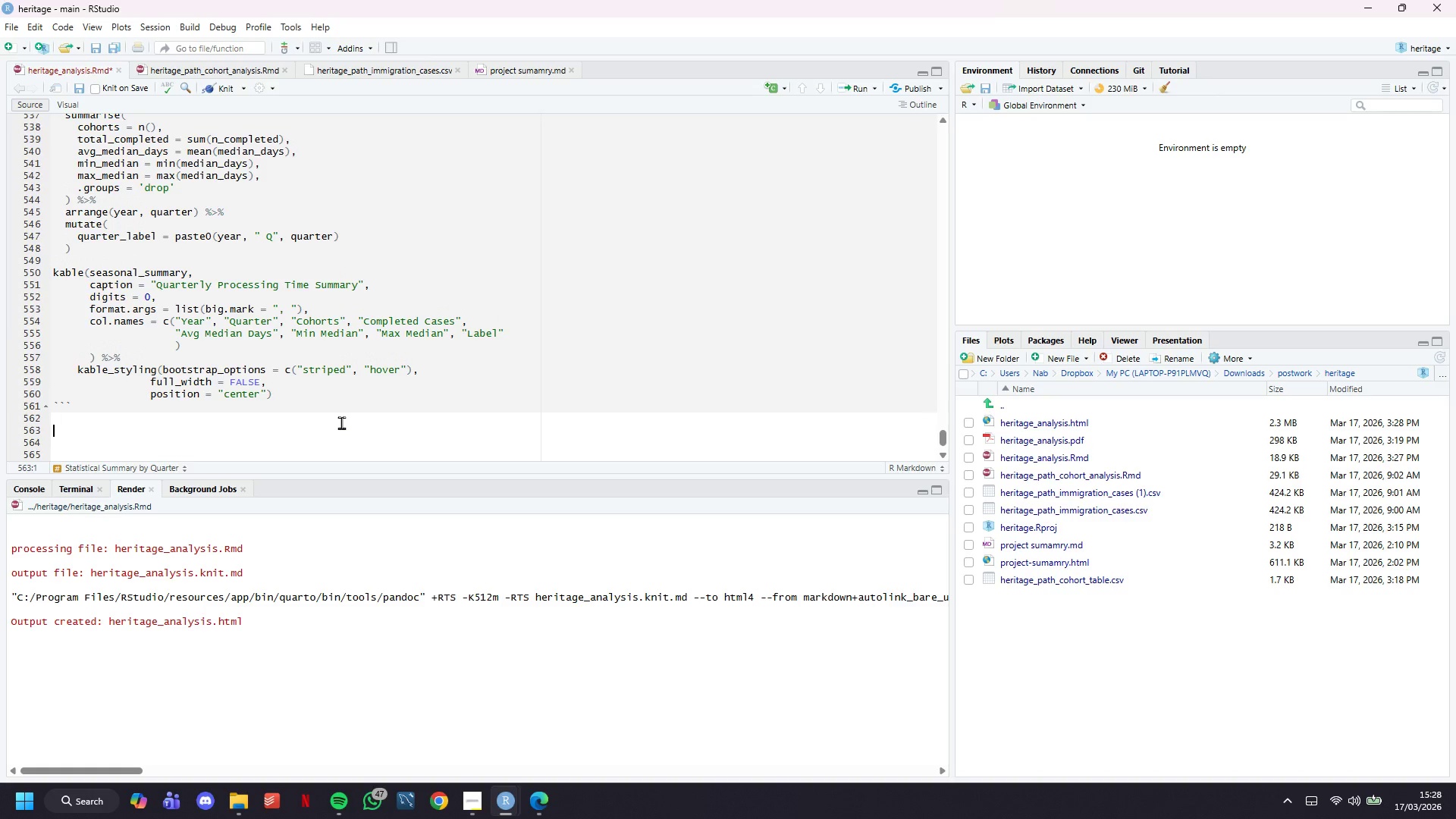 
key(Enter)
 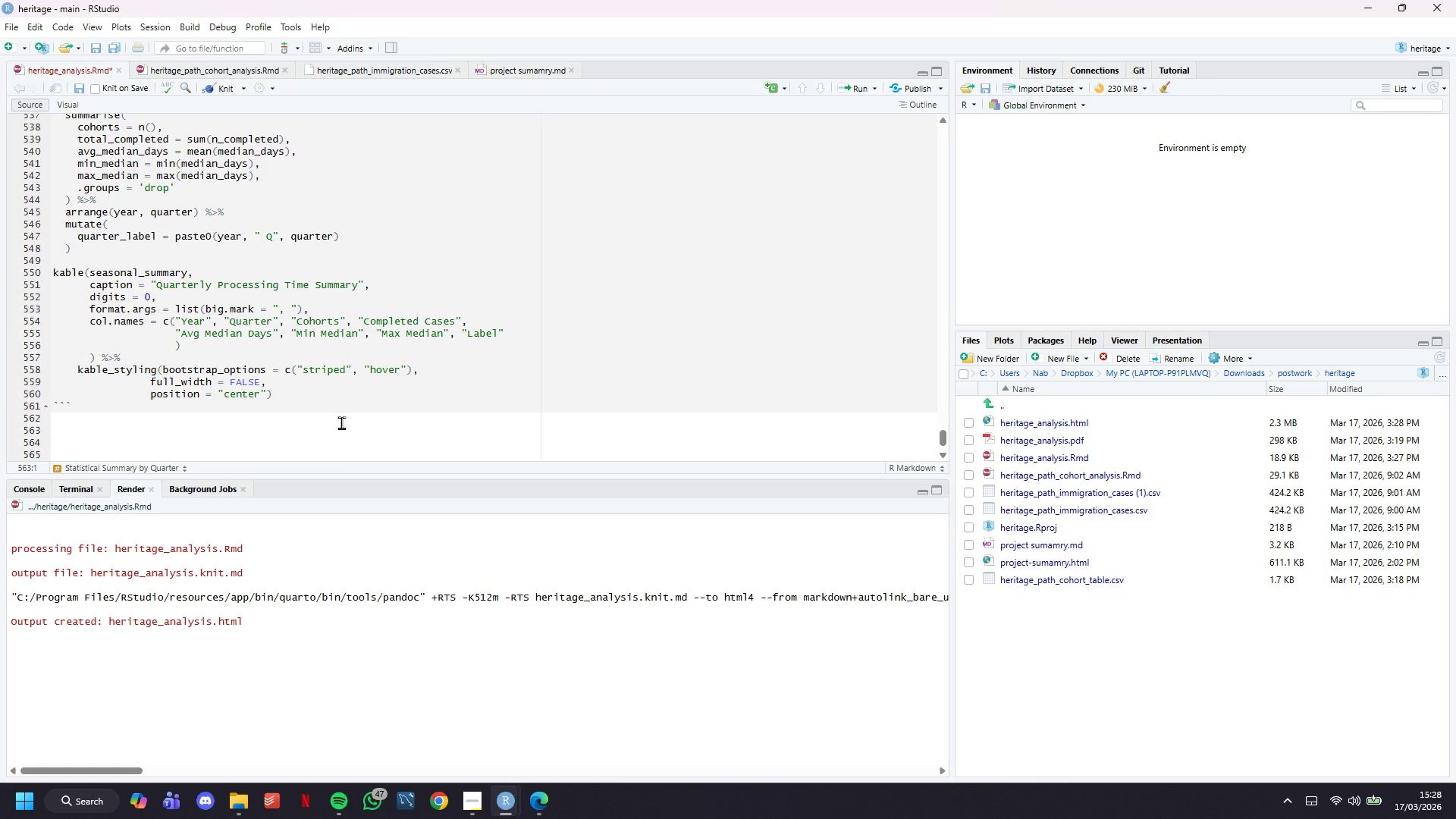 
hold_key(key=3, duration=0.41)
 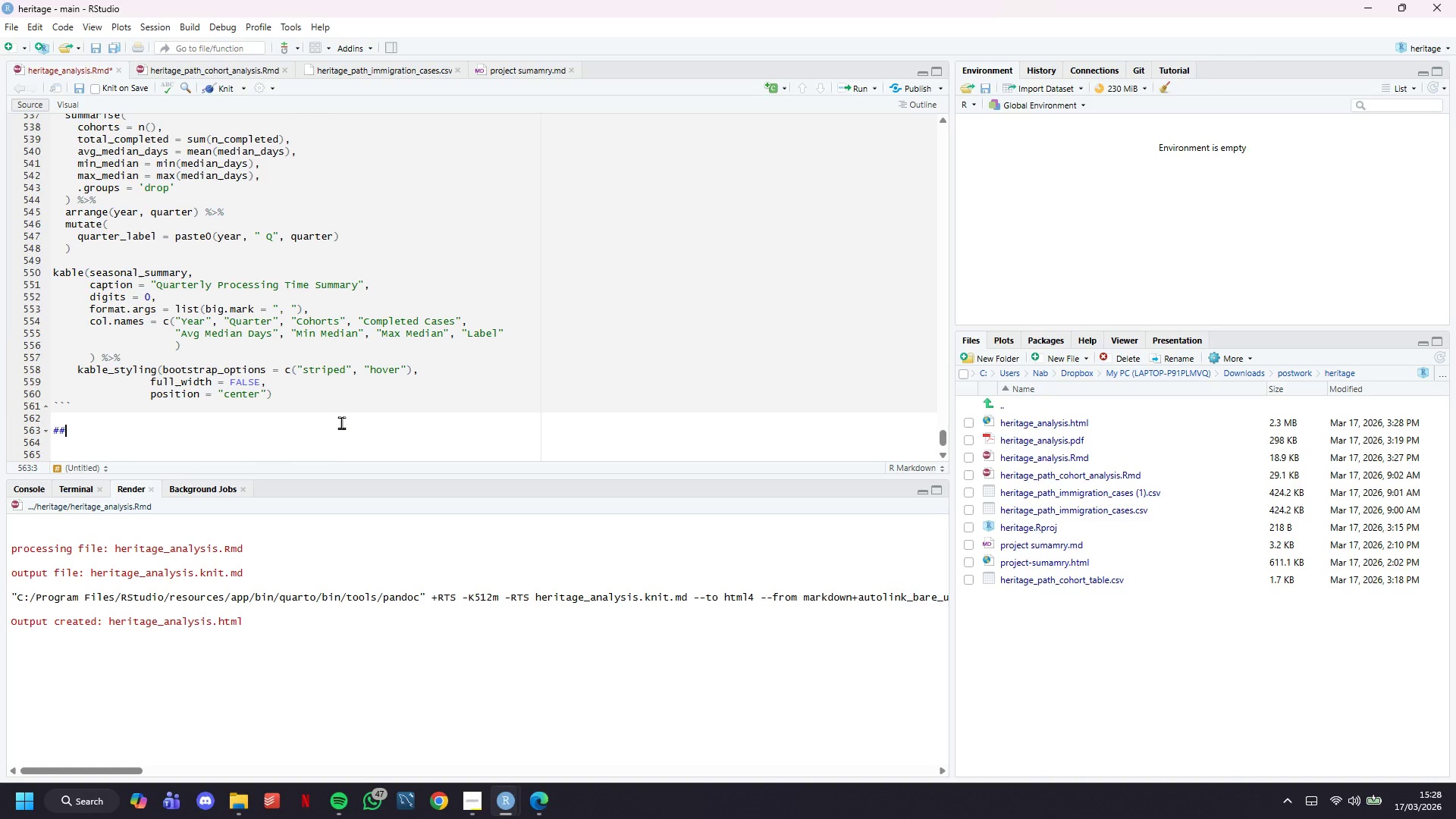 
type(# Longest & Shortest Processing Cohorts)
 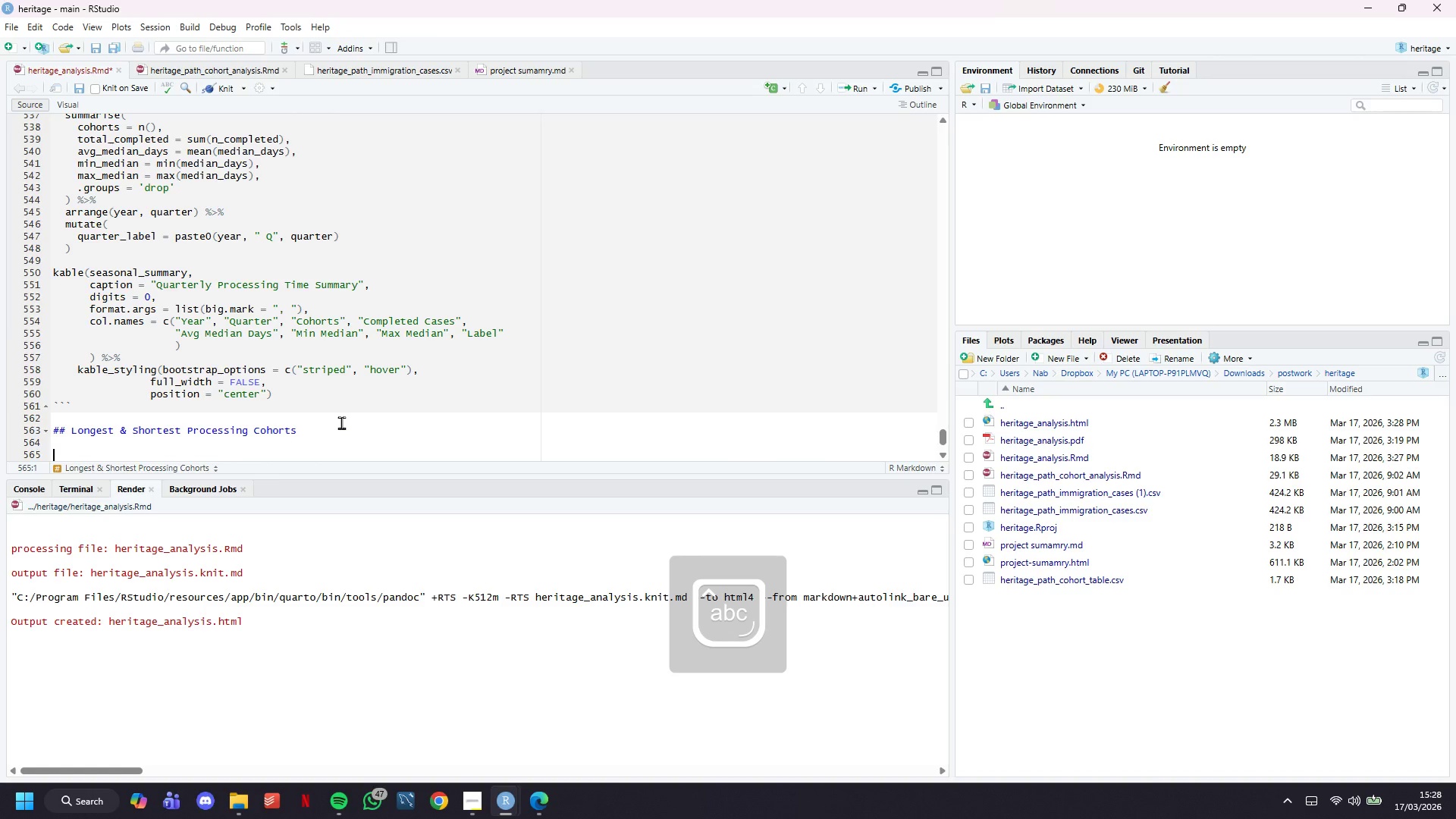 
 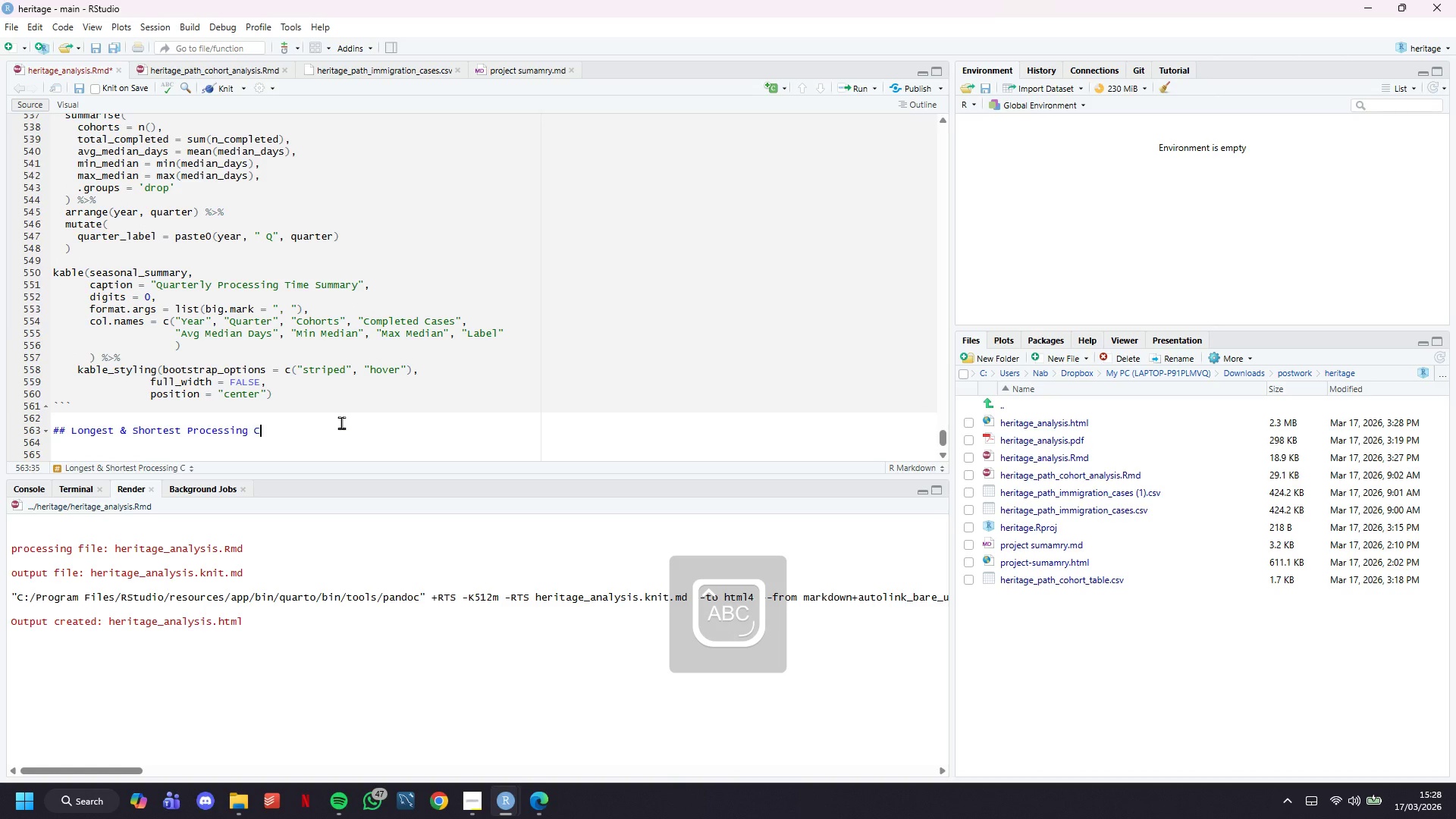 
key(Enter)
 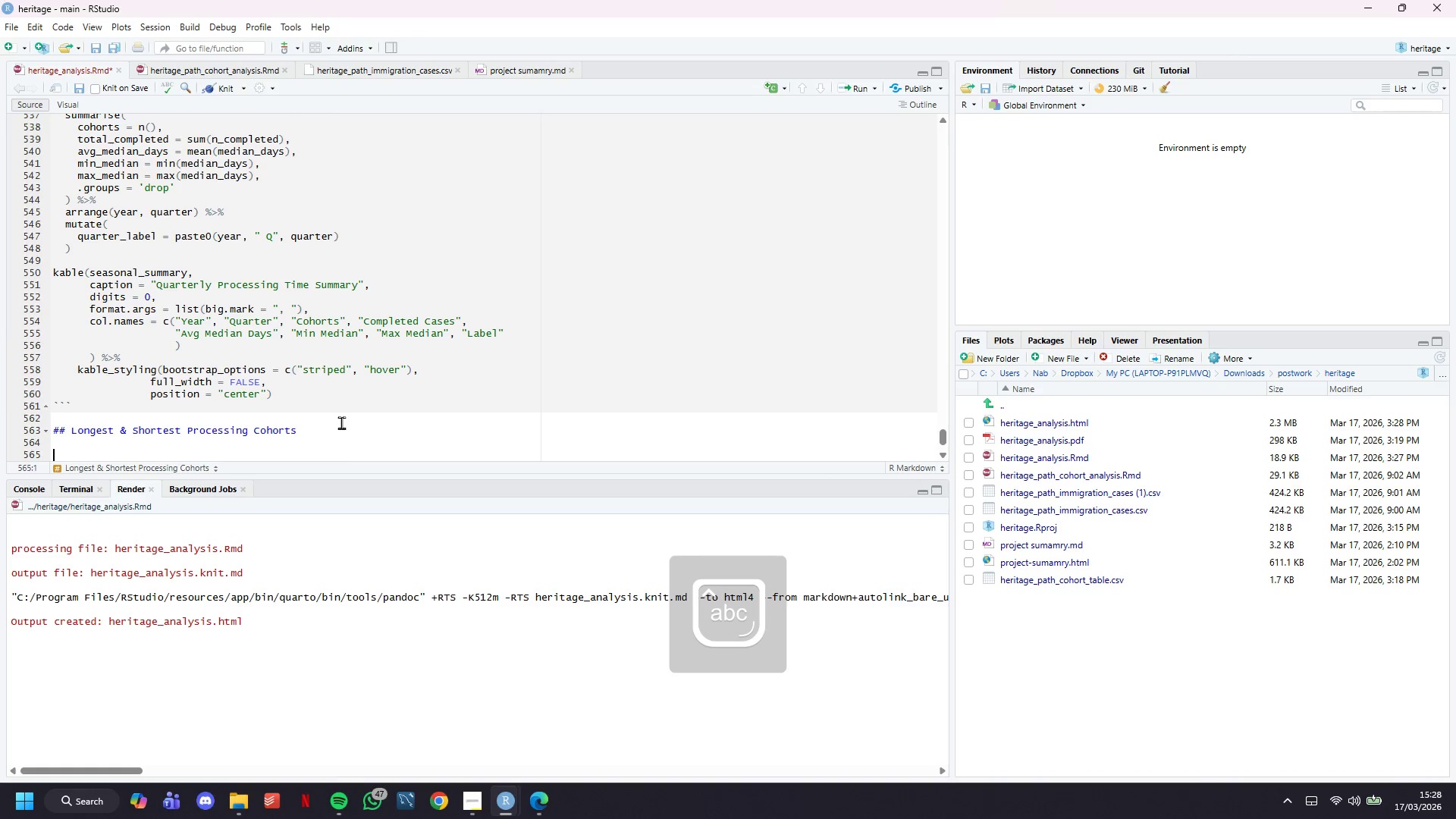 
key(Enter)
 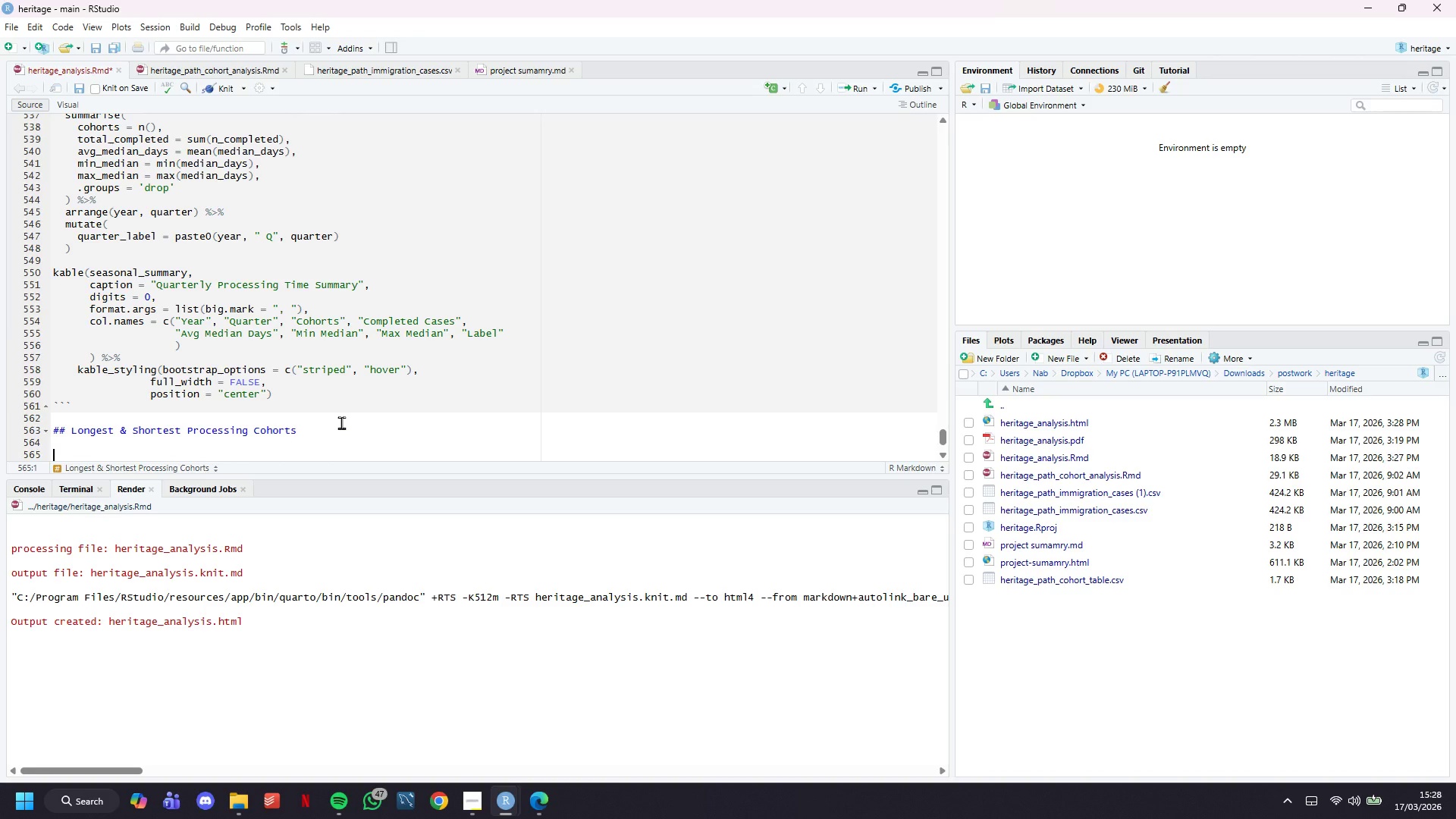 
key(Backquote)
 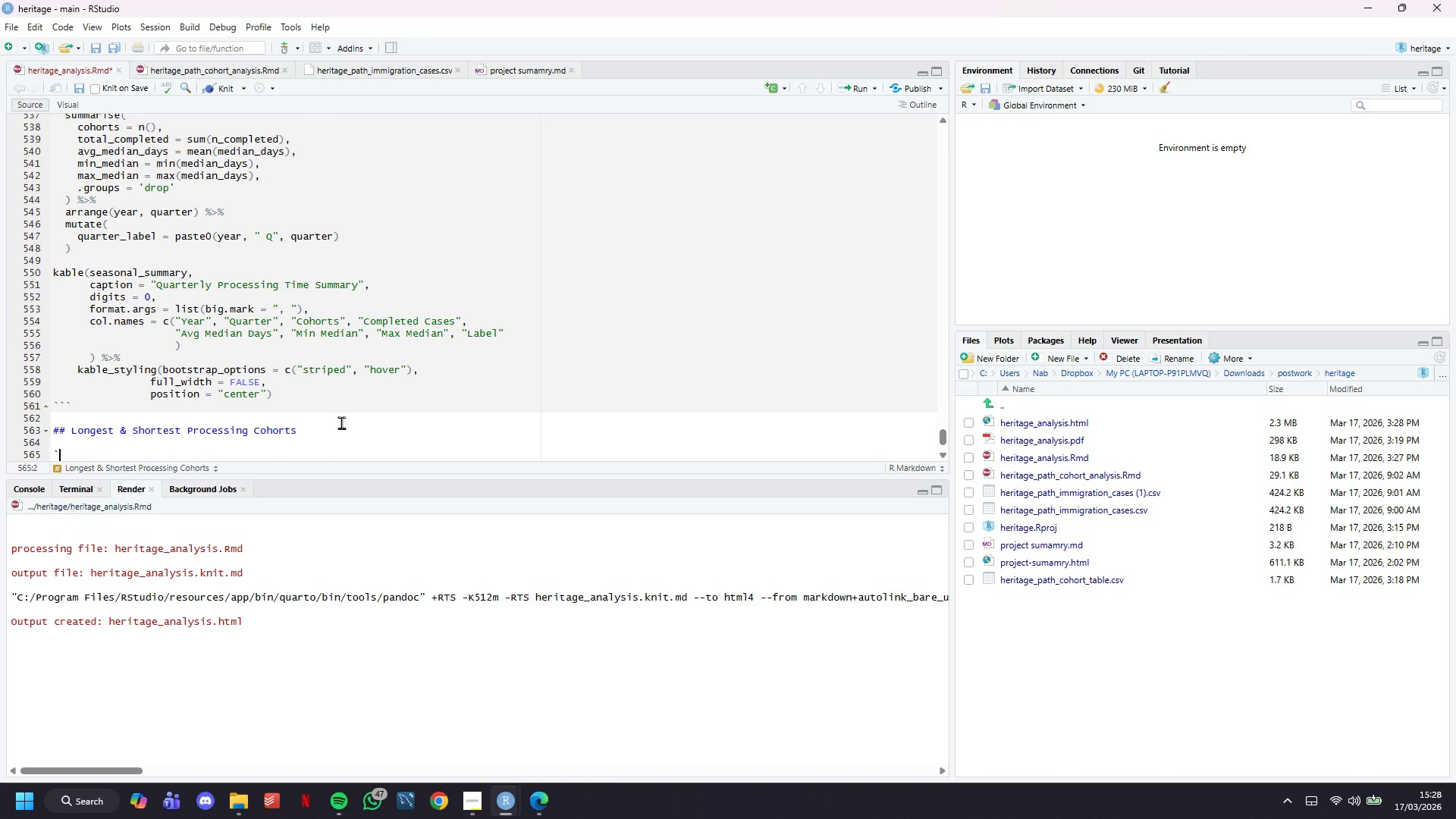 
key(Backquote)
 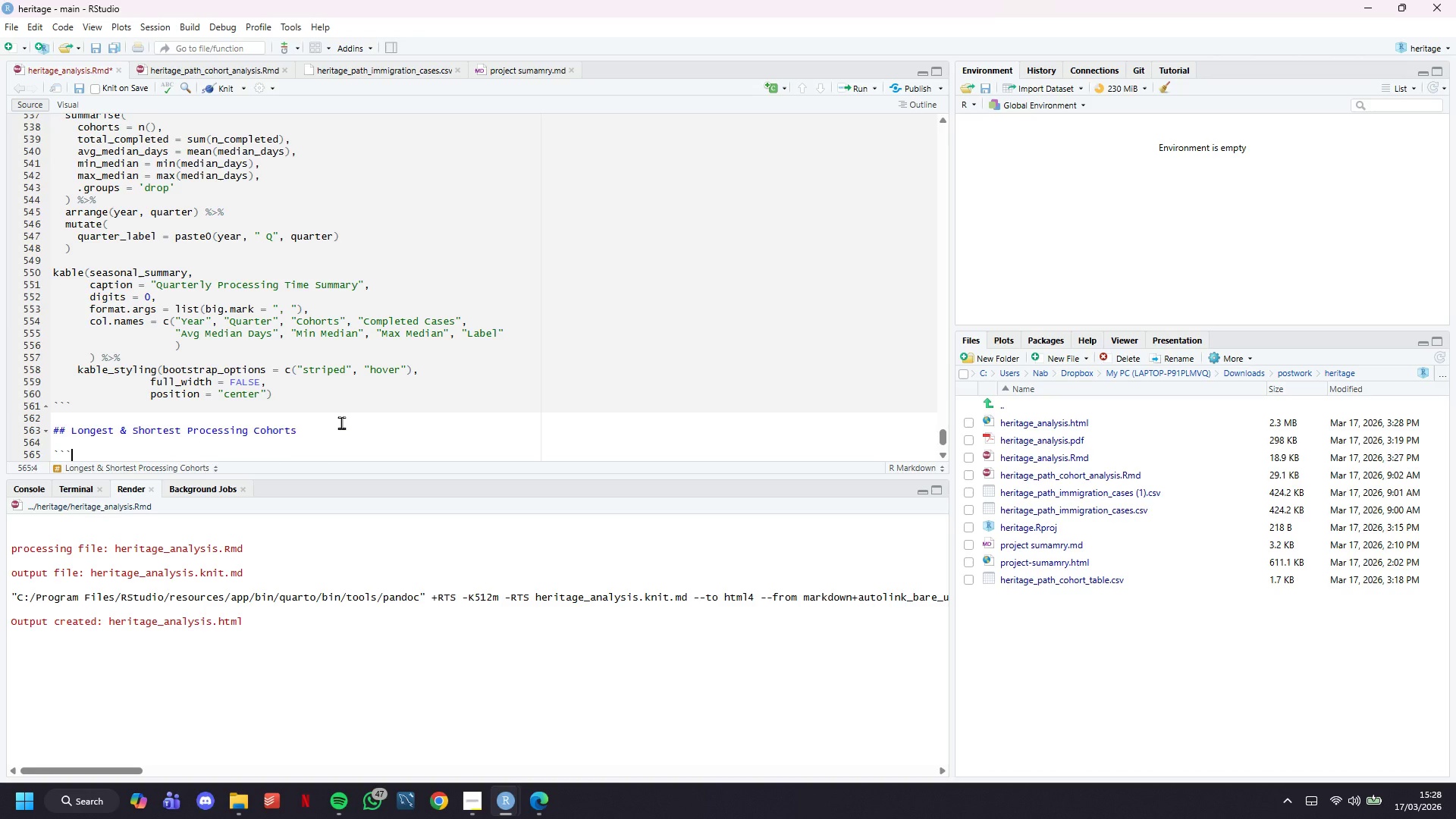 
key(Backquote)
 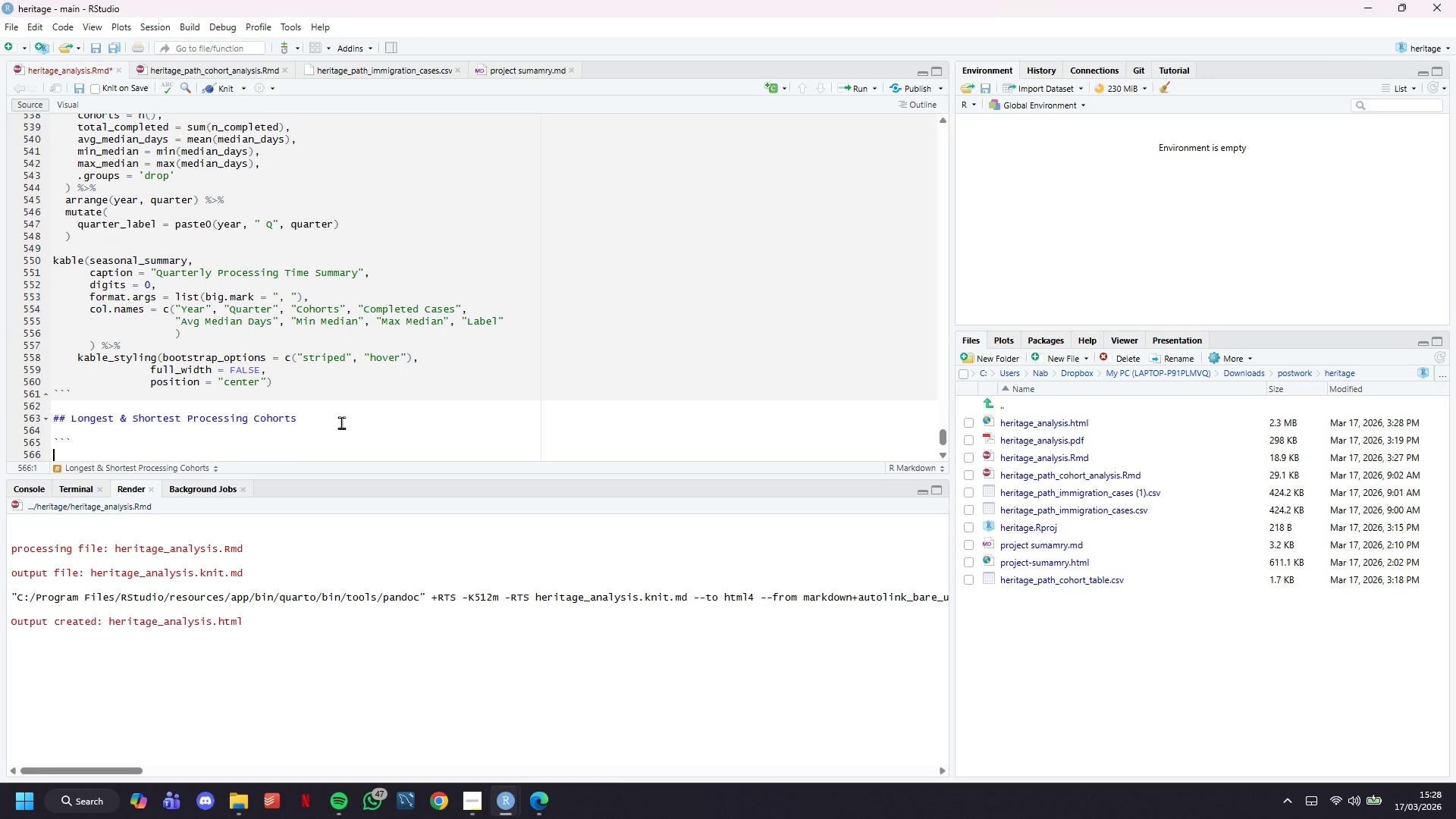 
key(Enter)
 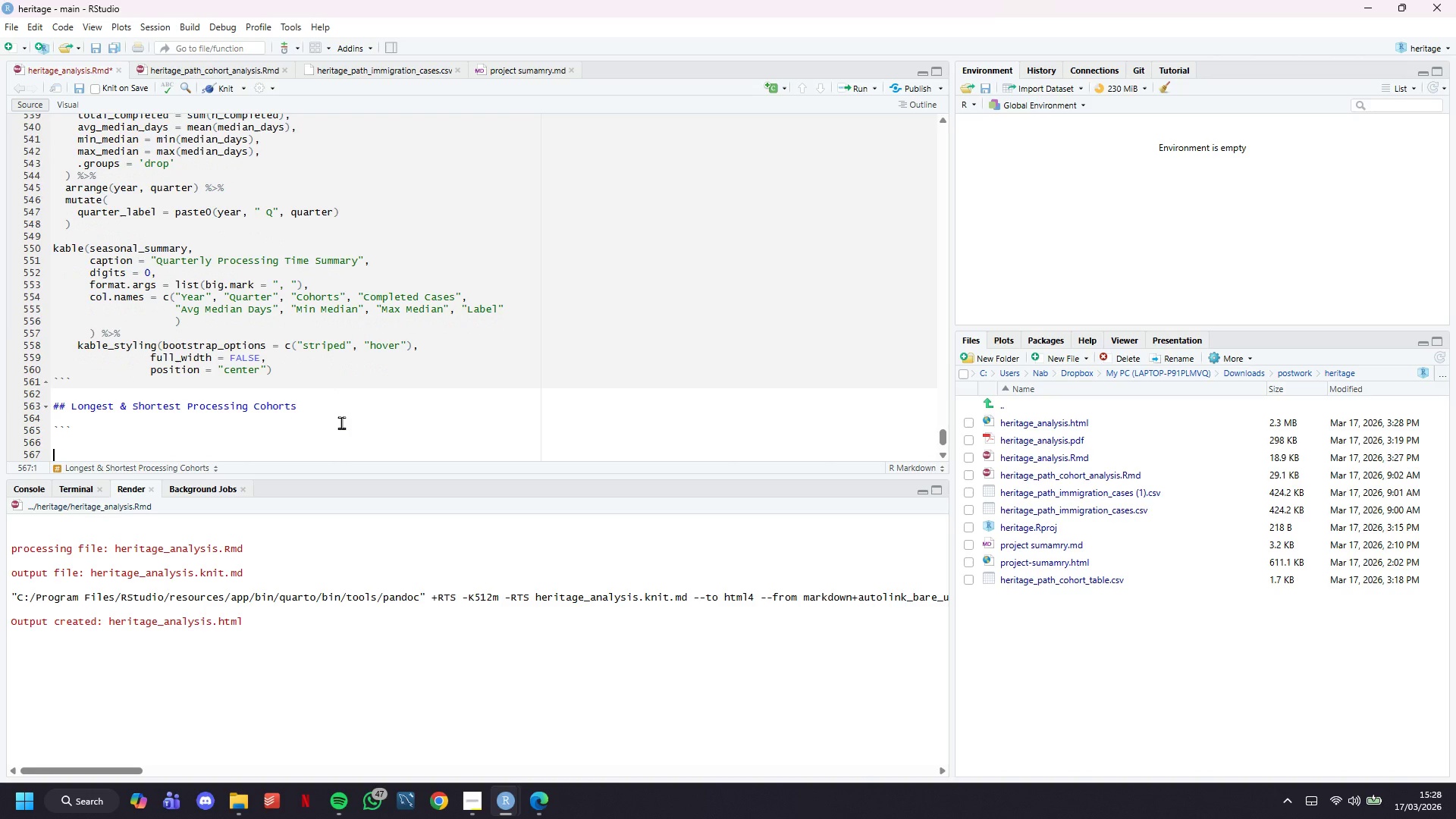 
key(Enter)
 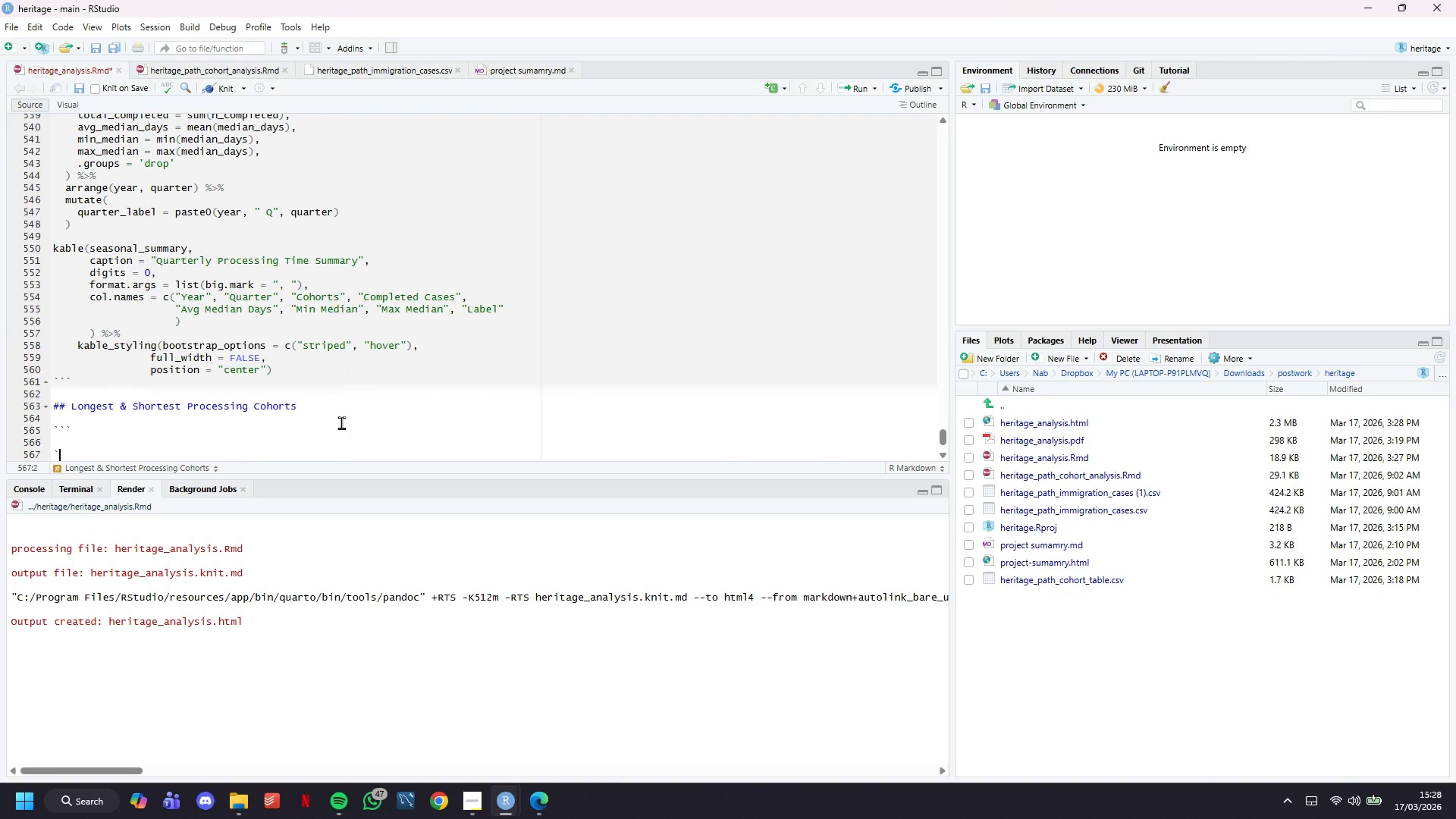 
key(Backquote)
 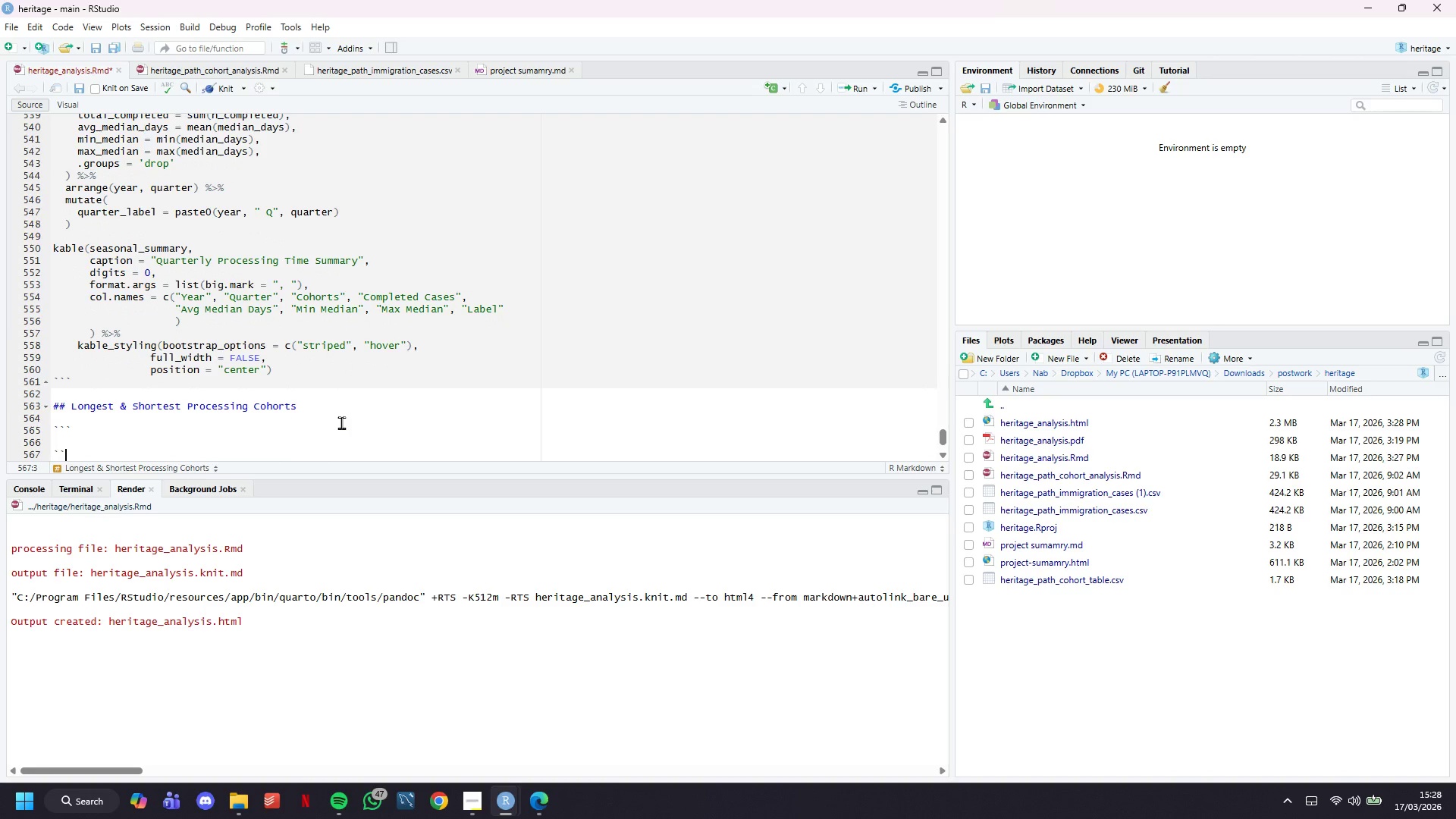 
key(Backquote)
 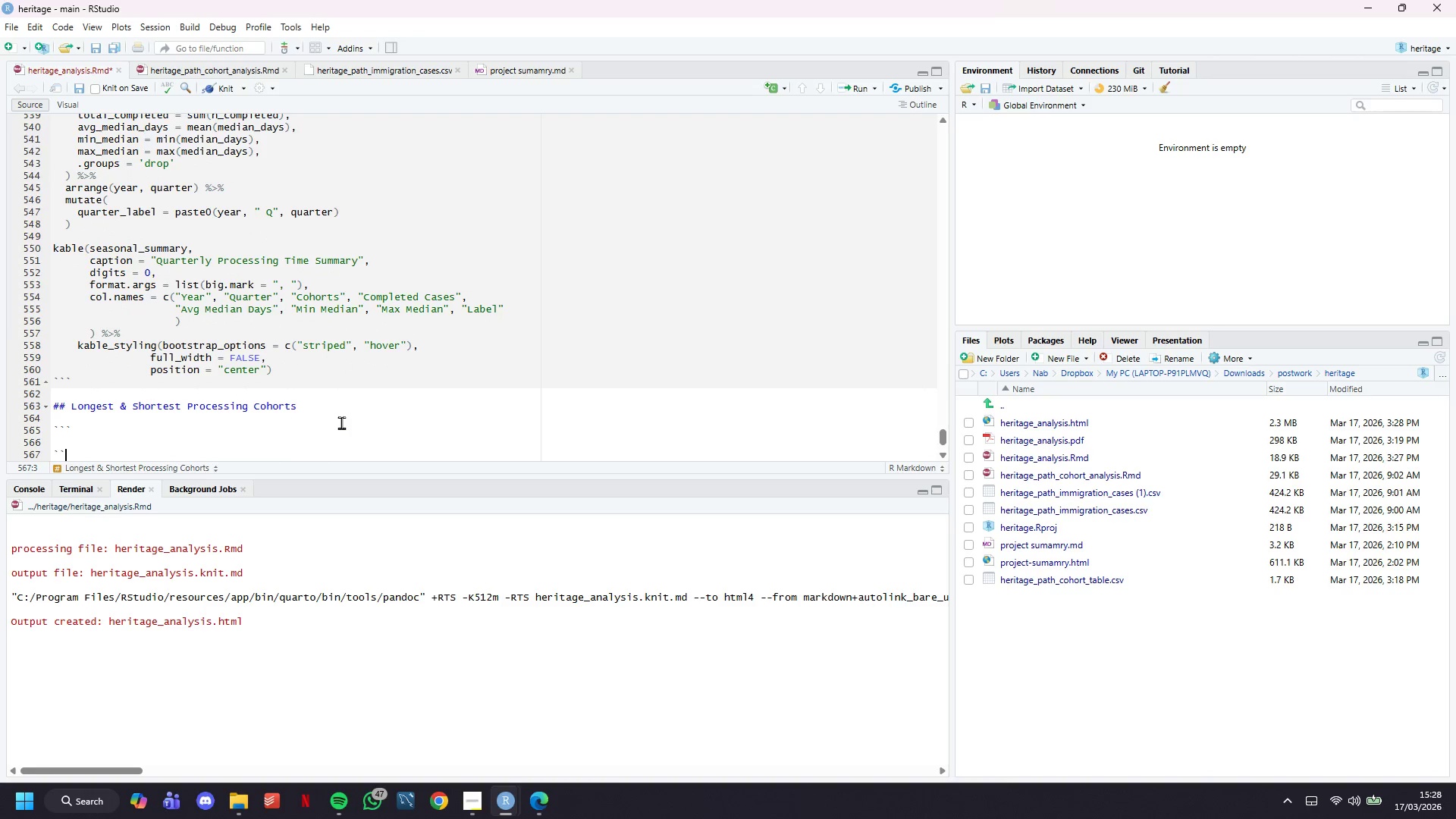 
key(Backquote)
 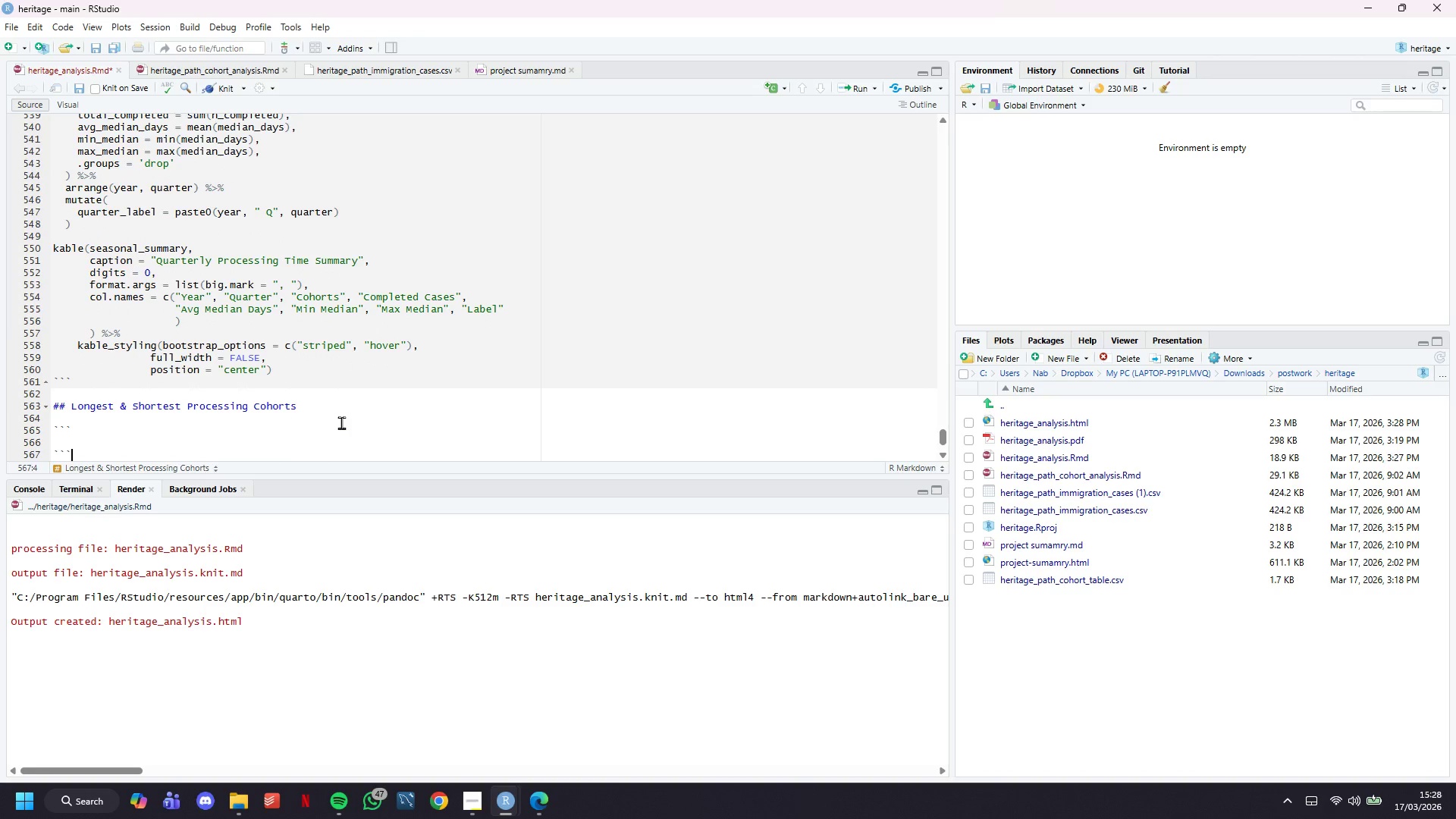 
key(ArrowUp)
 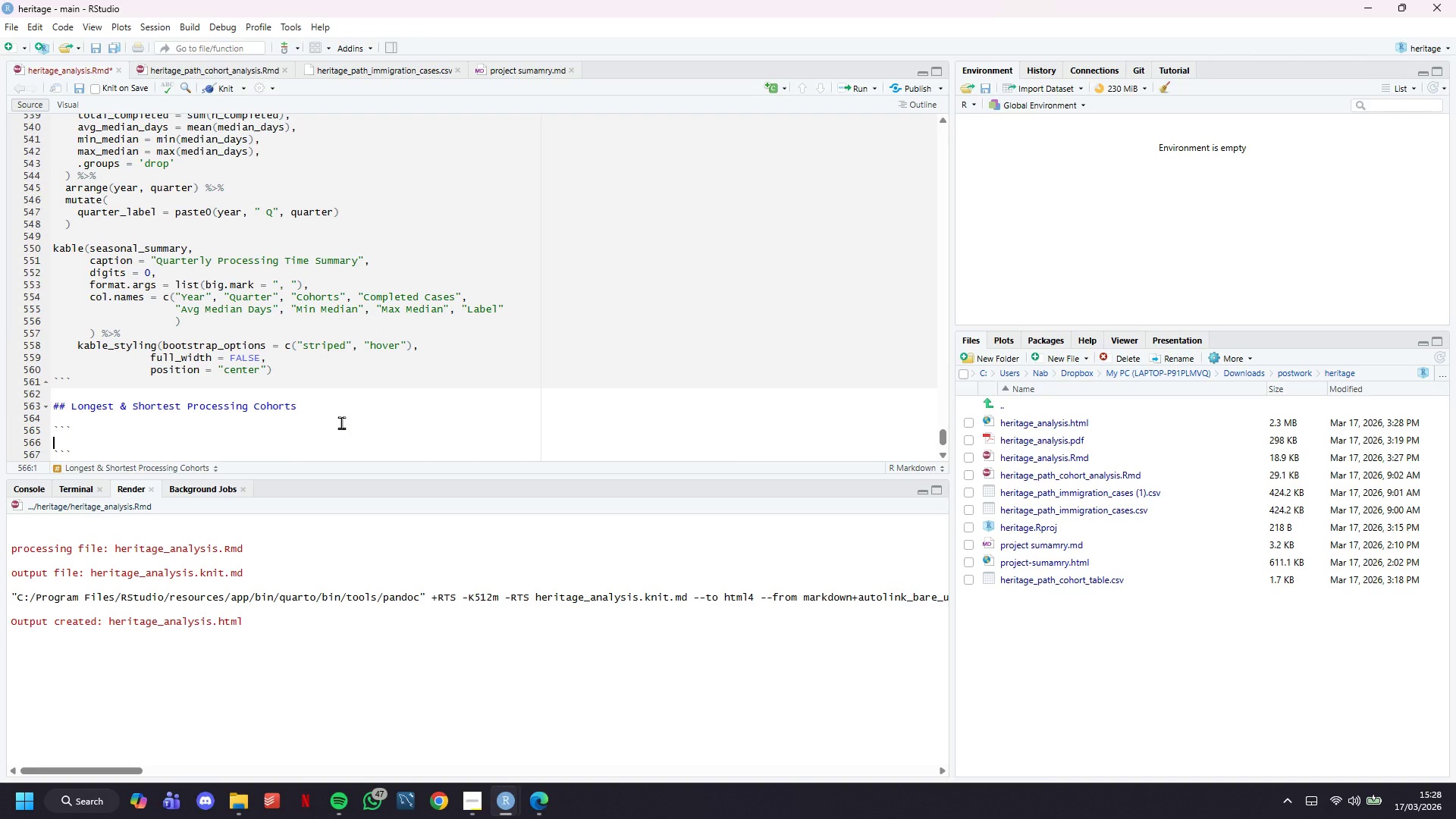 
key(ArrowUp)
 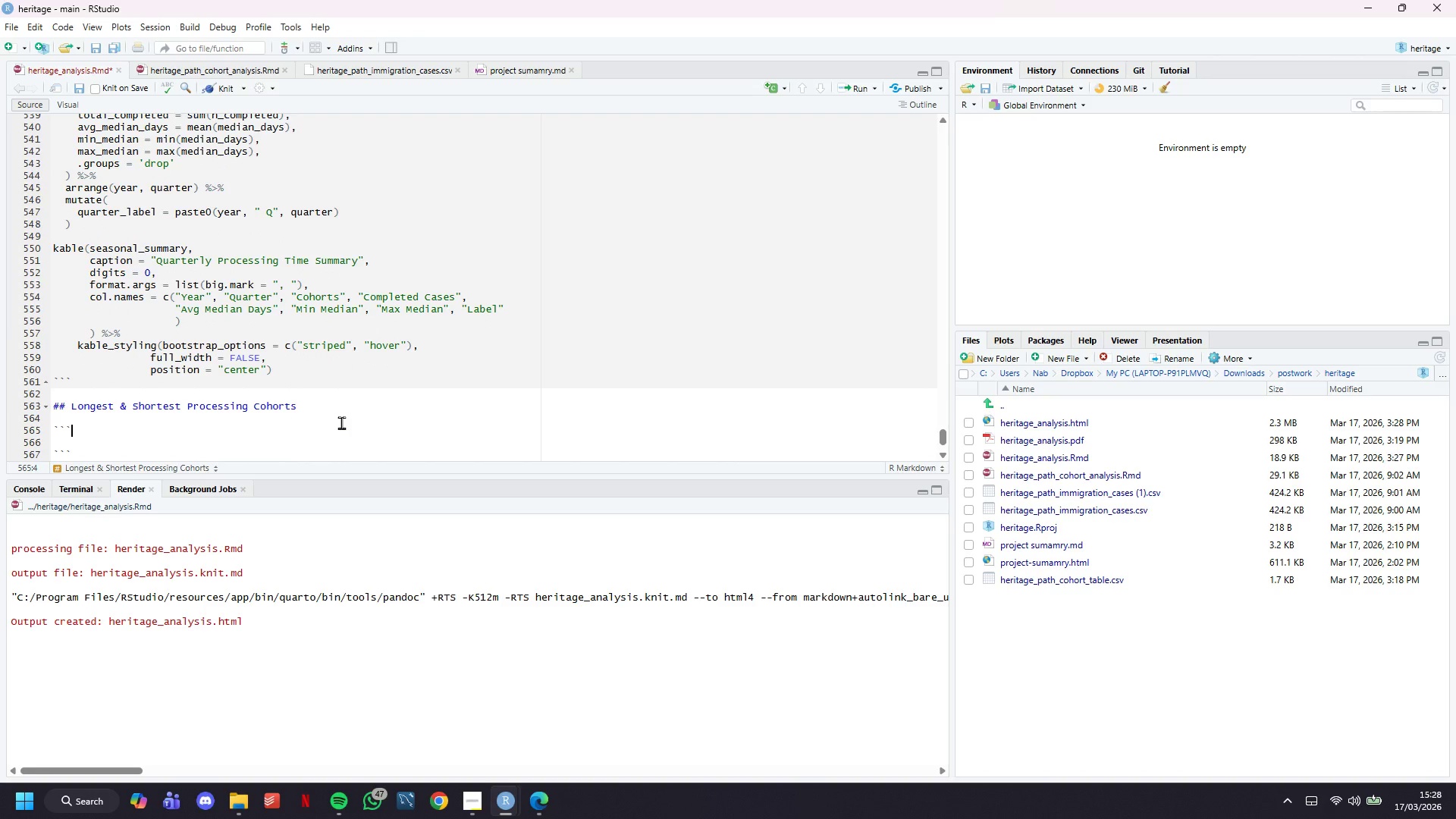 
type({r extremes)
 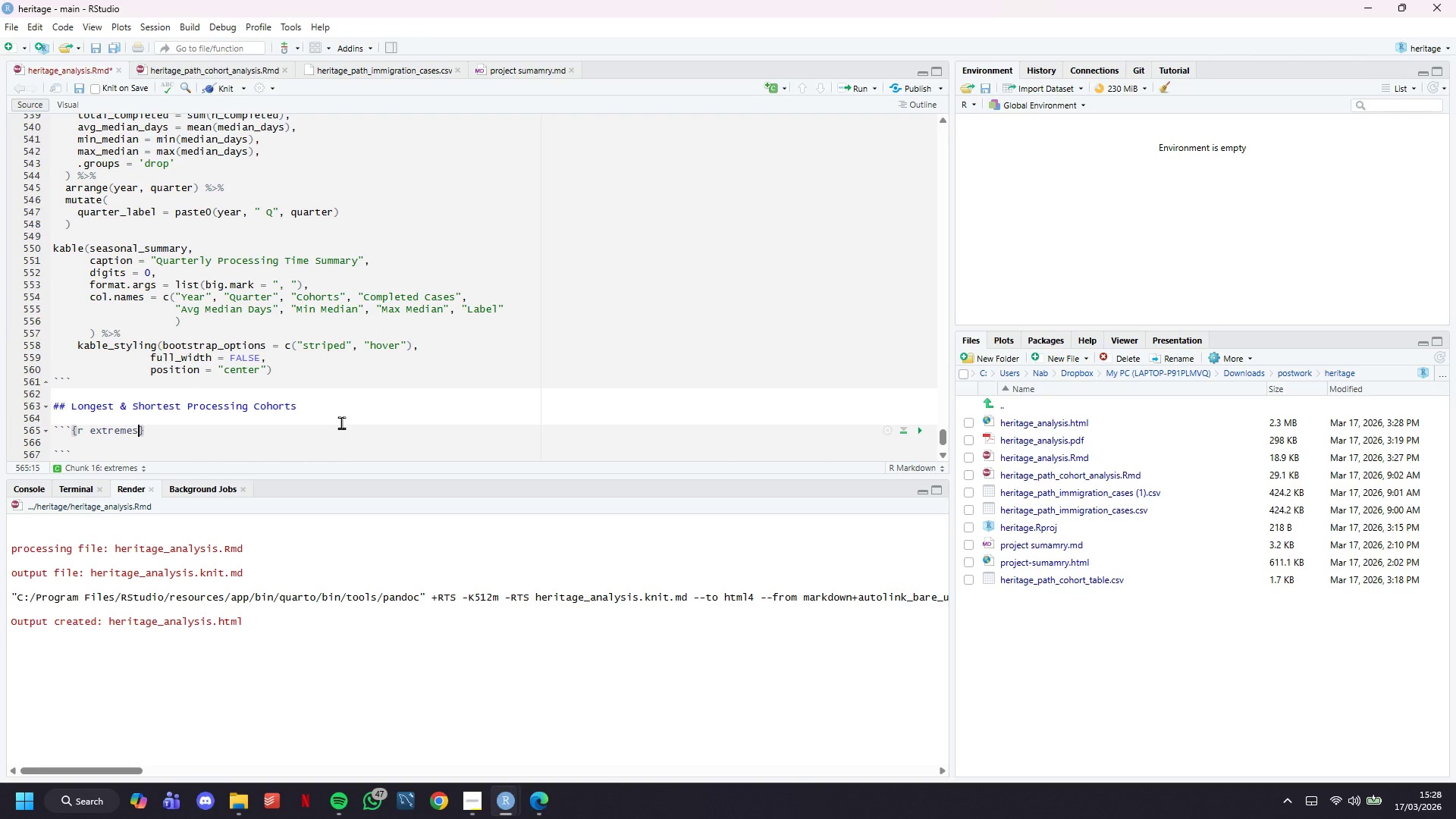 
key(ArrowRight)
 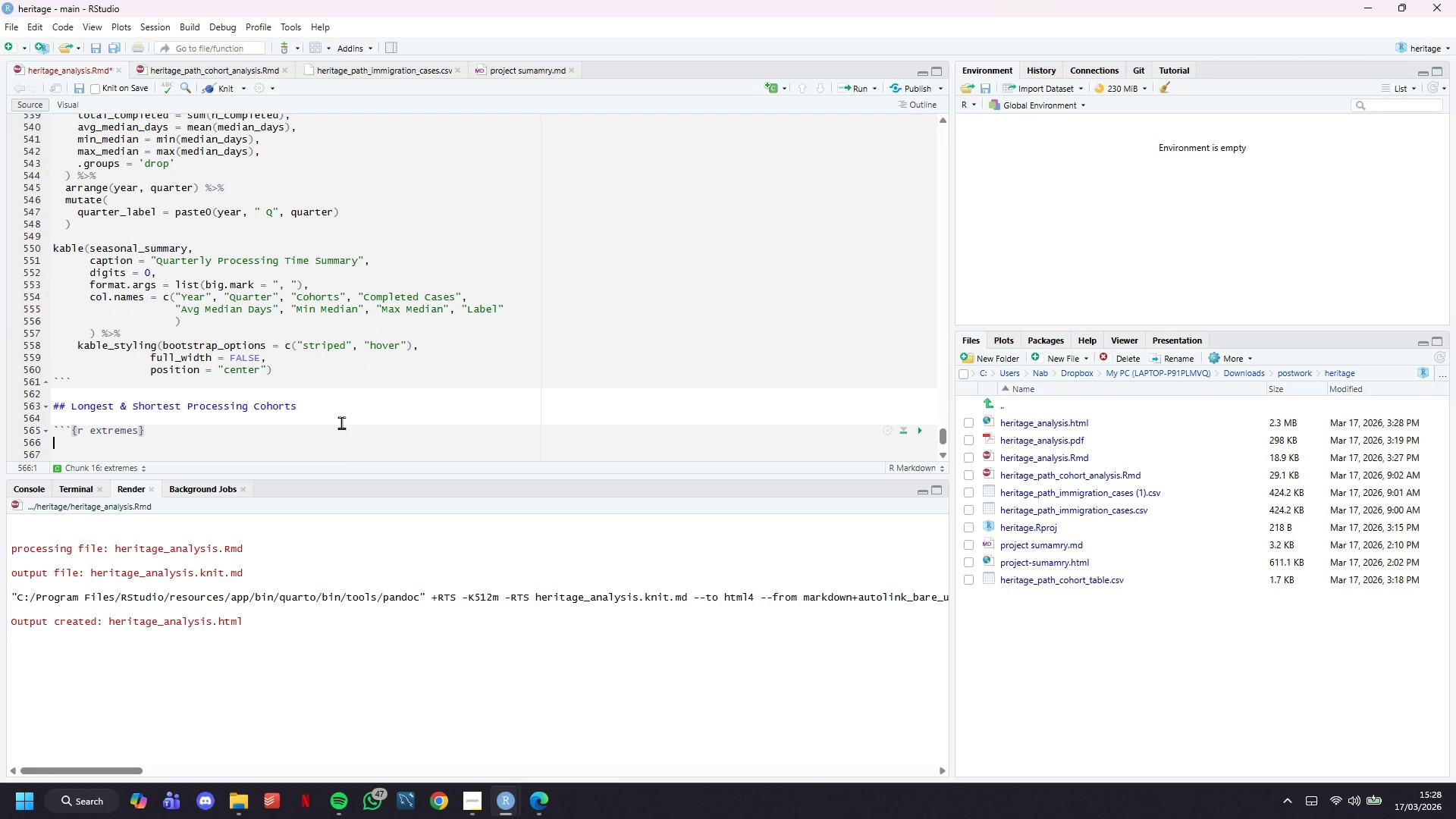 
key(Enter)
 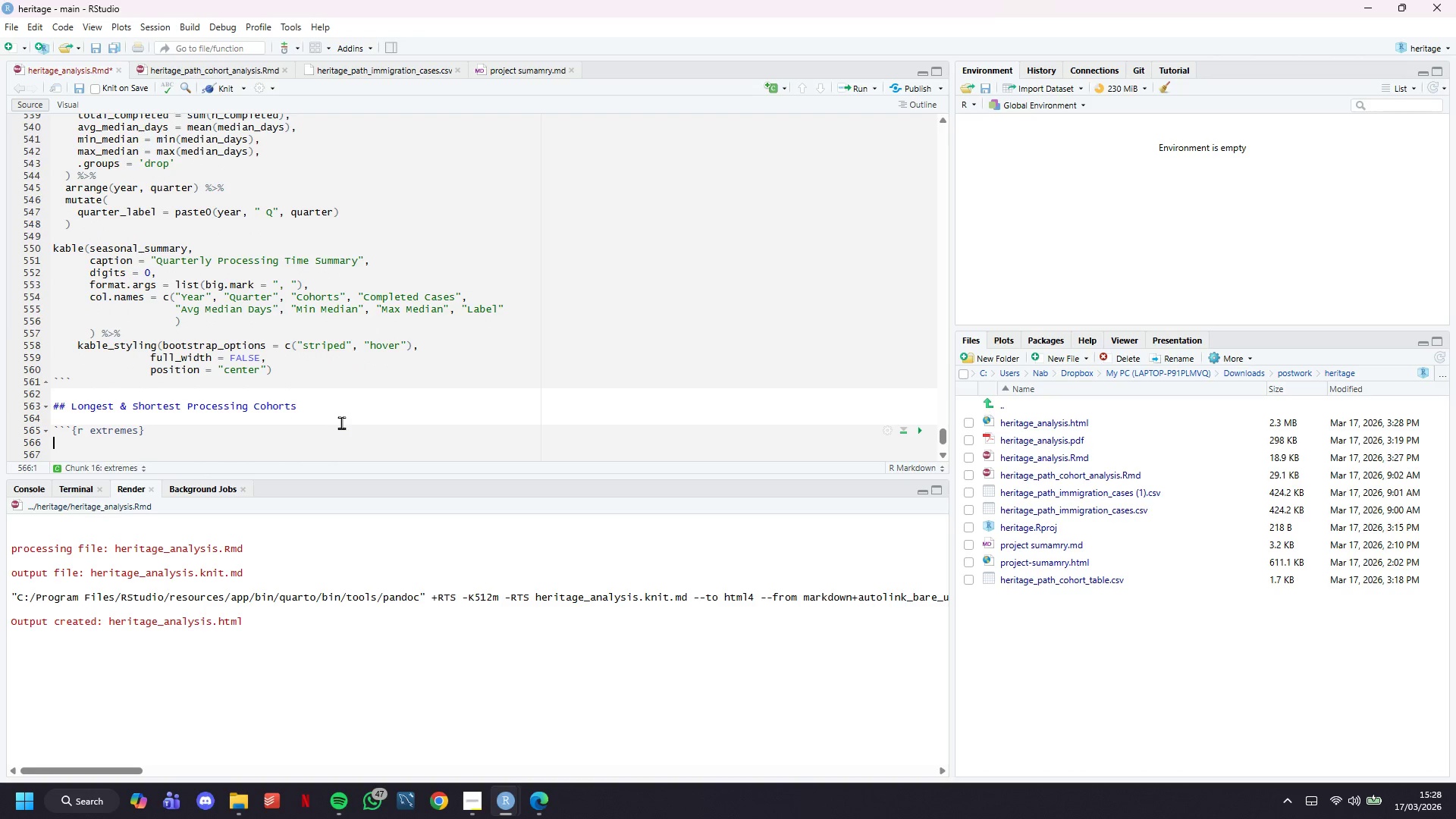 
type(# Ideni)
key(Backspace)
type(tu)
key(Backspace)
type(ify cohorts with longest delays)
 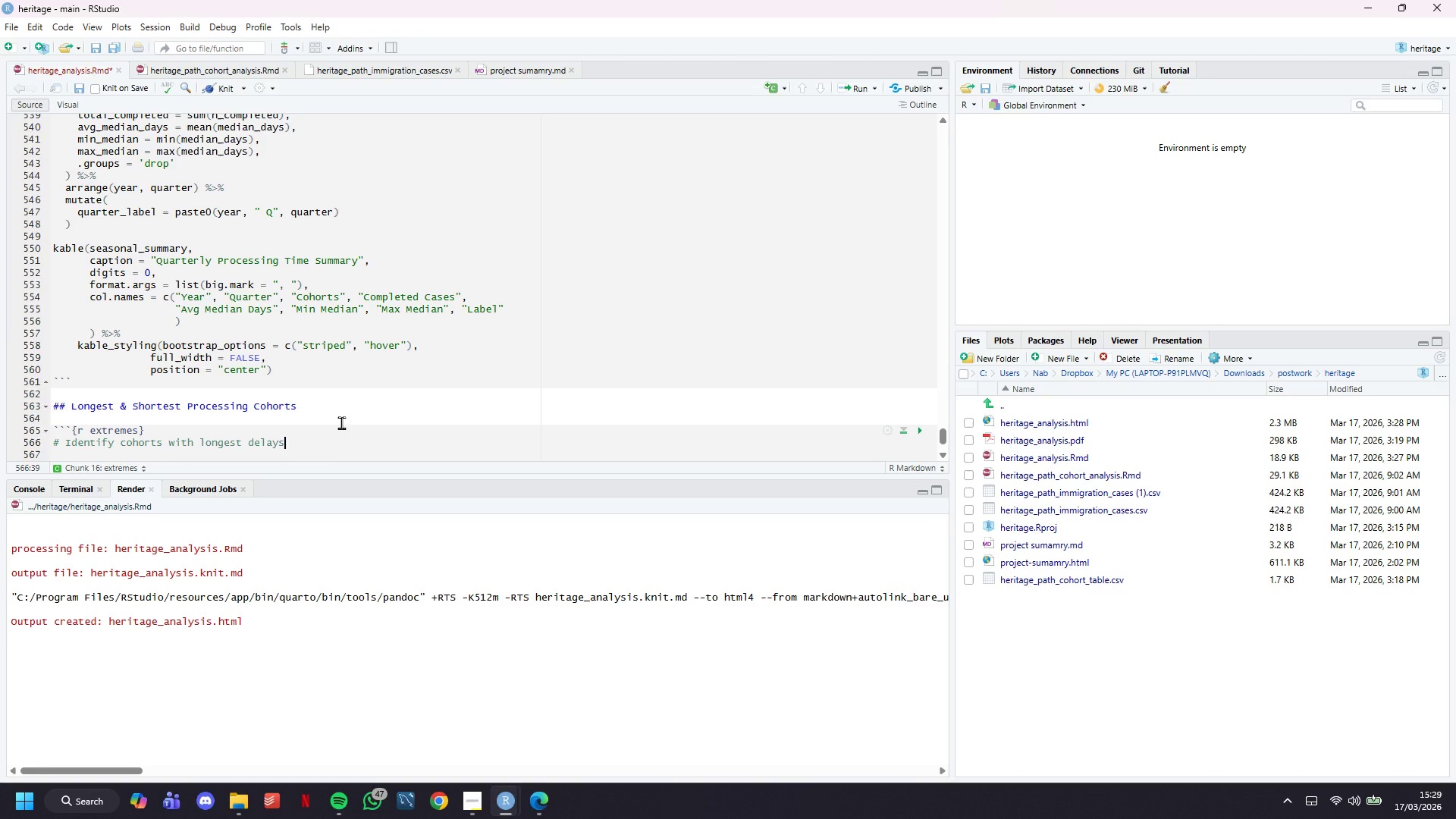 
key(Enter)
 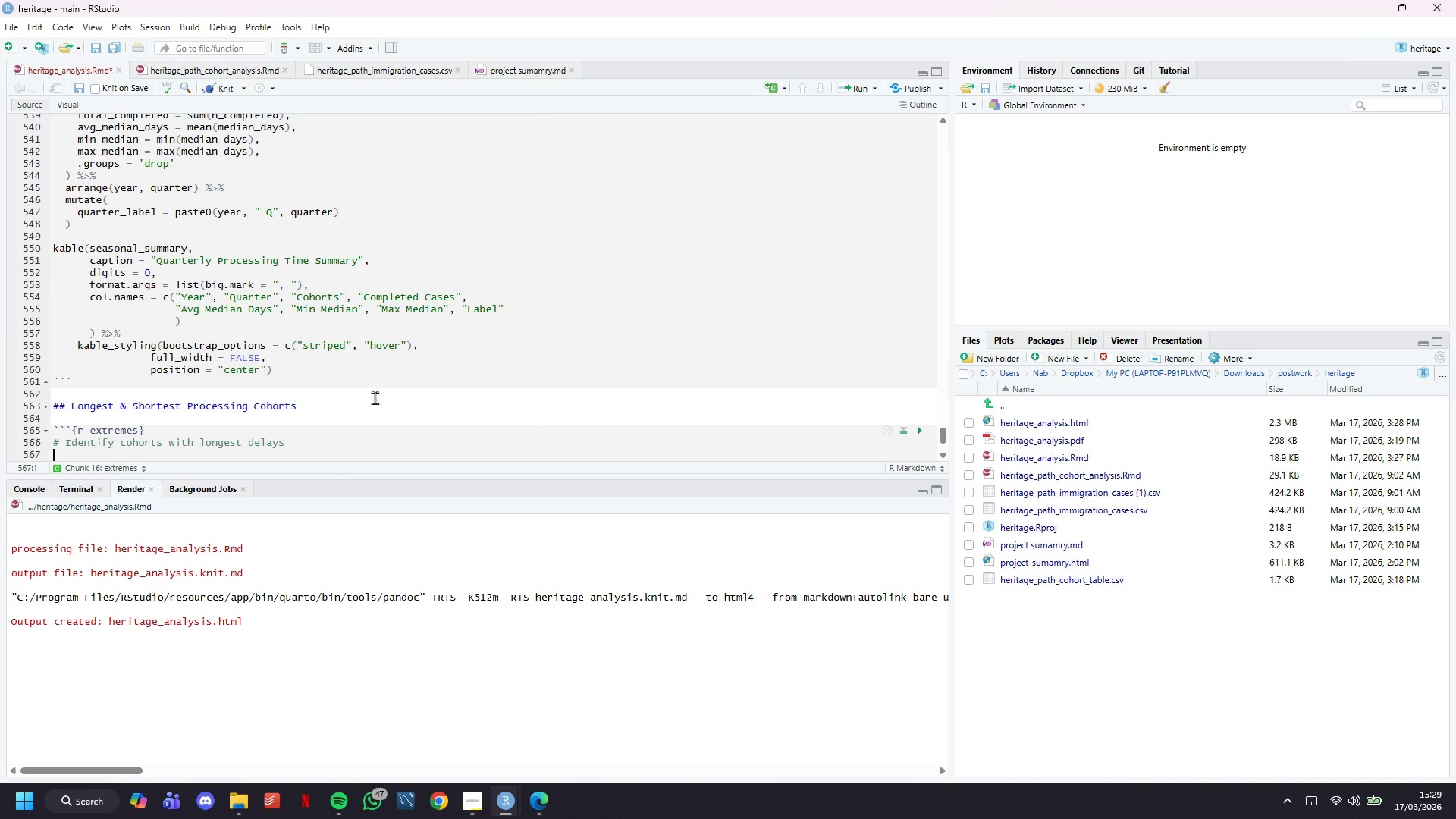 
scroll: coordinate [496, 296], scroll_direction: down, amount: 7.0
 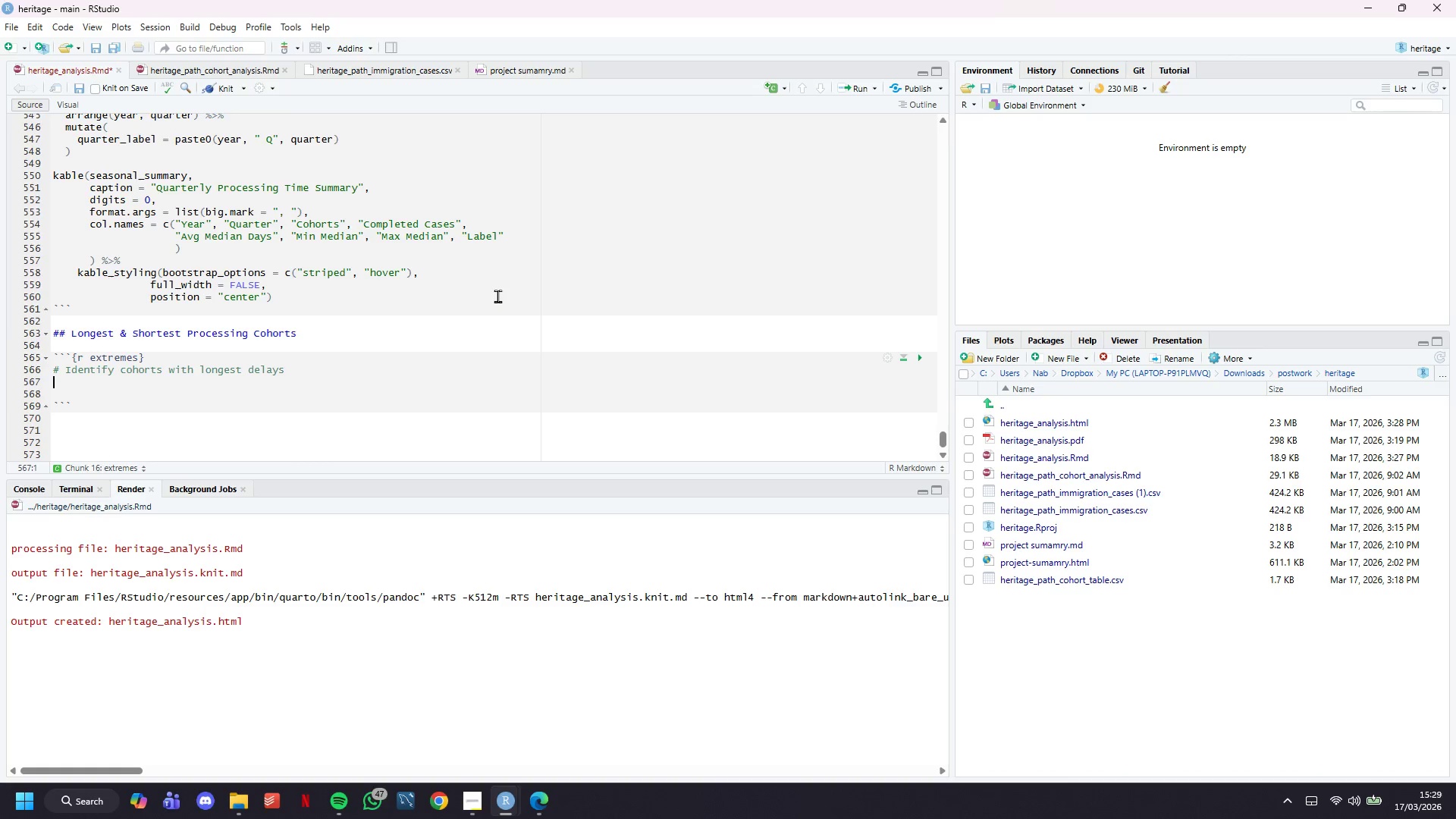 
type(longest_delats)
key(Backspace)
key(Backspace)
type(ys <- median_by_cog)
key(Backspace)
type(hp)
key(Backspace)
type(ort %>%)
 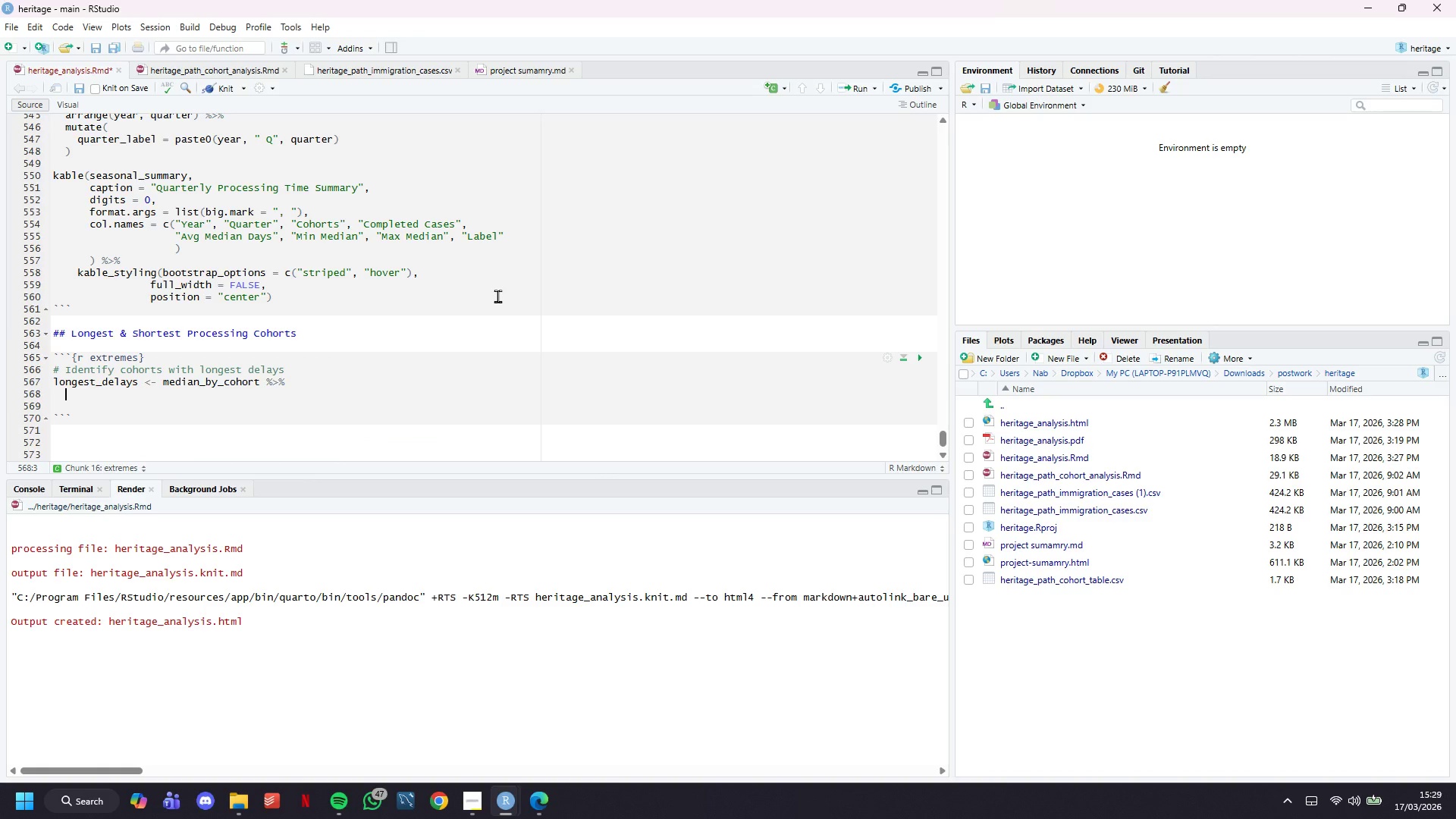 
 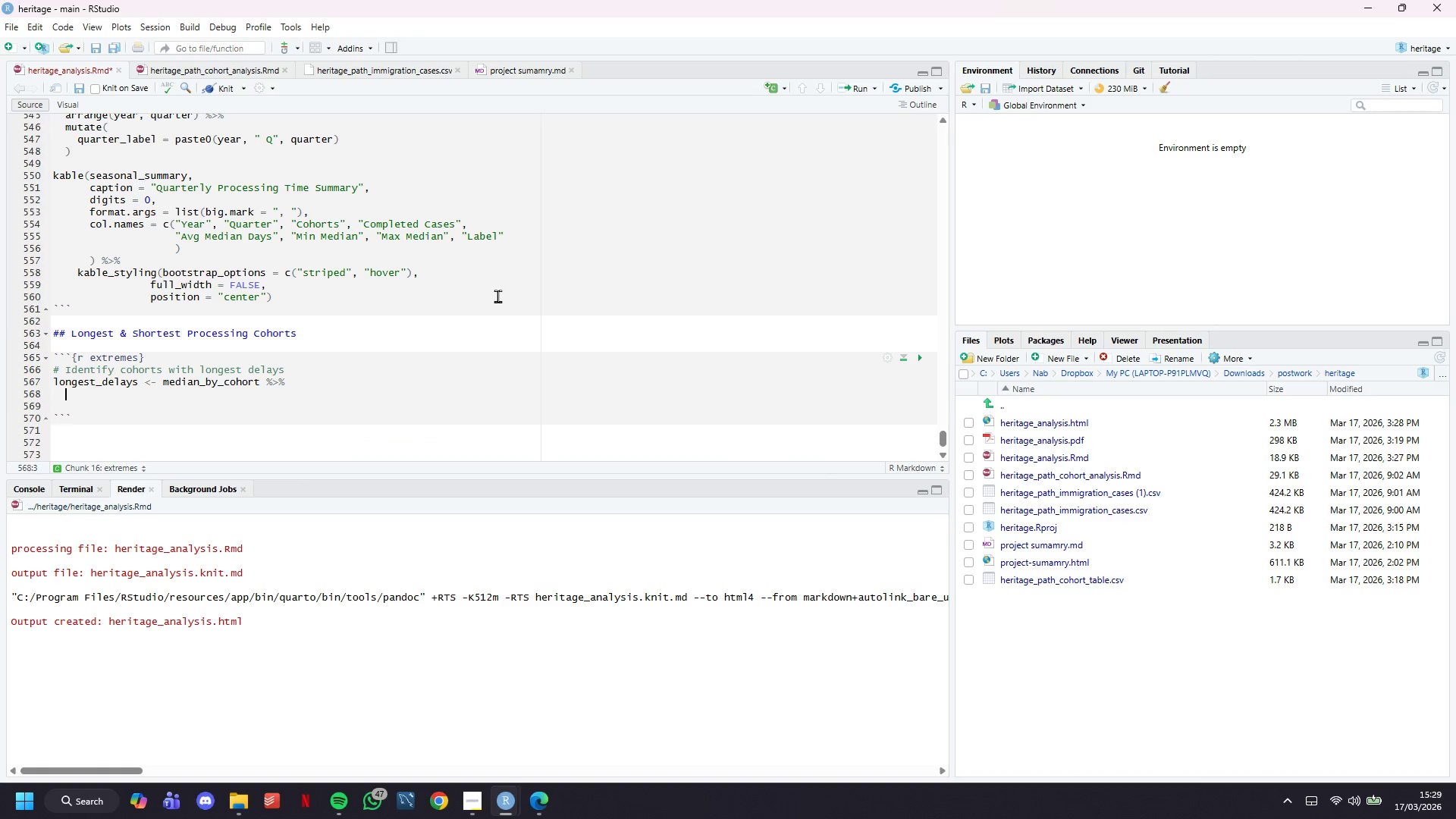 
key(Enter)
 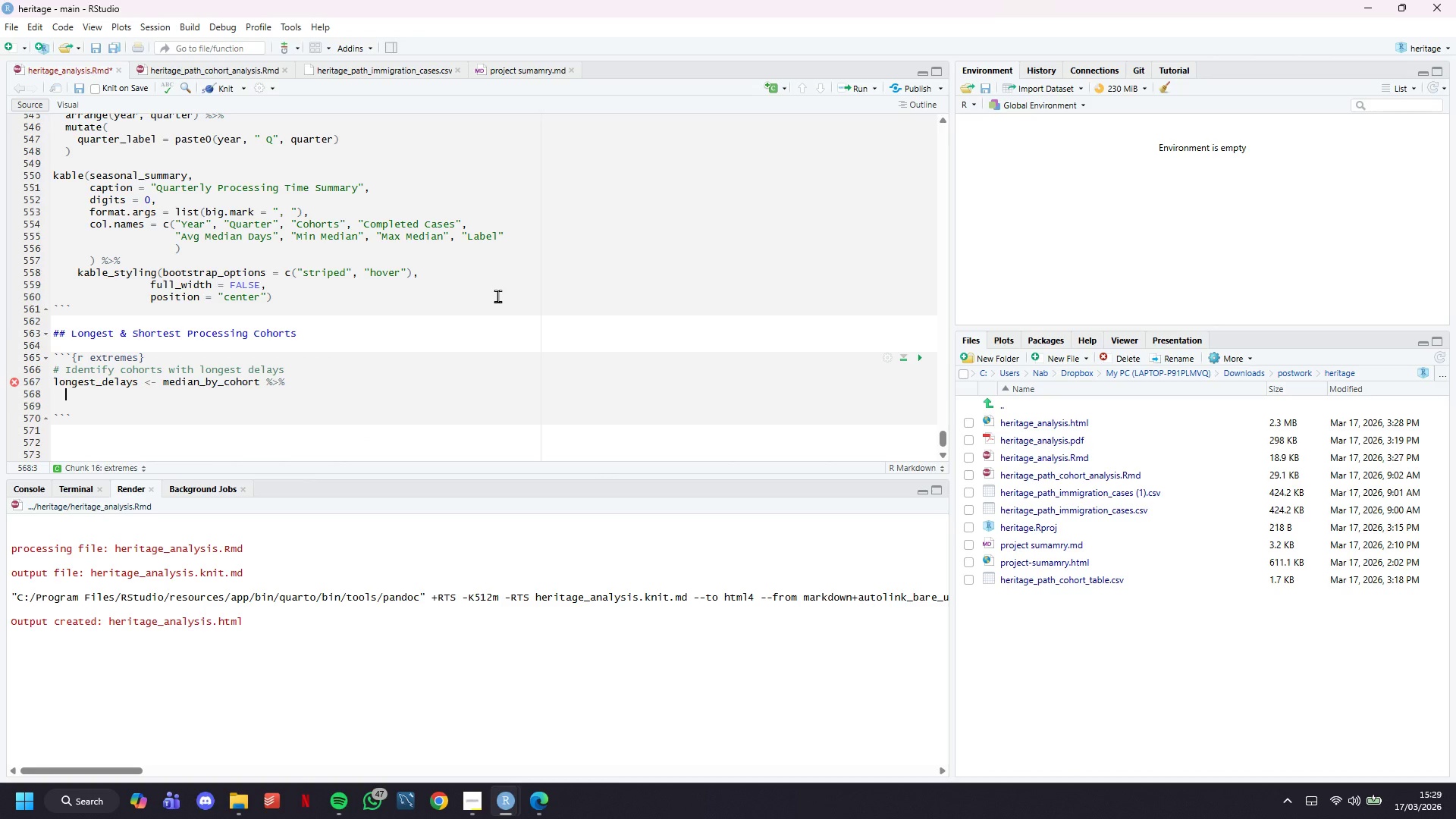 
type(arrange(desc(median_days)
 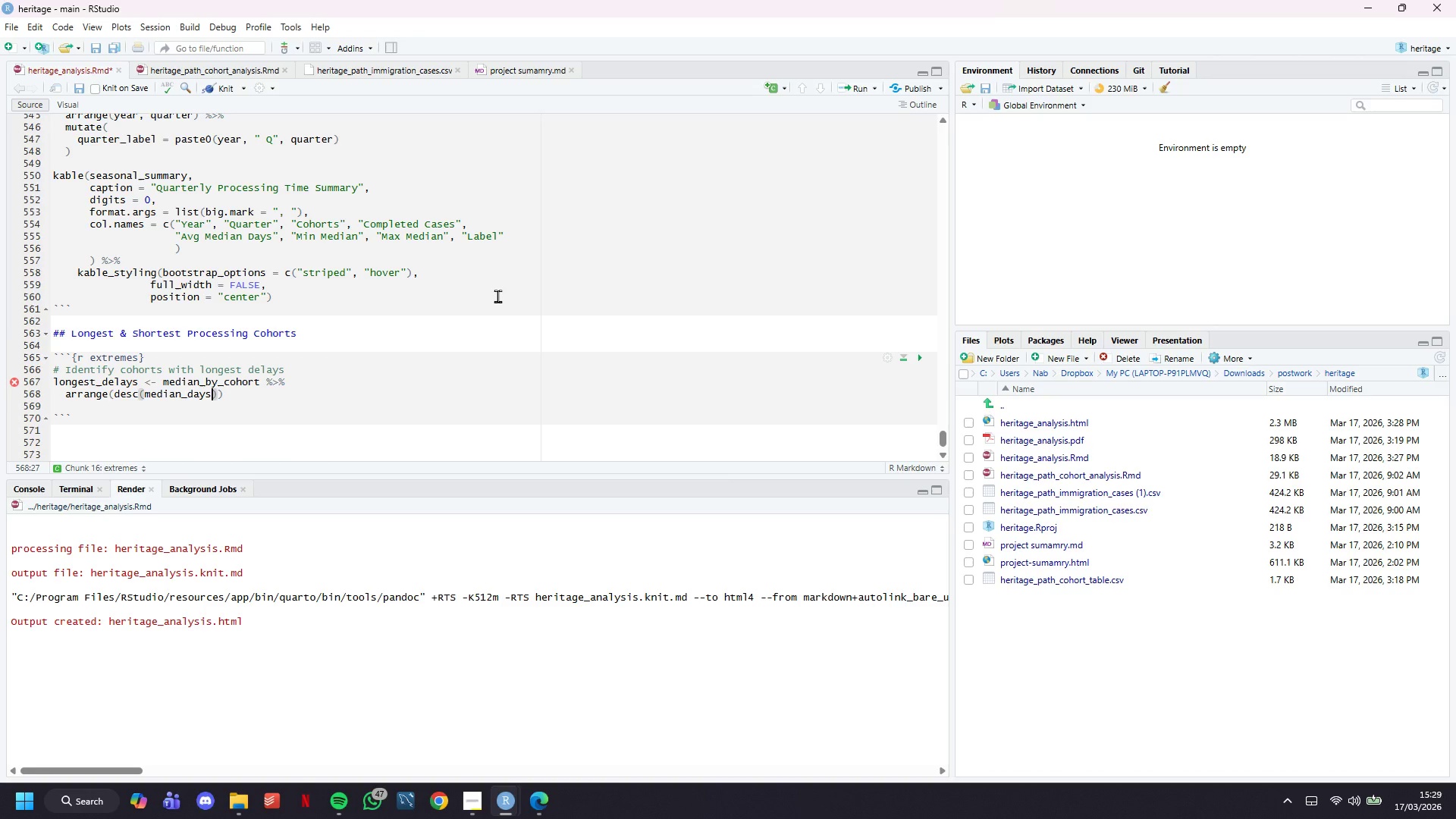 
key(ArrowRight)
 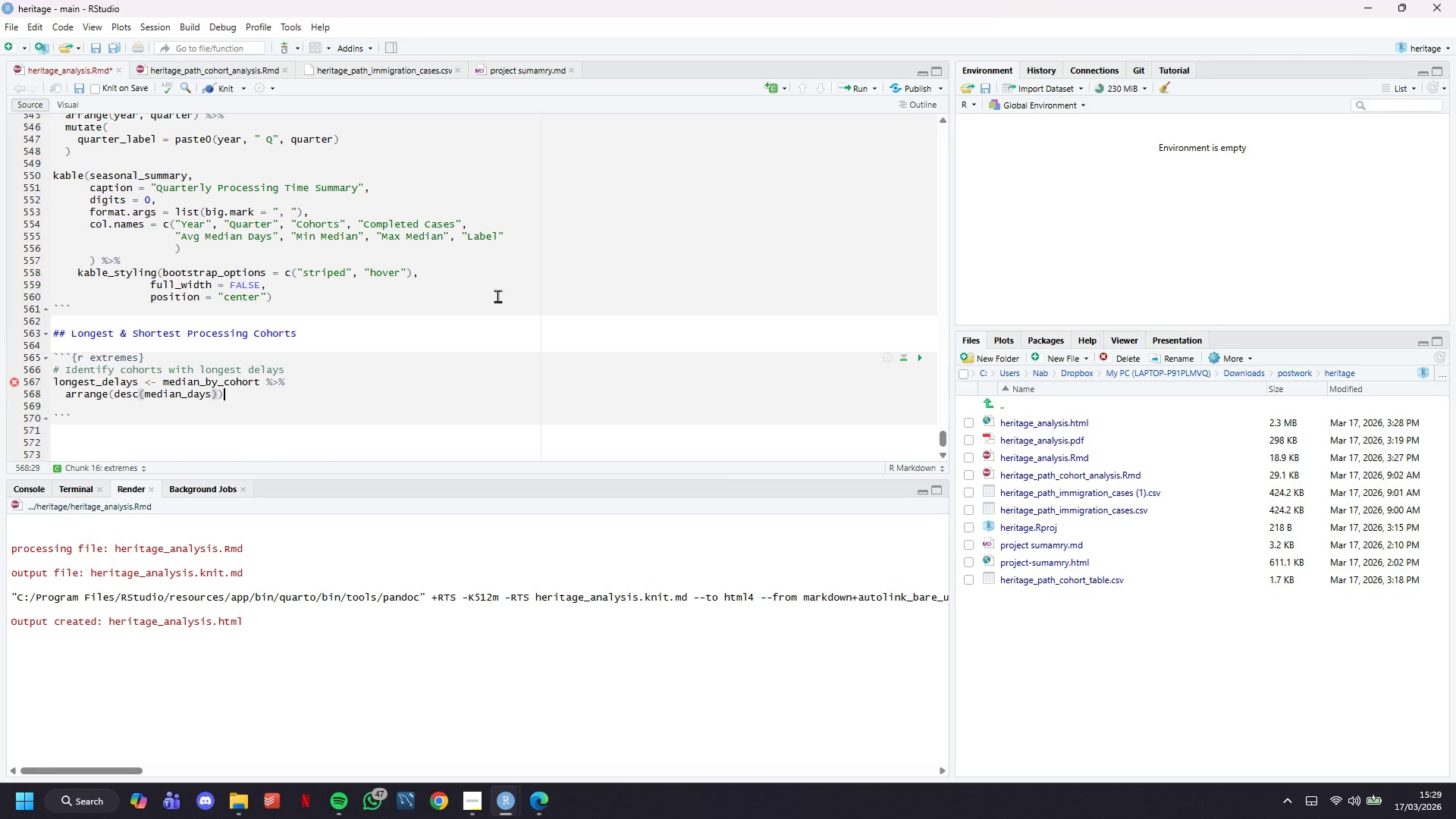 
key(ArrowRight)
 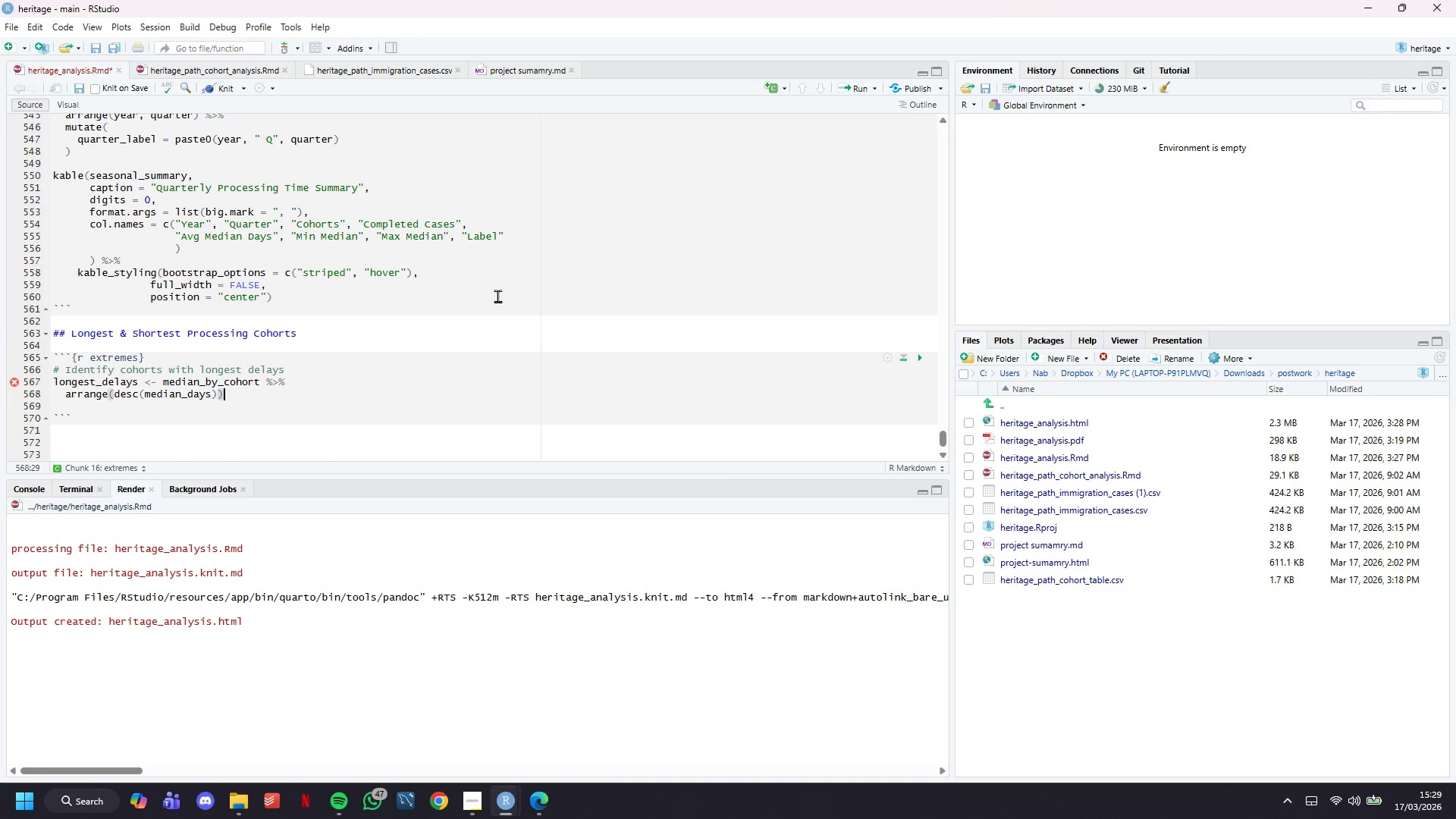 
key(Space)
 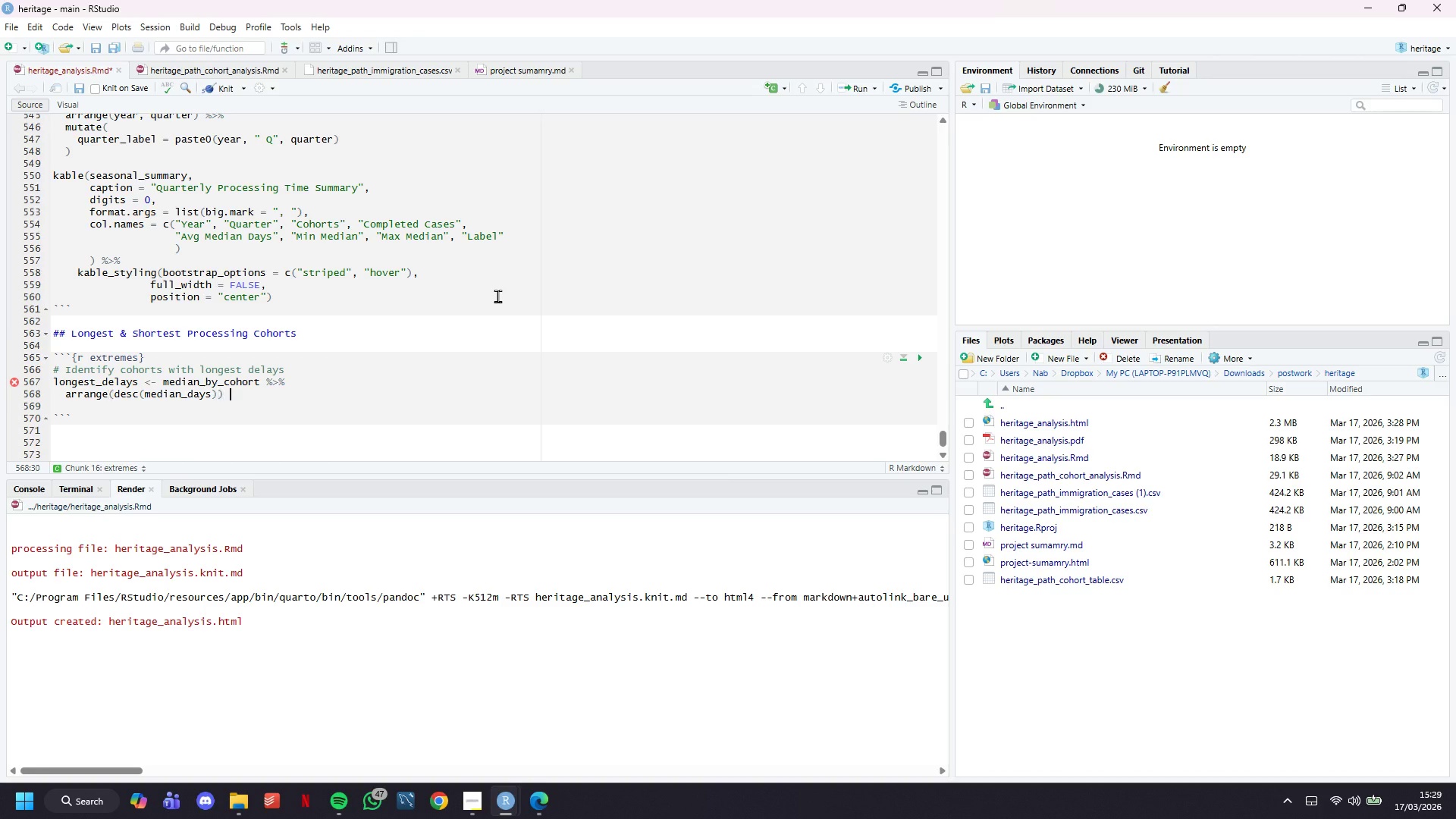 
key(Shift+5)
 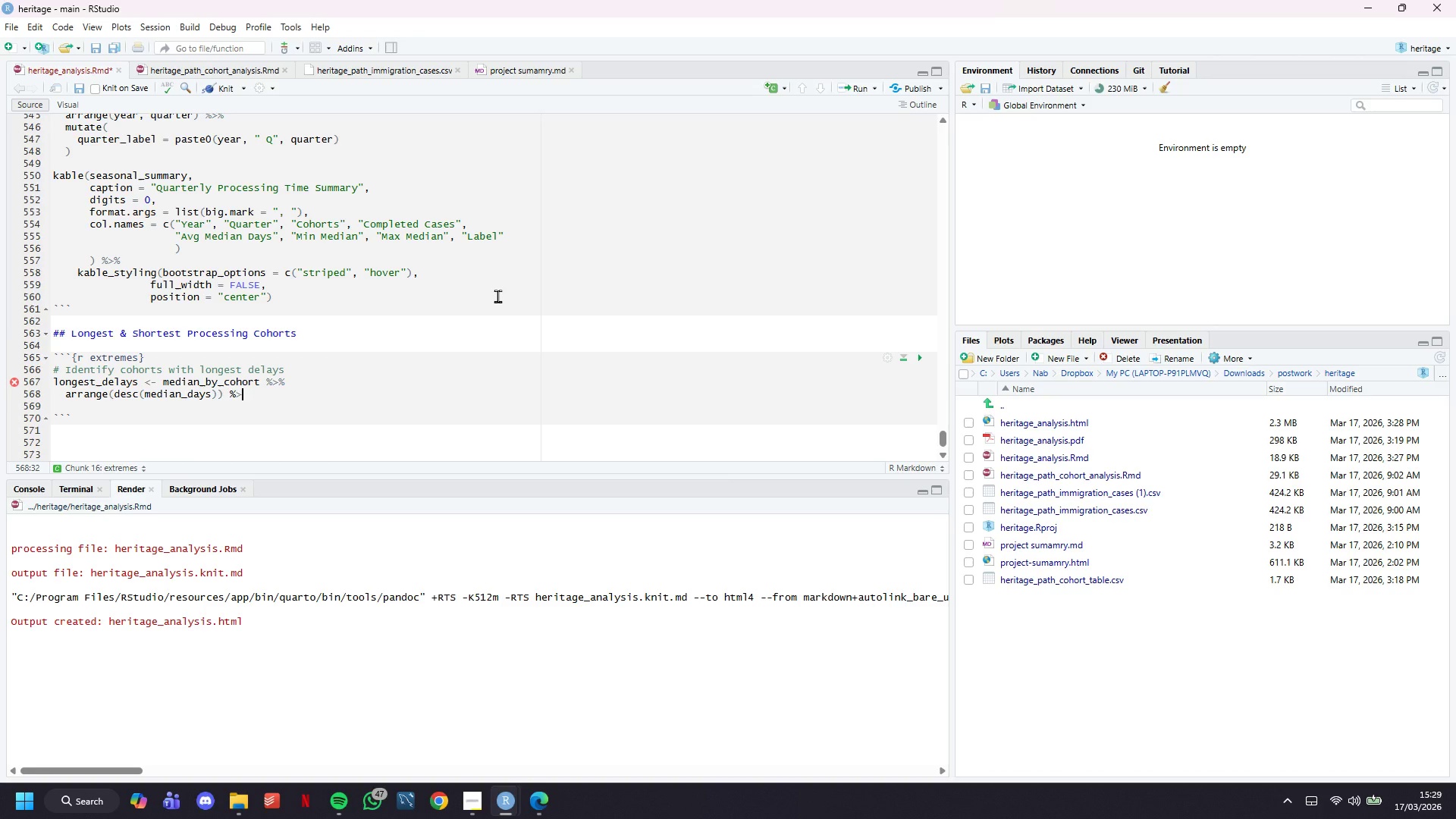 
key(Shift+Period)
 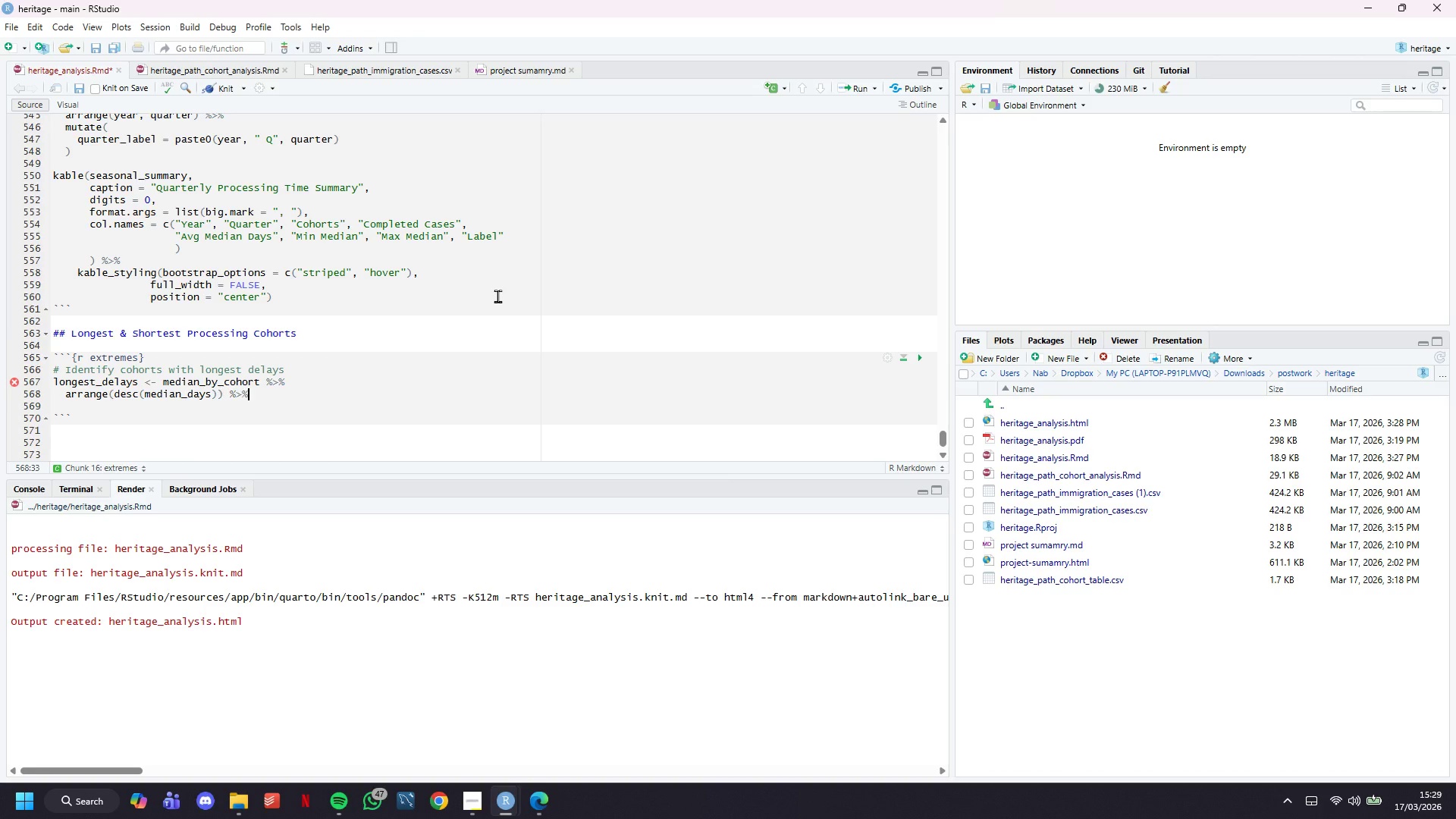 
key(Shift+5)
 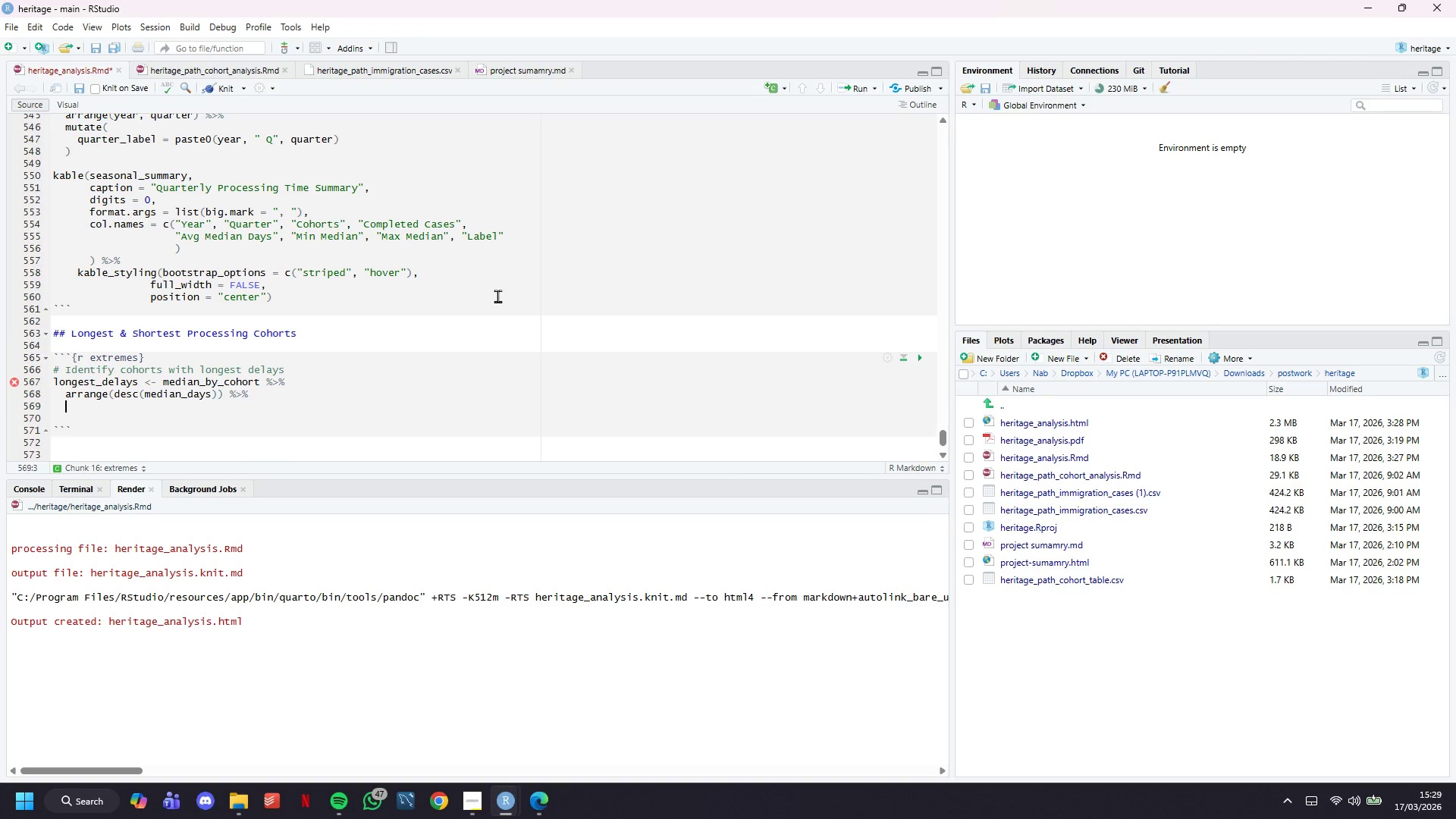 
key(Enter)
 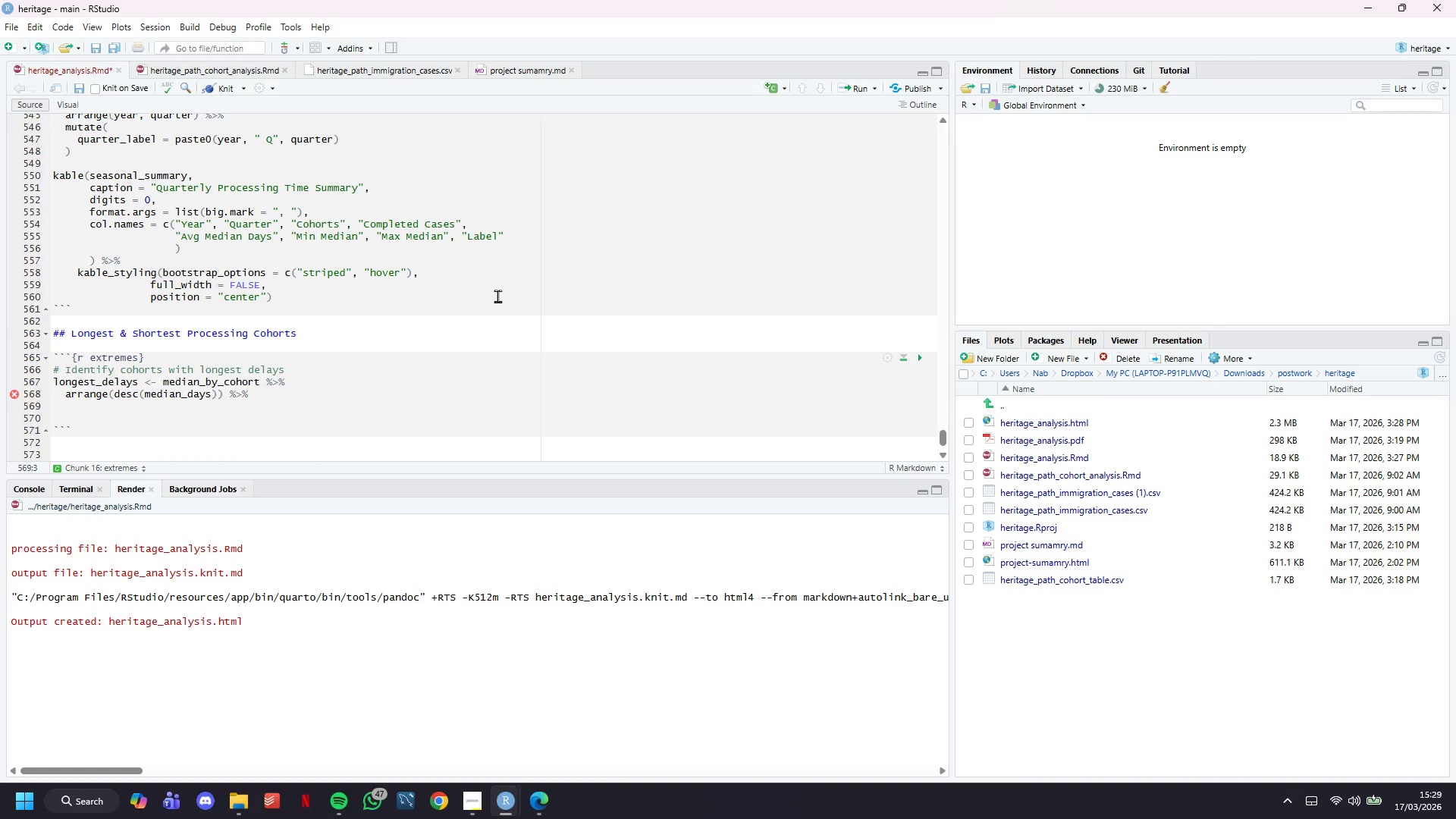 
wait(6.06)
 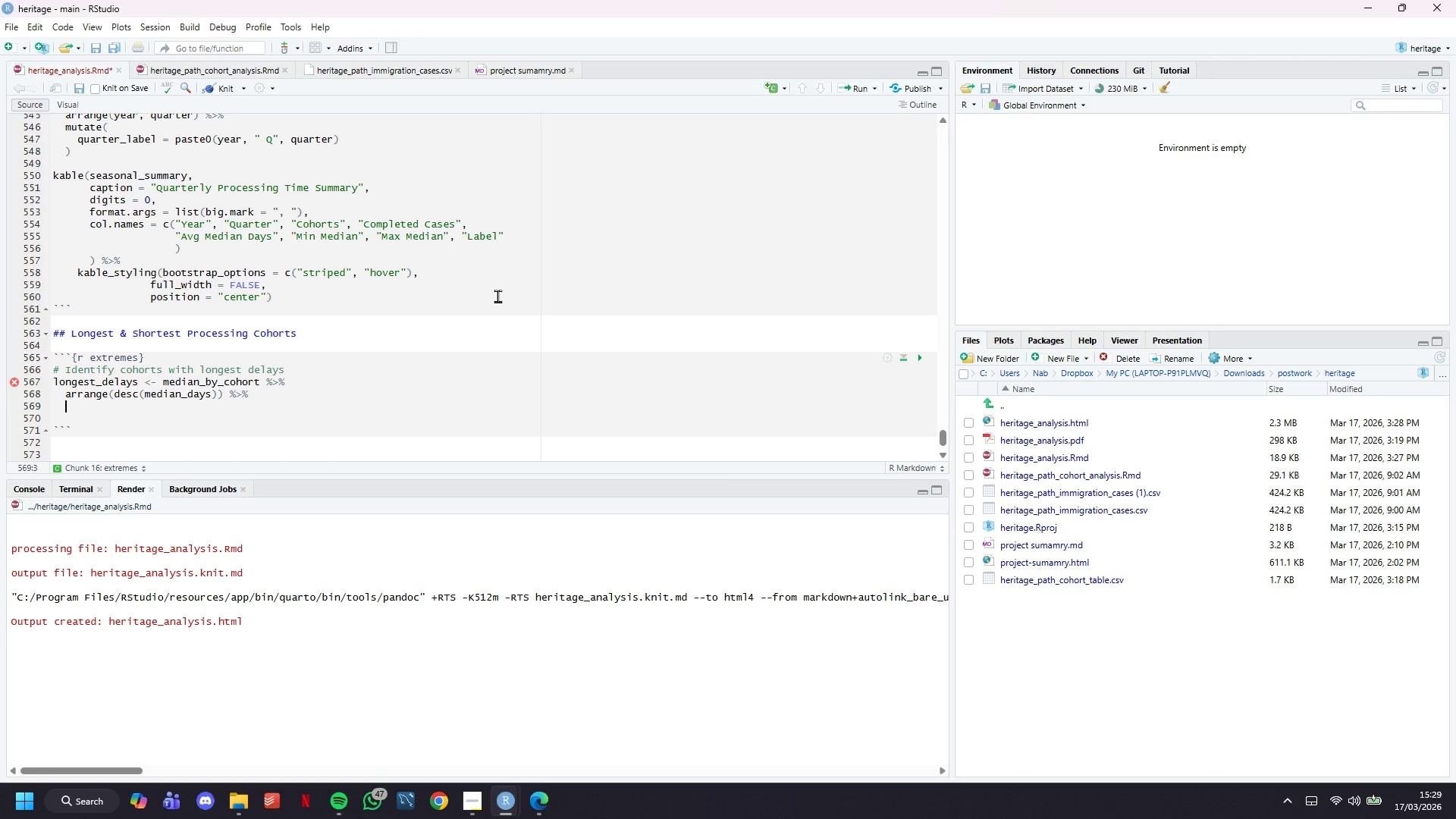 
type(head(5)
 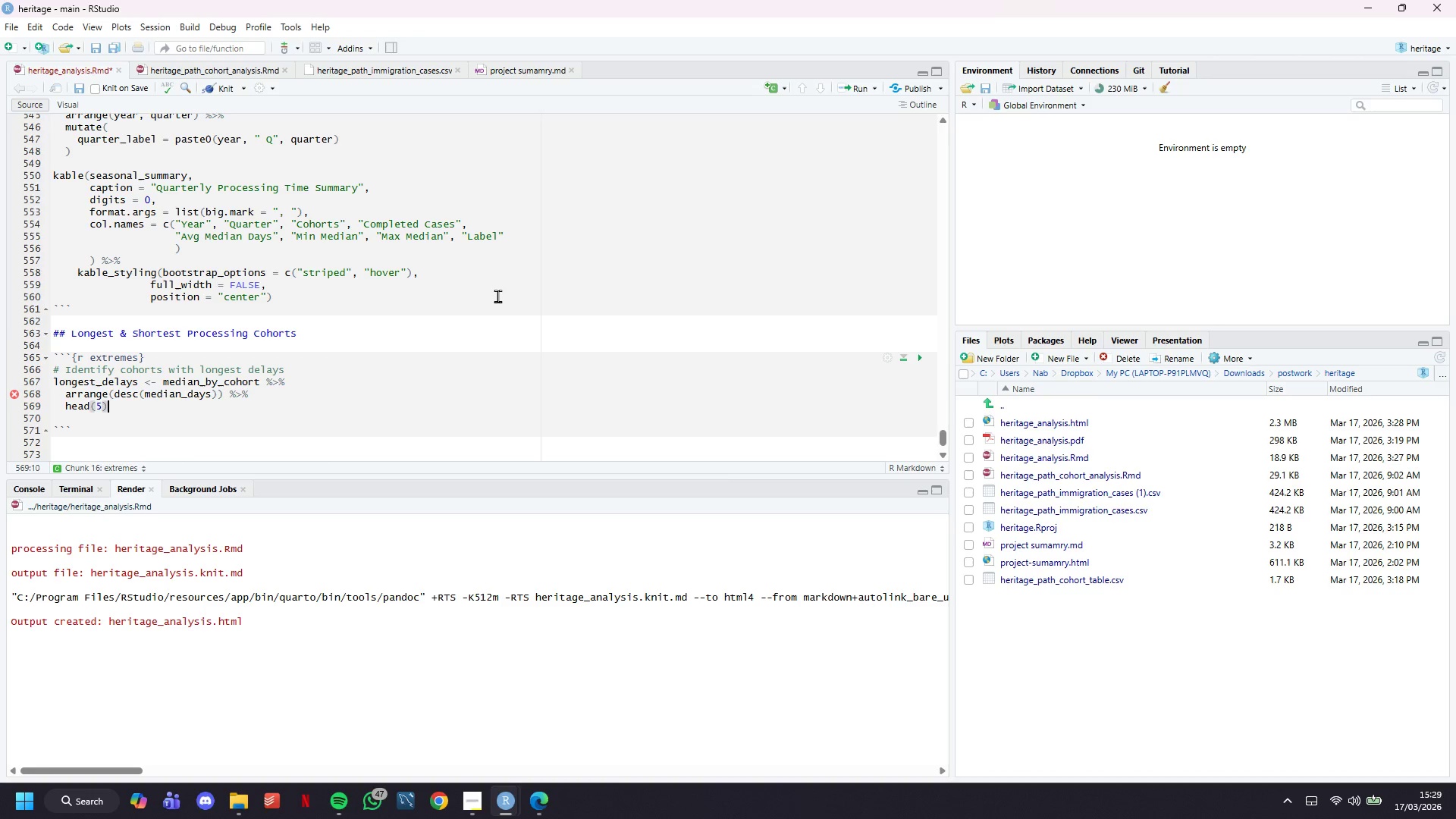 
key(ArrowRight)
 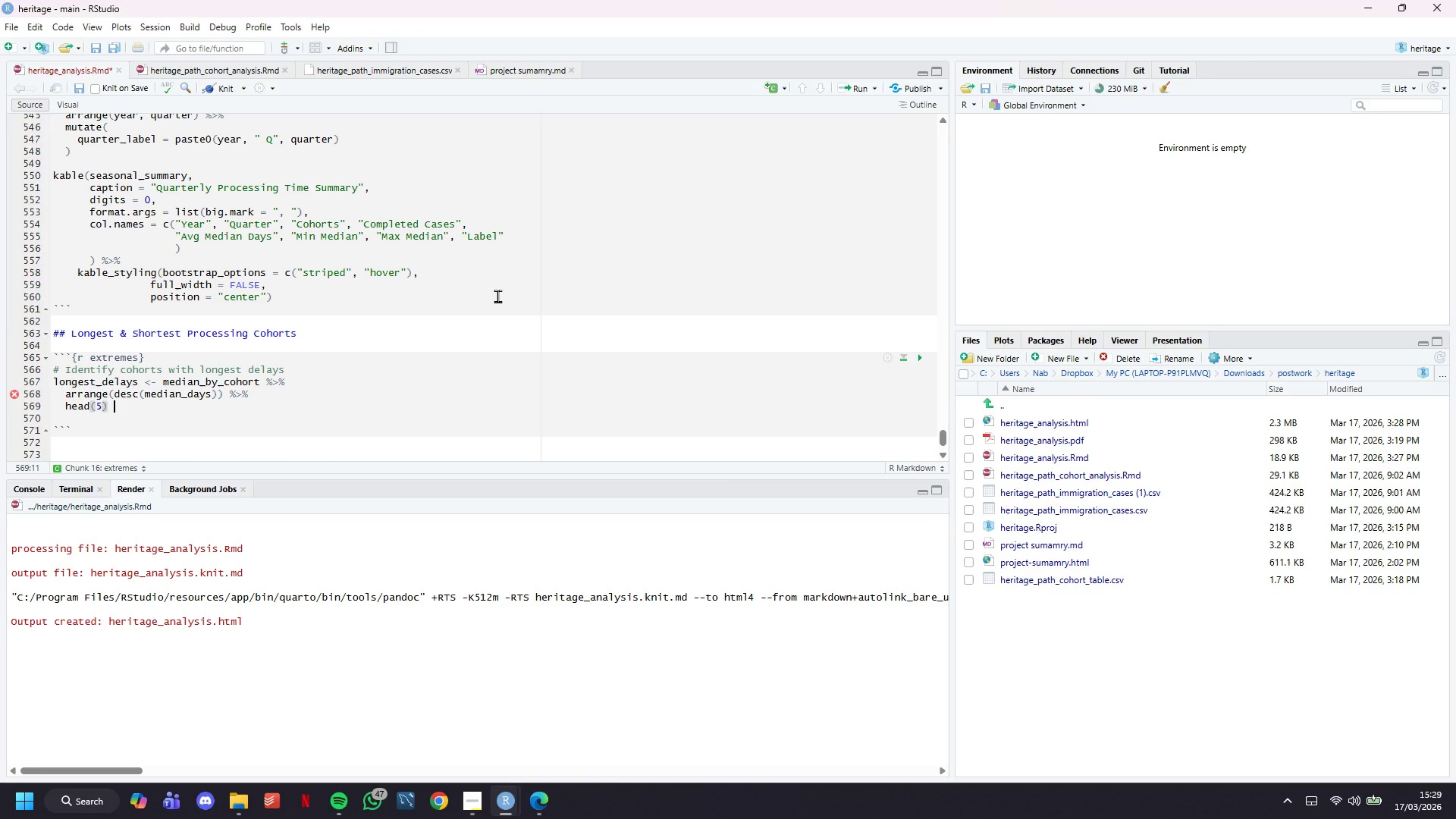 
key(Space)
 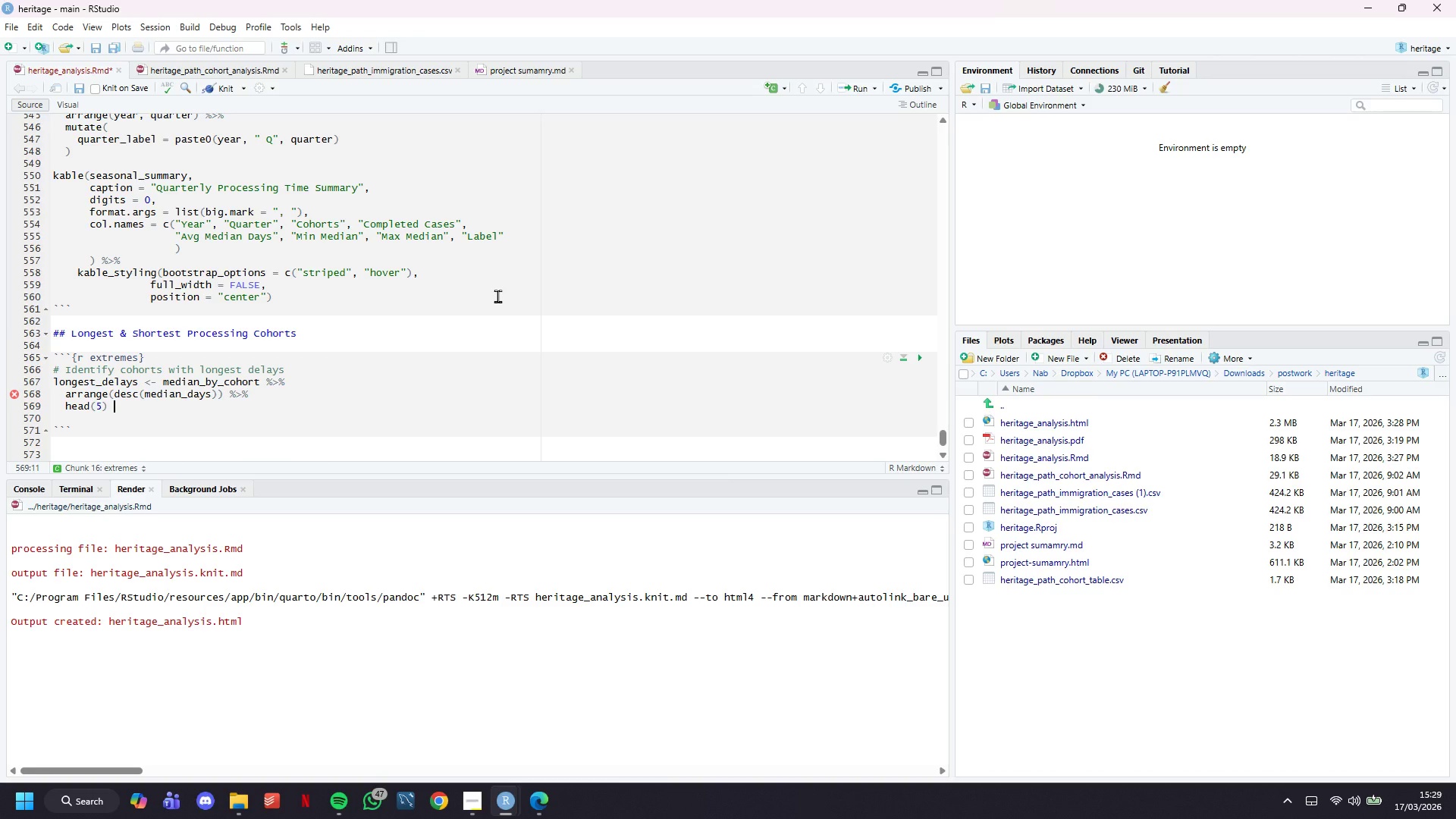 
key(Shift+5)
 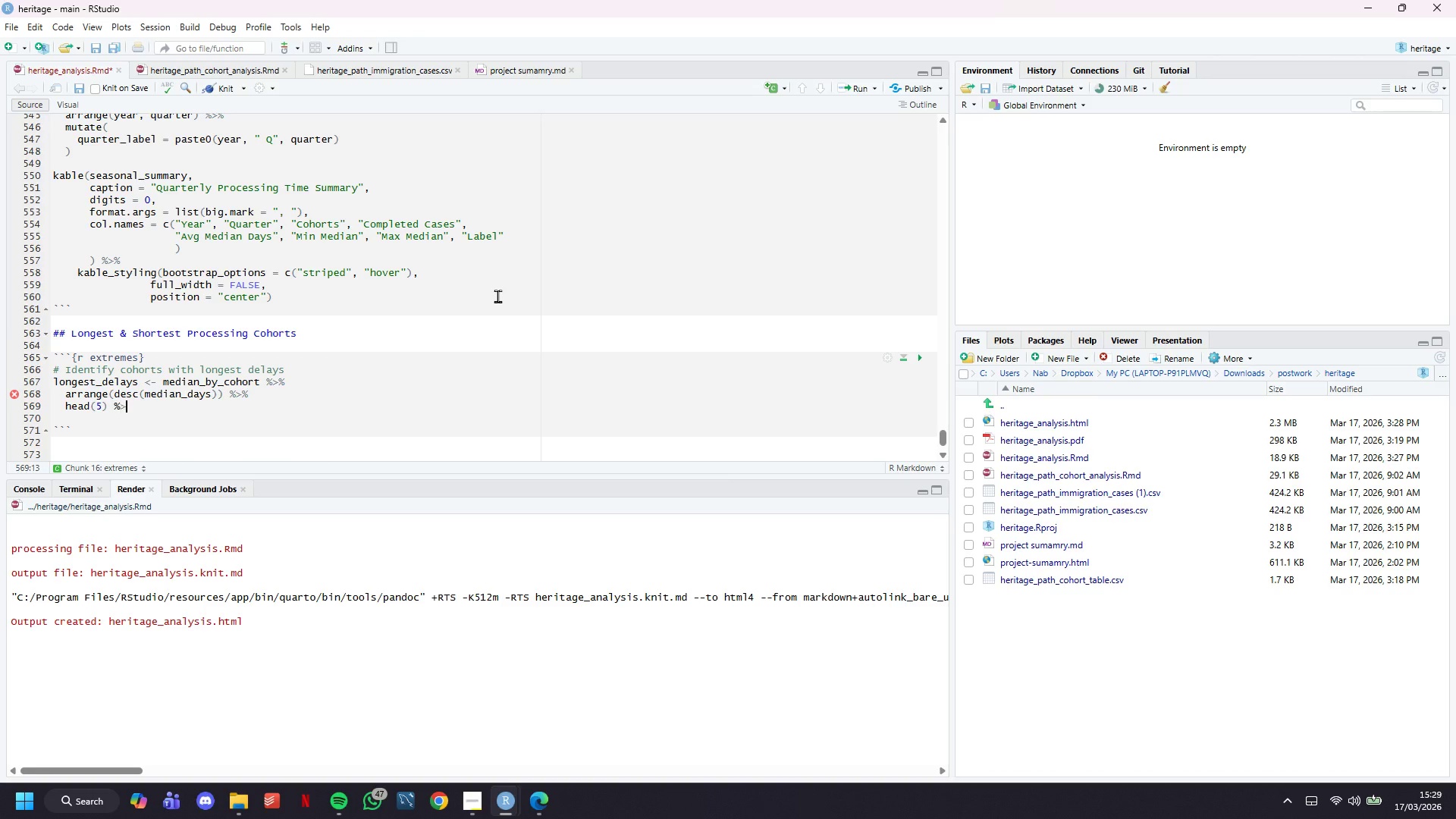 
key(Shift+Period)
 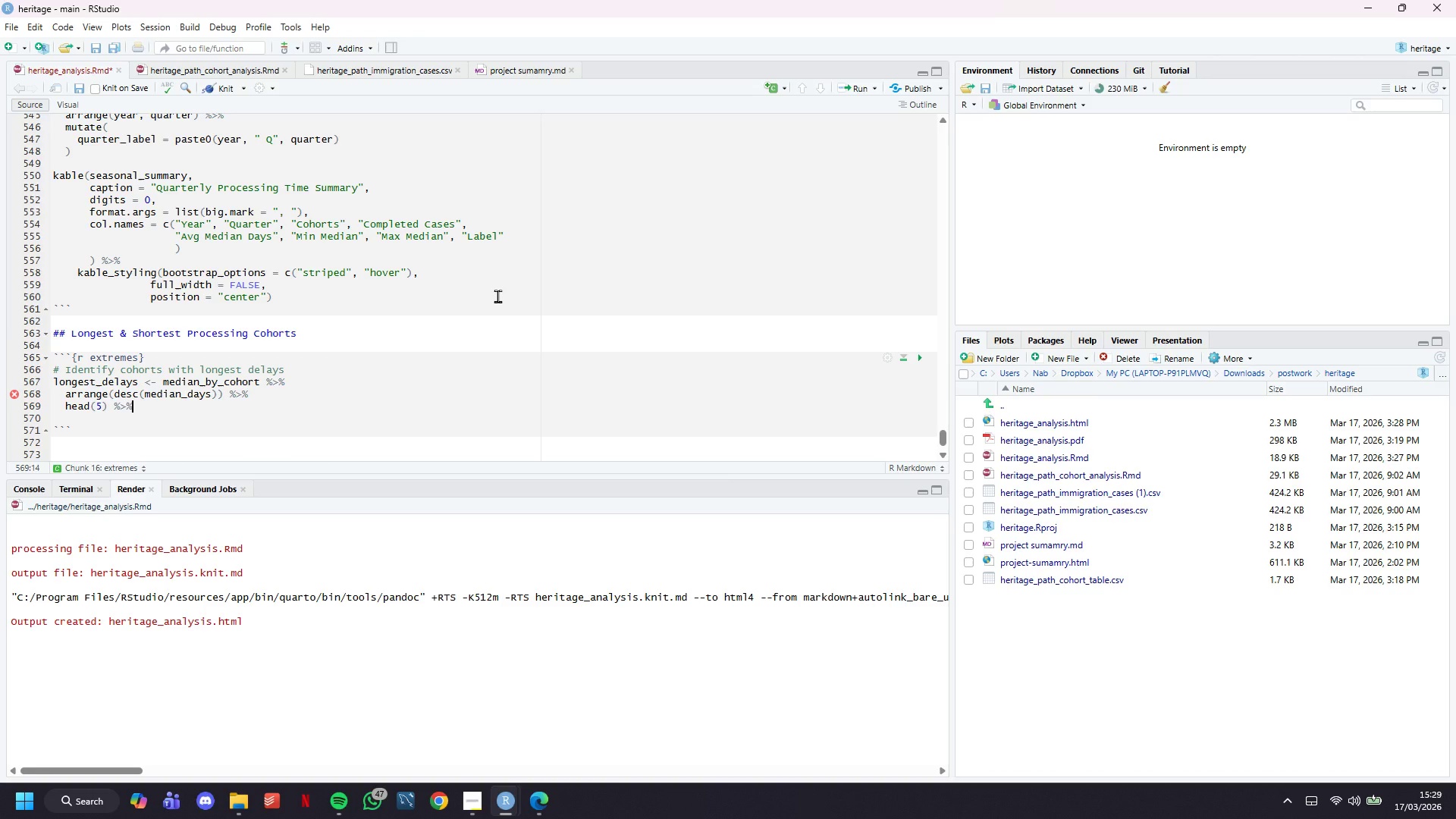 
key(Shift+5)
 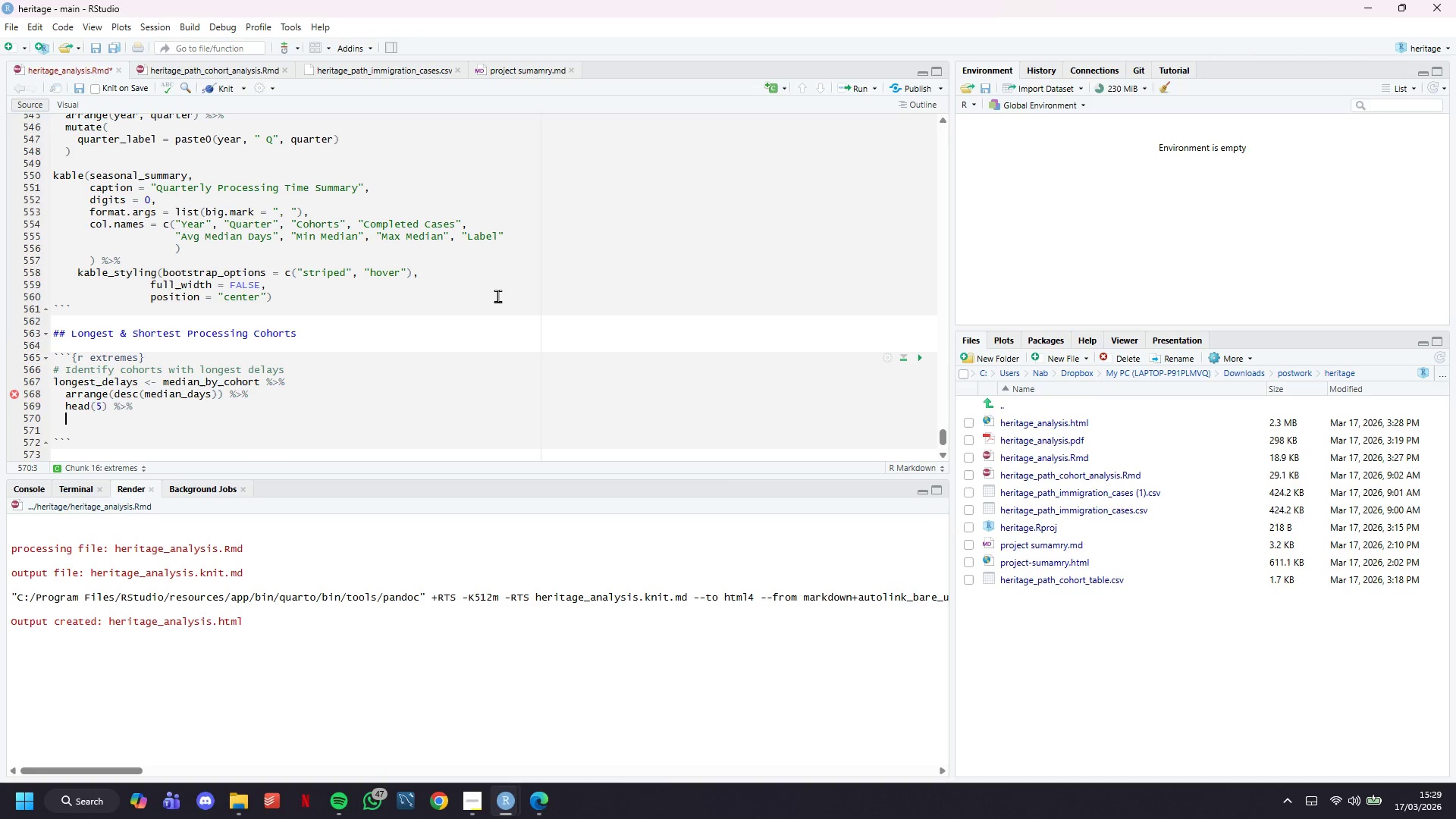 
key(Enter)
 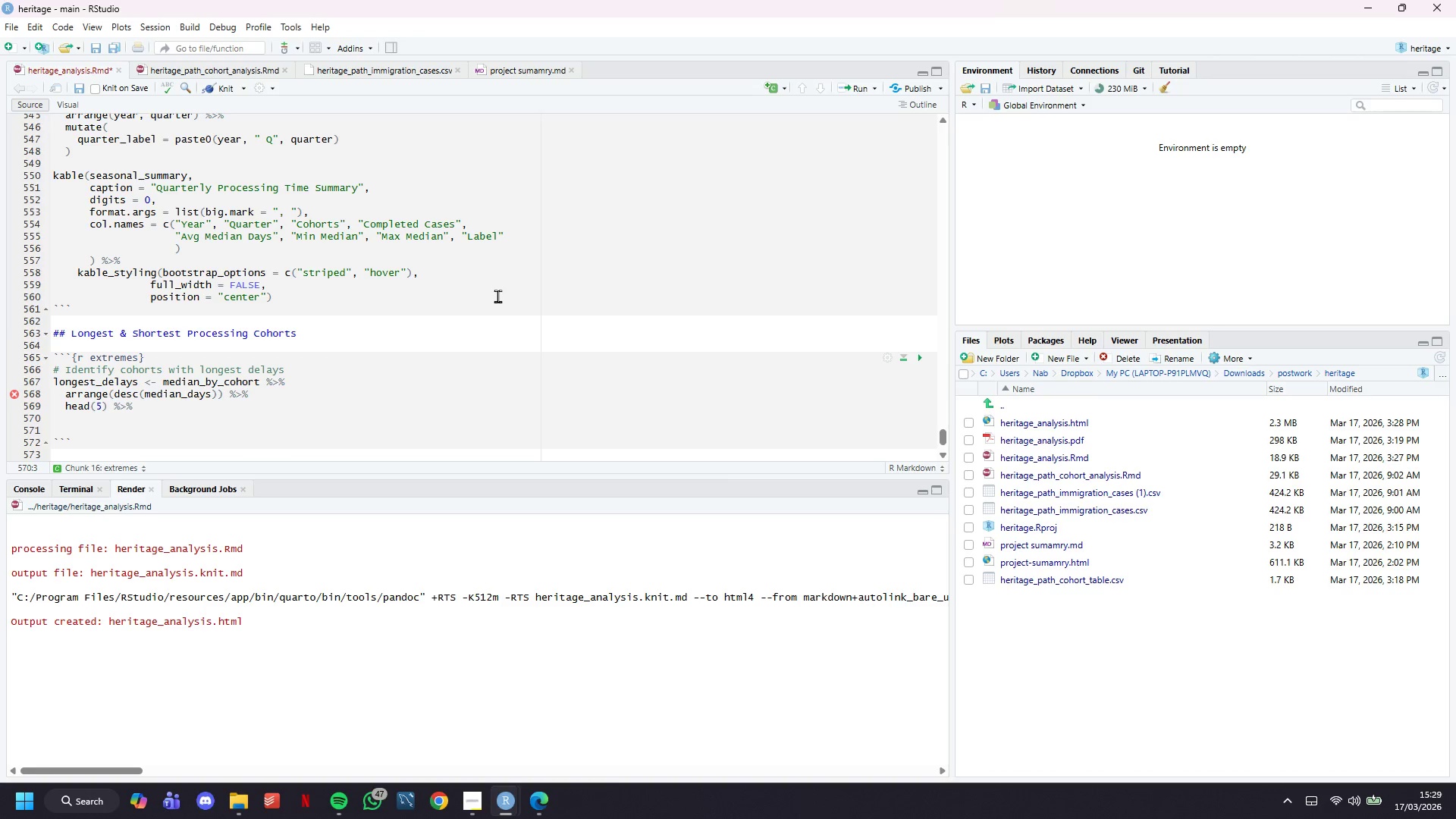 
type(select(cohort_label, n_completed, median_days, q25_days, q75_days)
 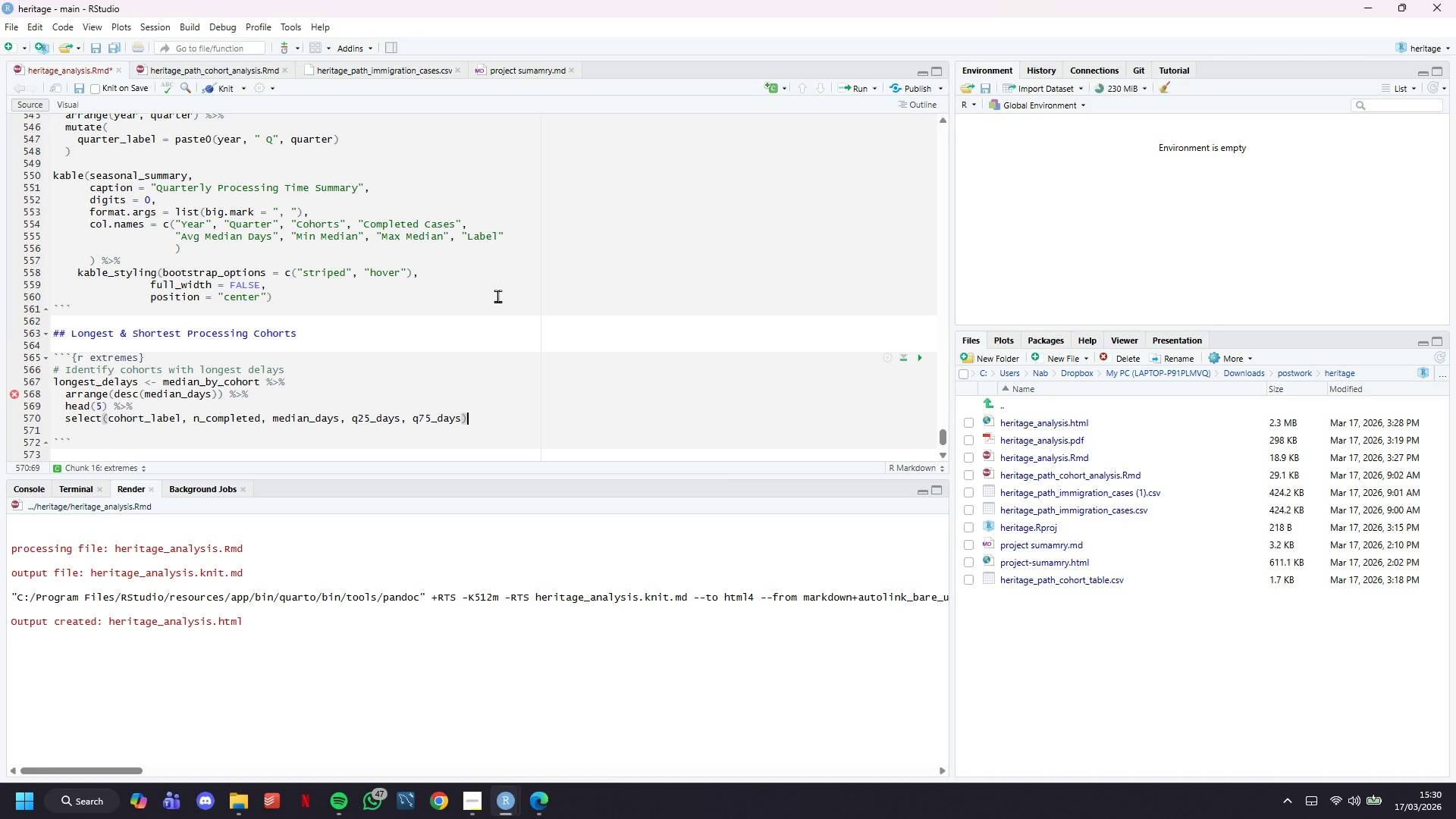 
 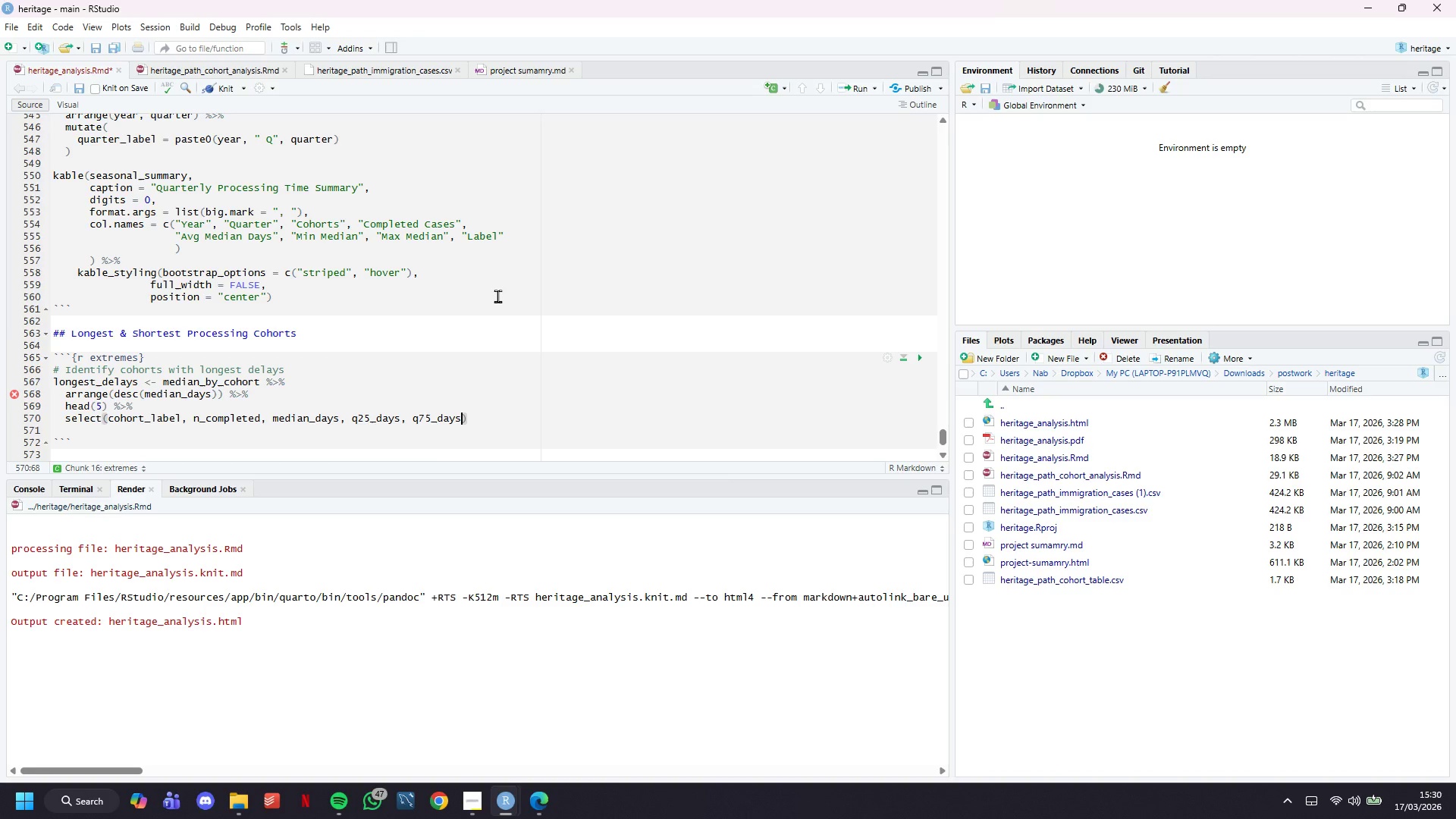 
key(ArrowRight)
 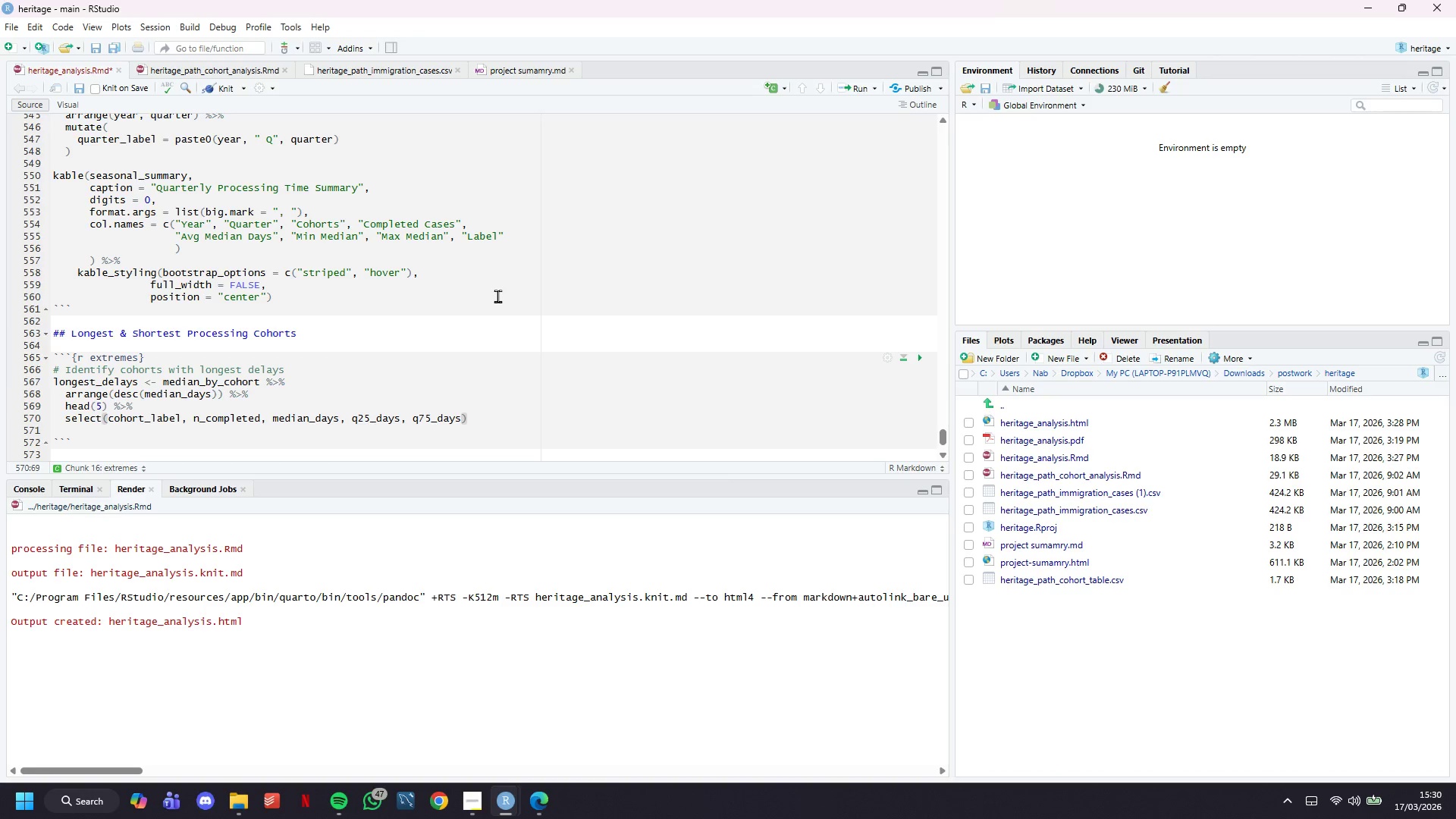 
key(ArrowDown)
 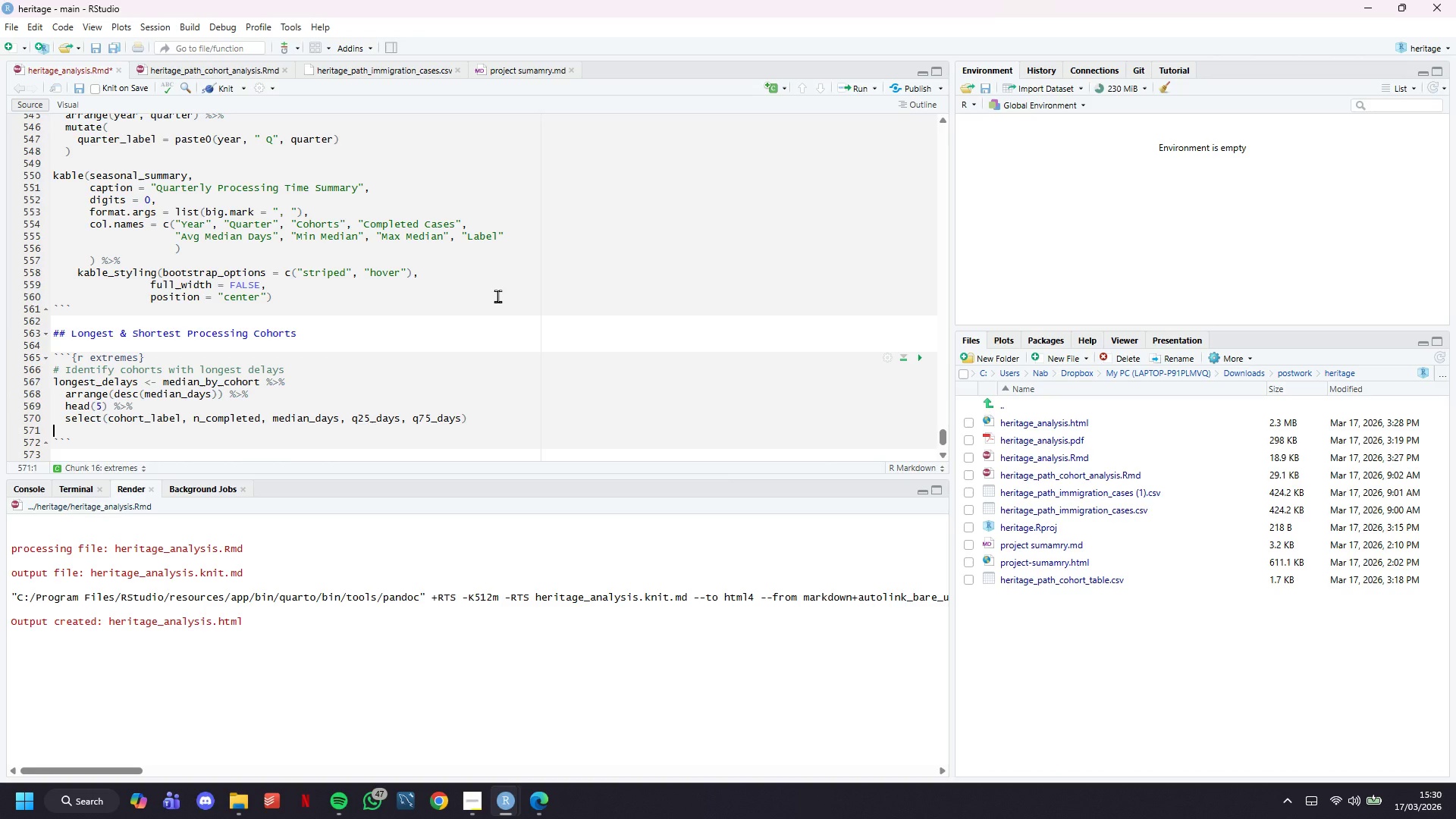 
key(Enter)
 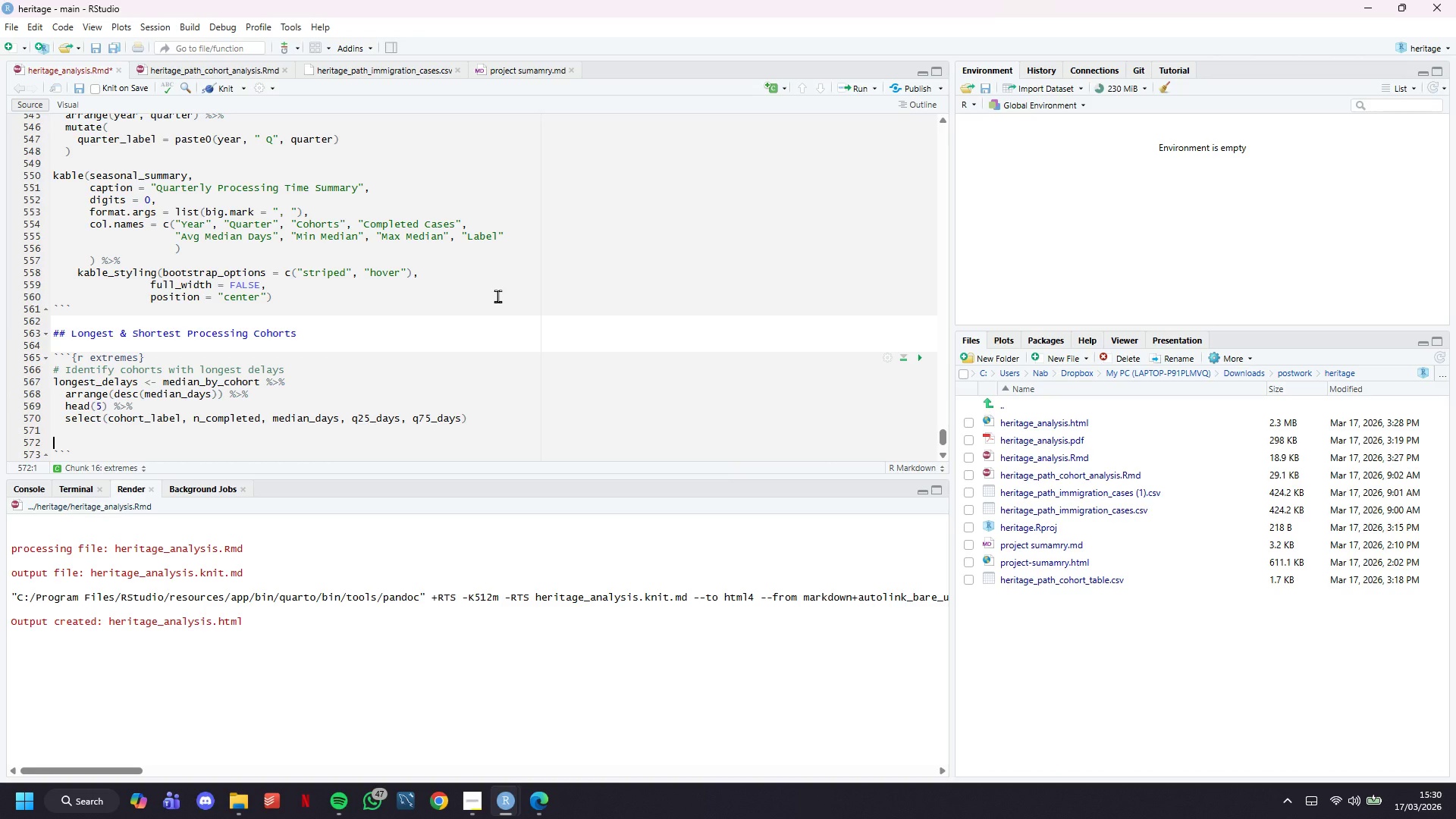 
key(Enter)
 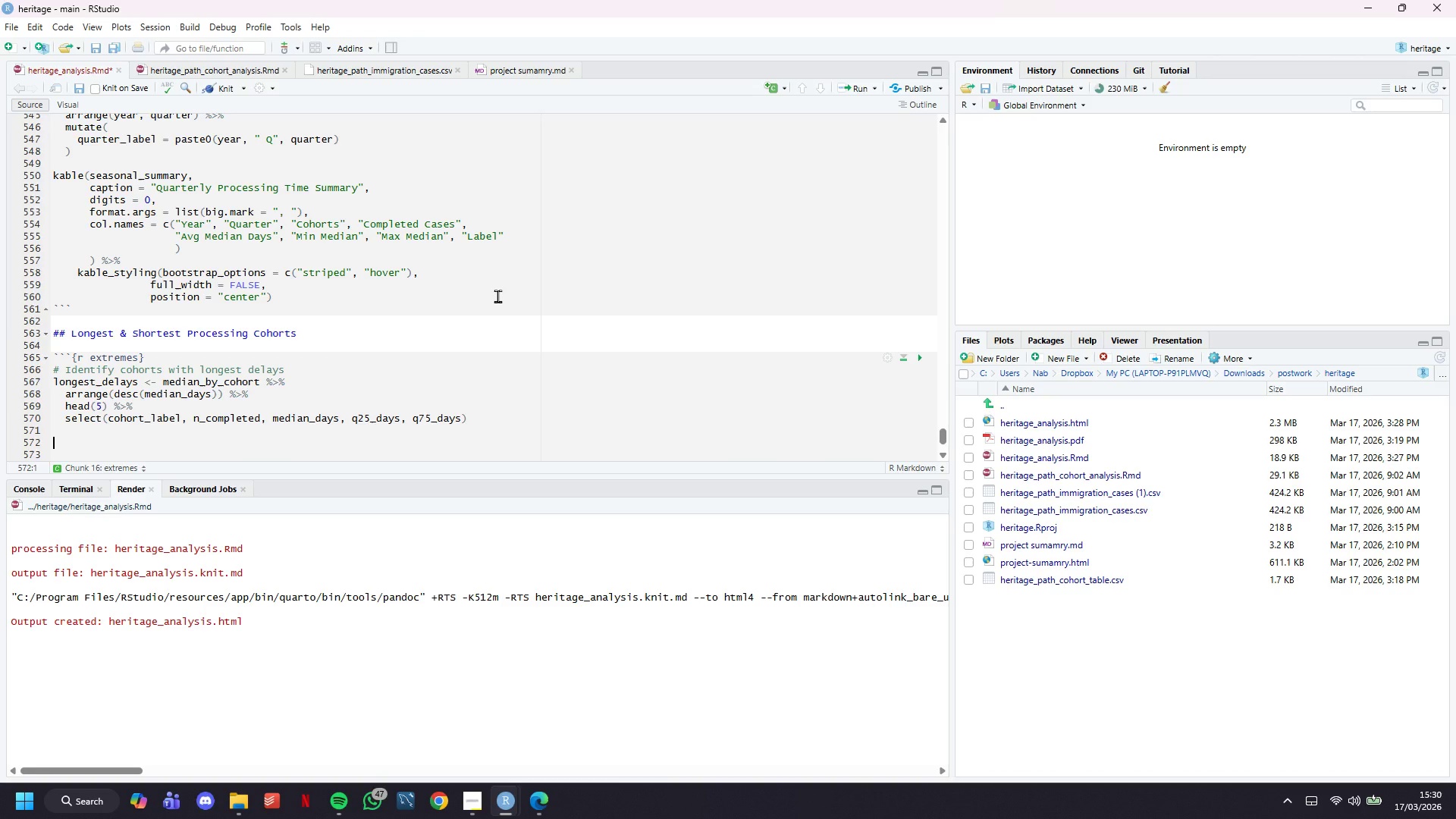 
key(ArrowUp)
 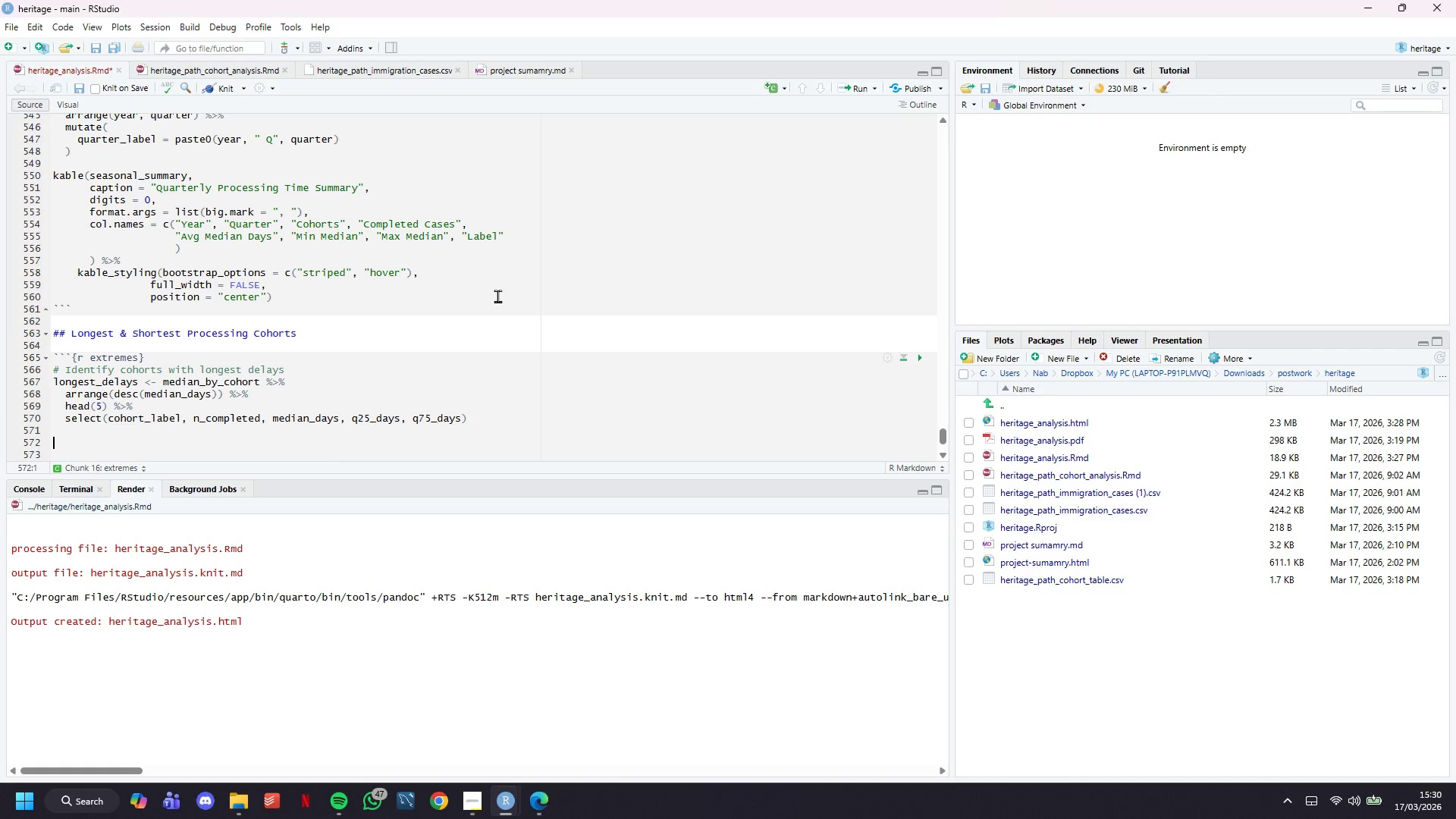 
wait(7.02)
 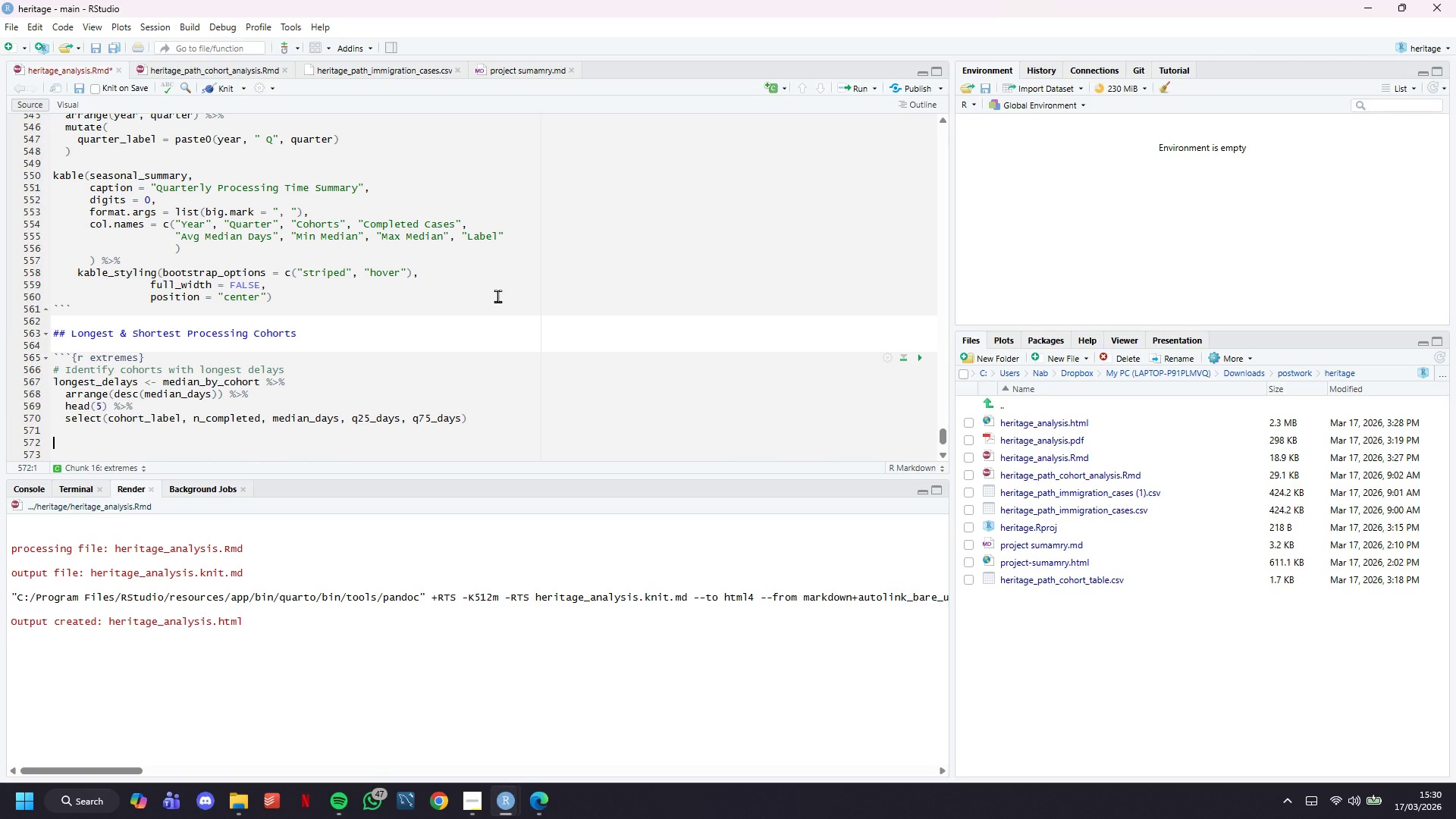 
type(kable(longest)
 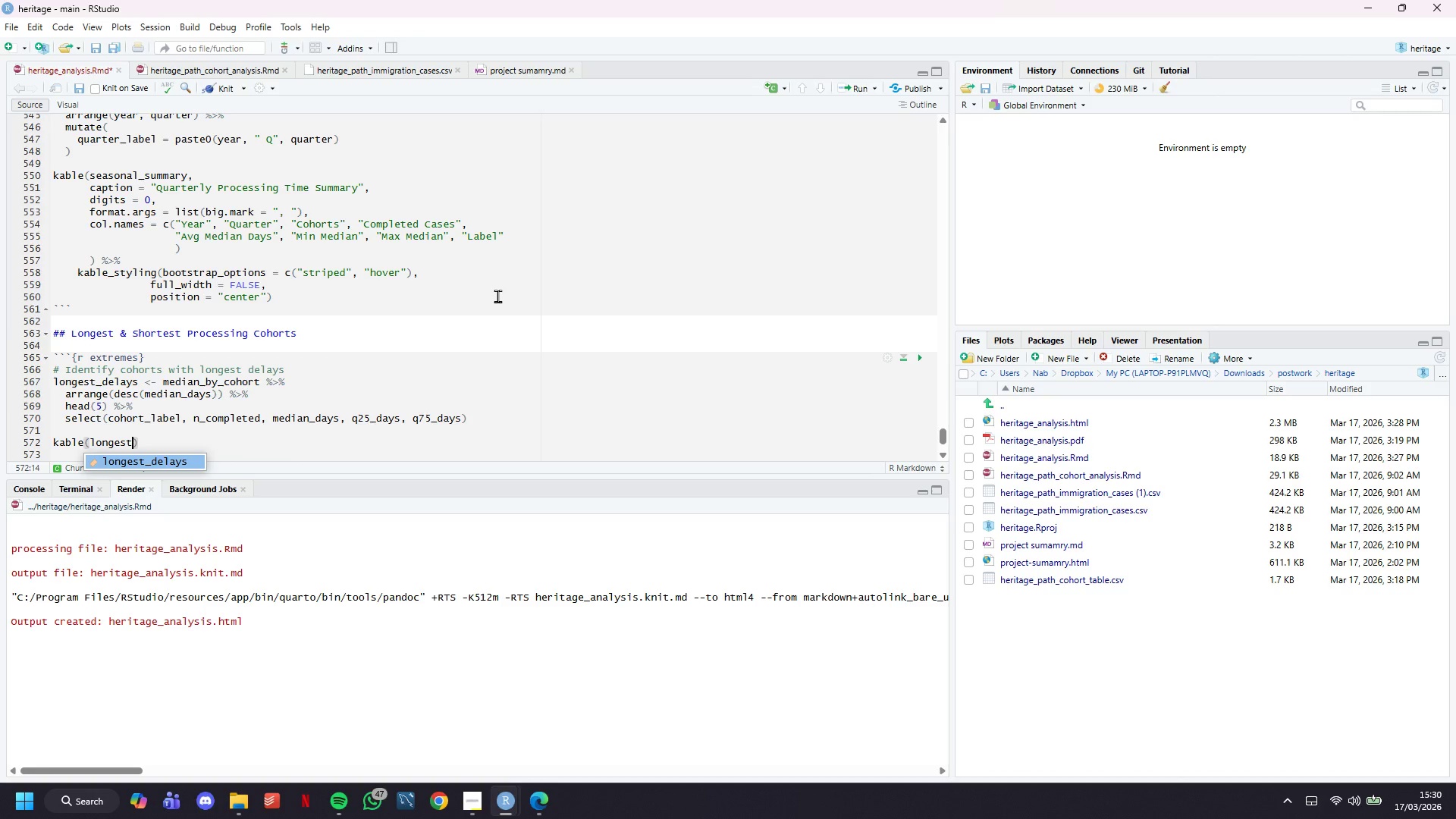 
key(ArrowUp)
 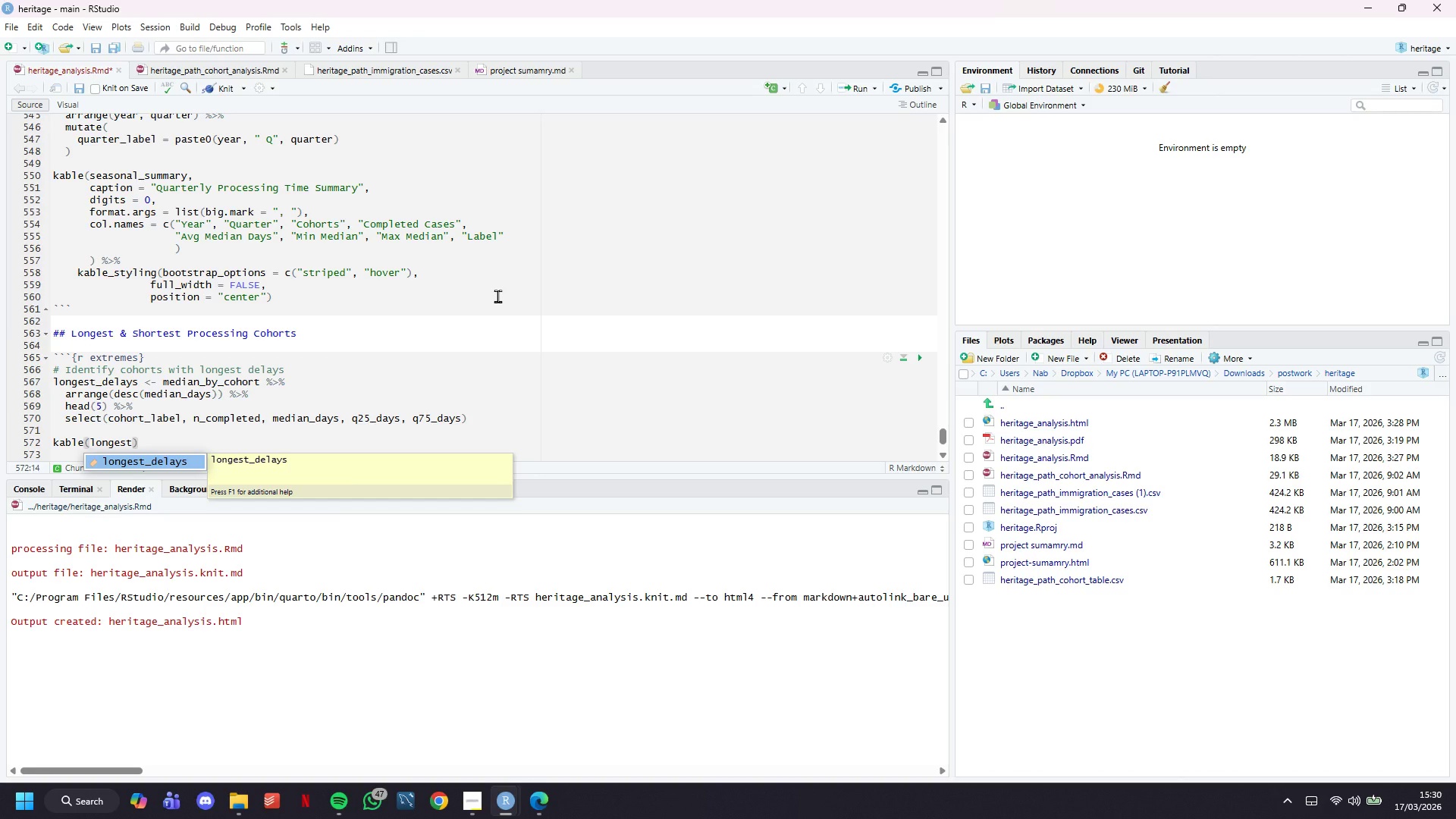 
key(Tab)
 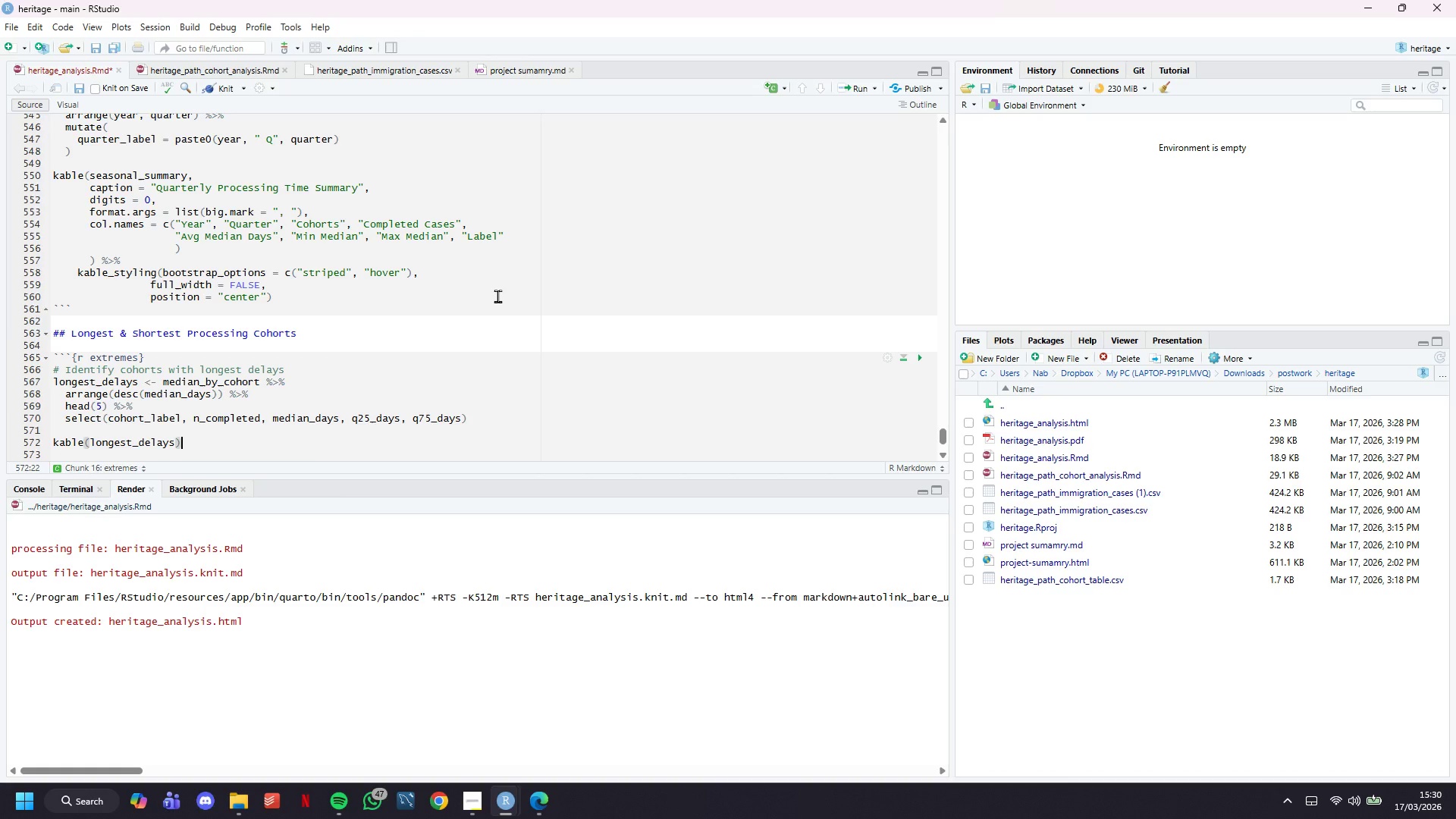 
key(ArrowRight)
 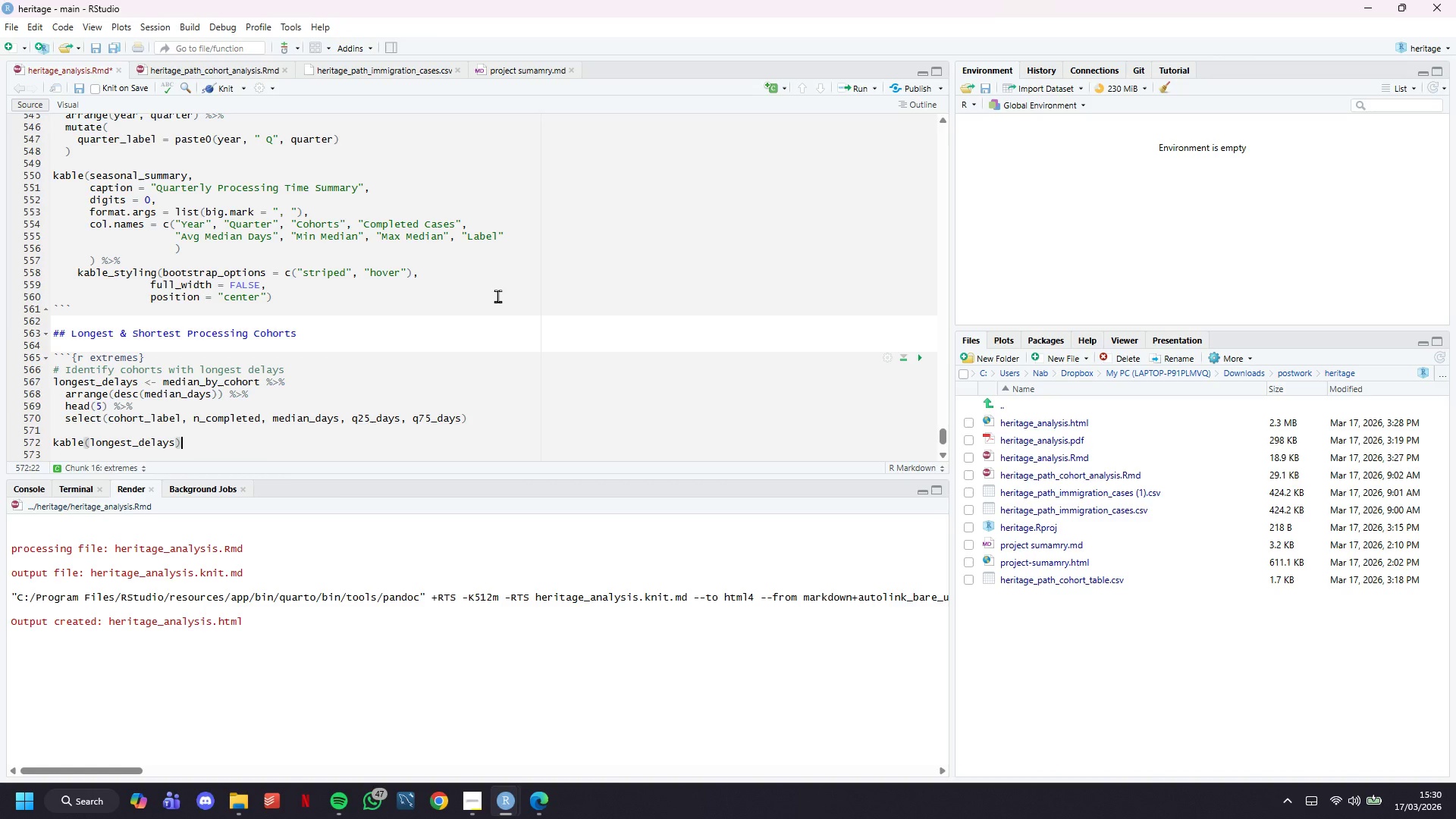 
key(Comma)
 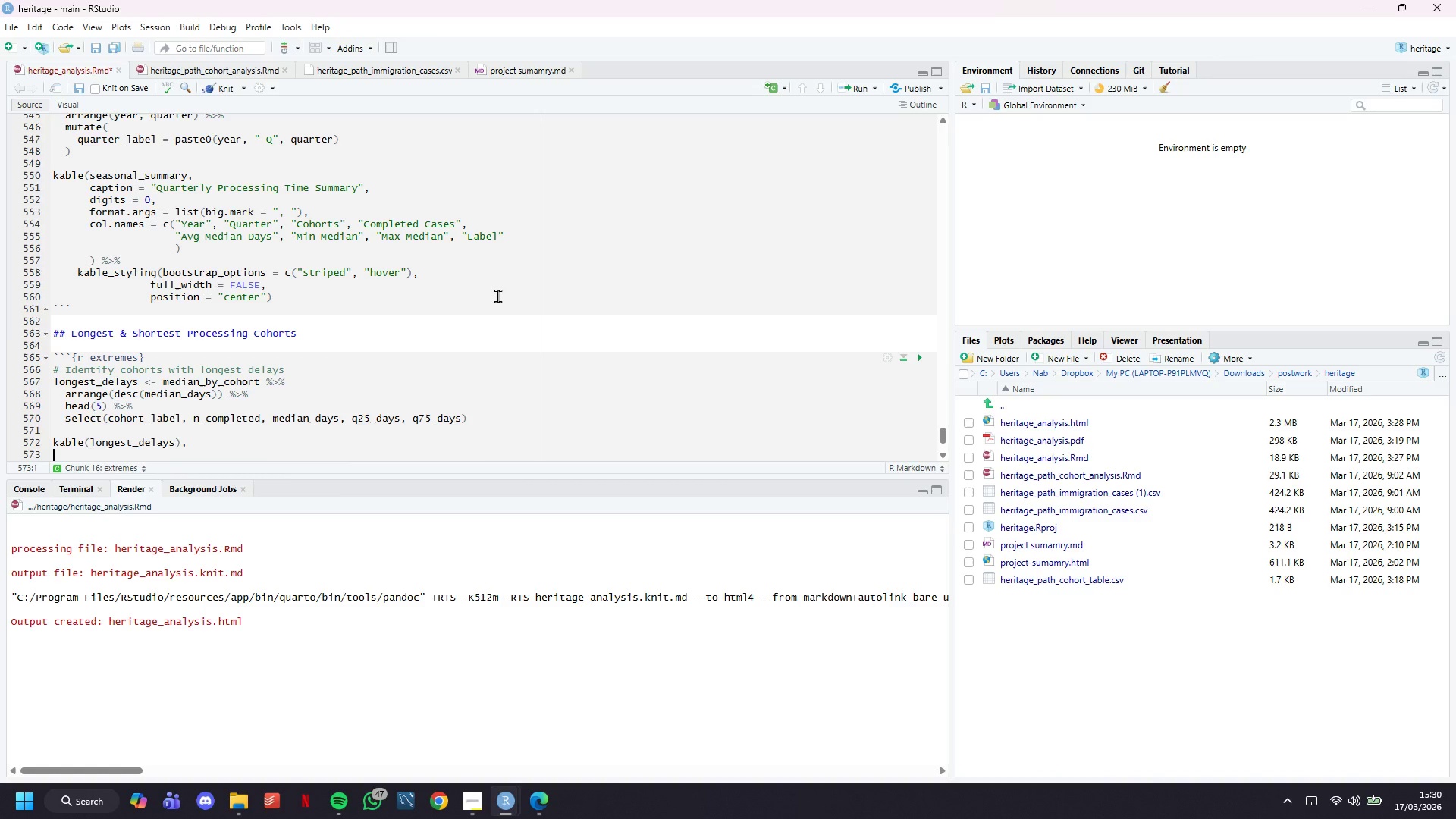 
key(Enter)
 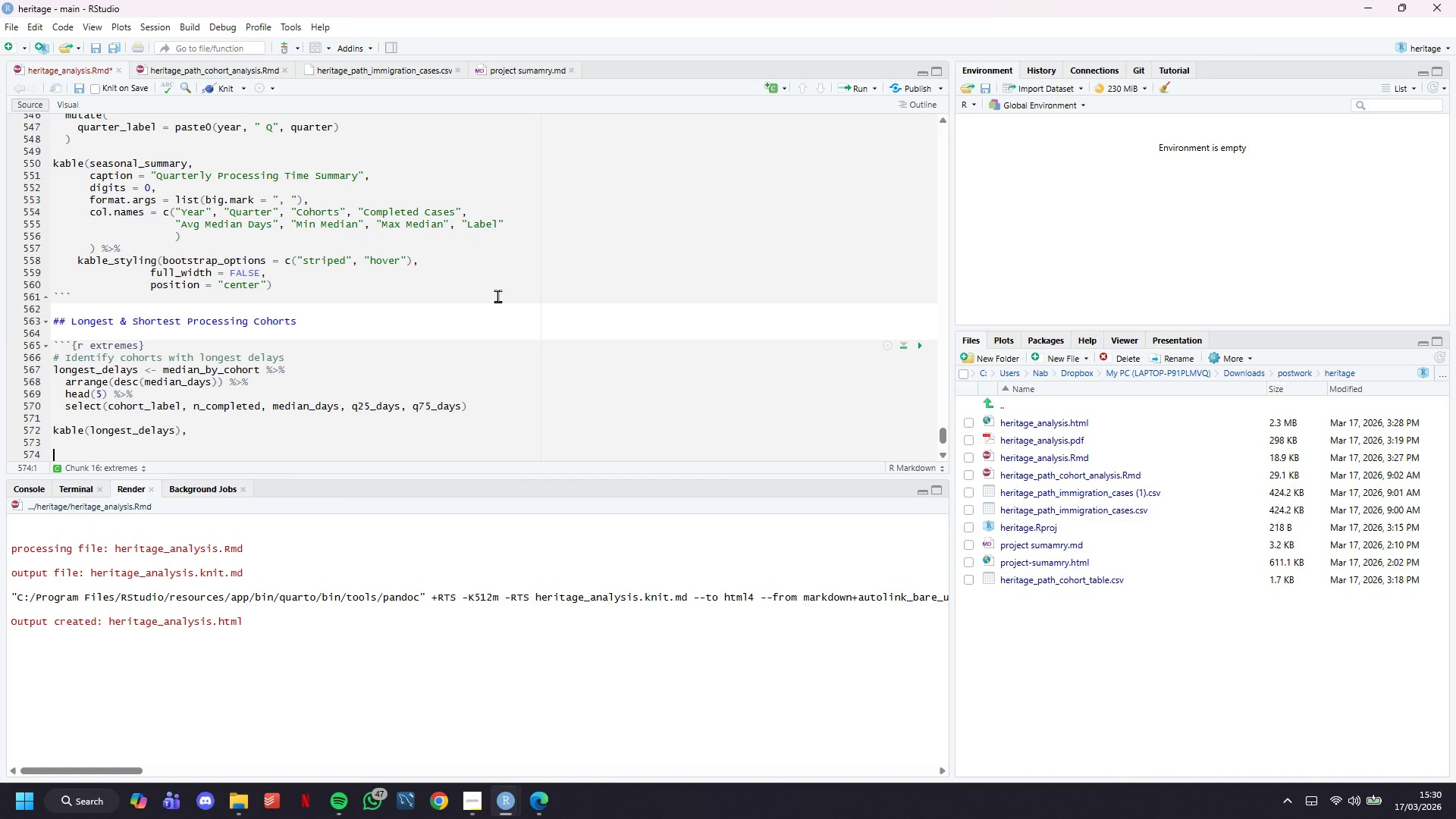 
key(Enter)
 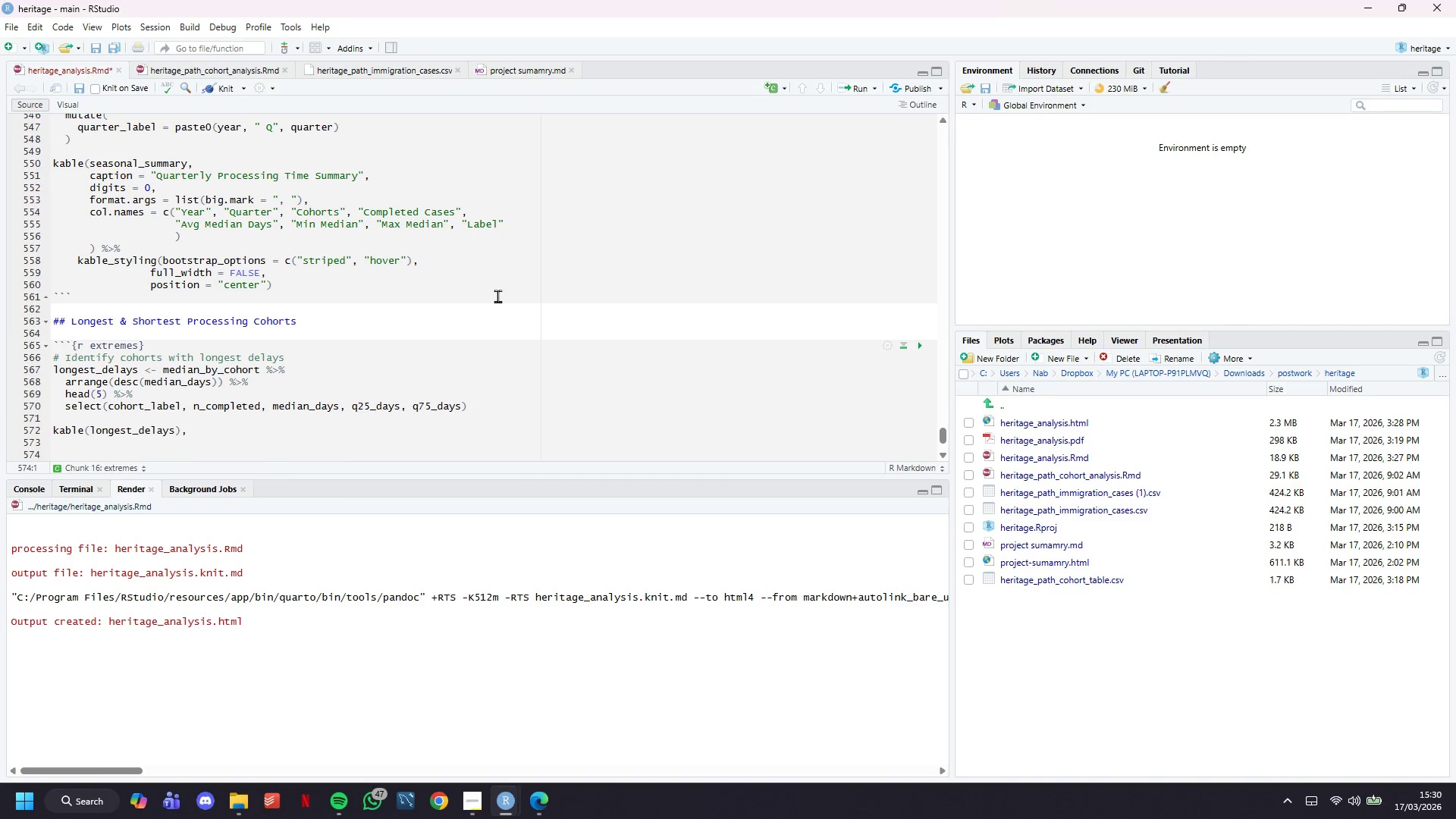 
key(Control+Z)
 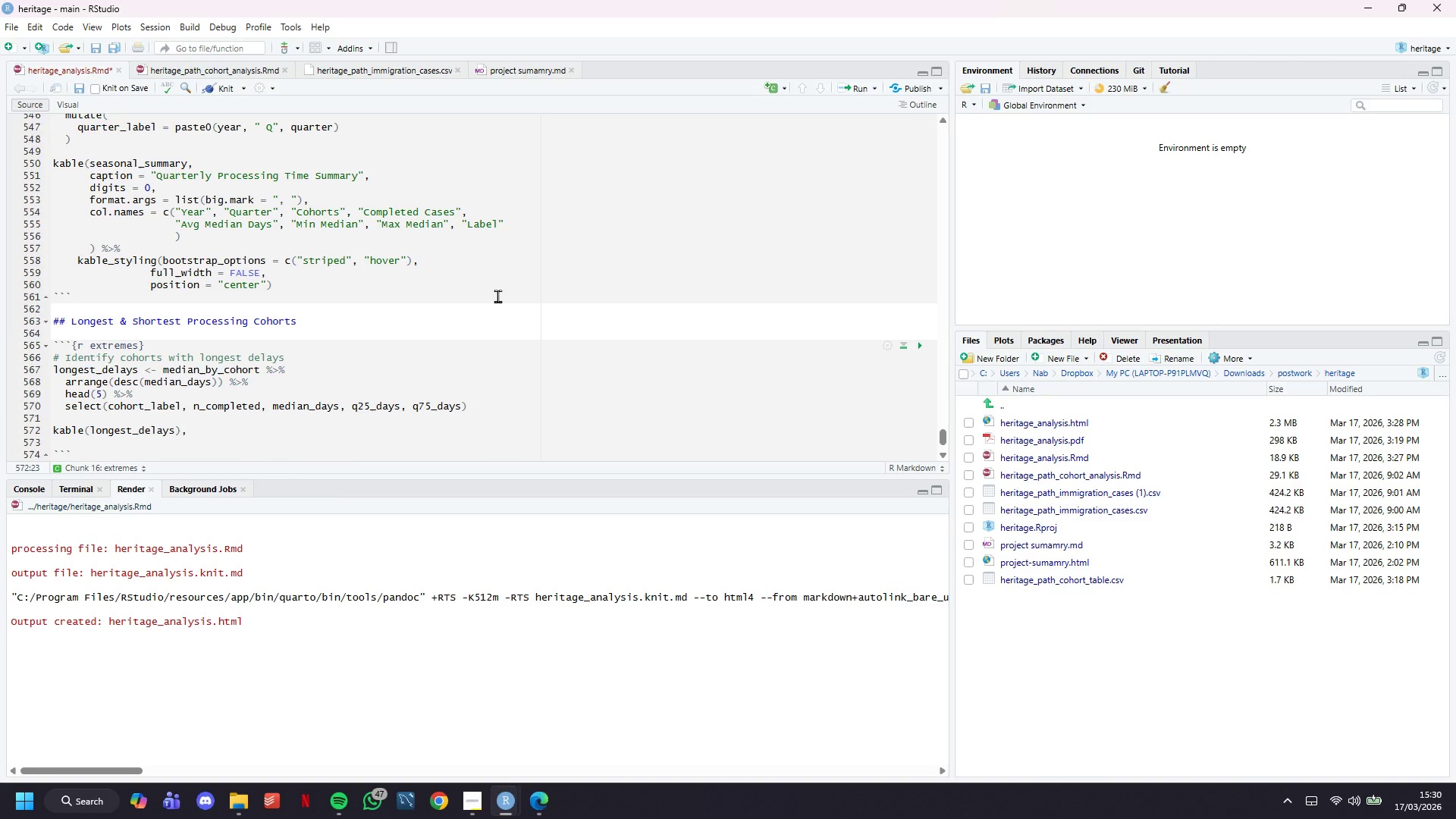 
key(Backspace)
 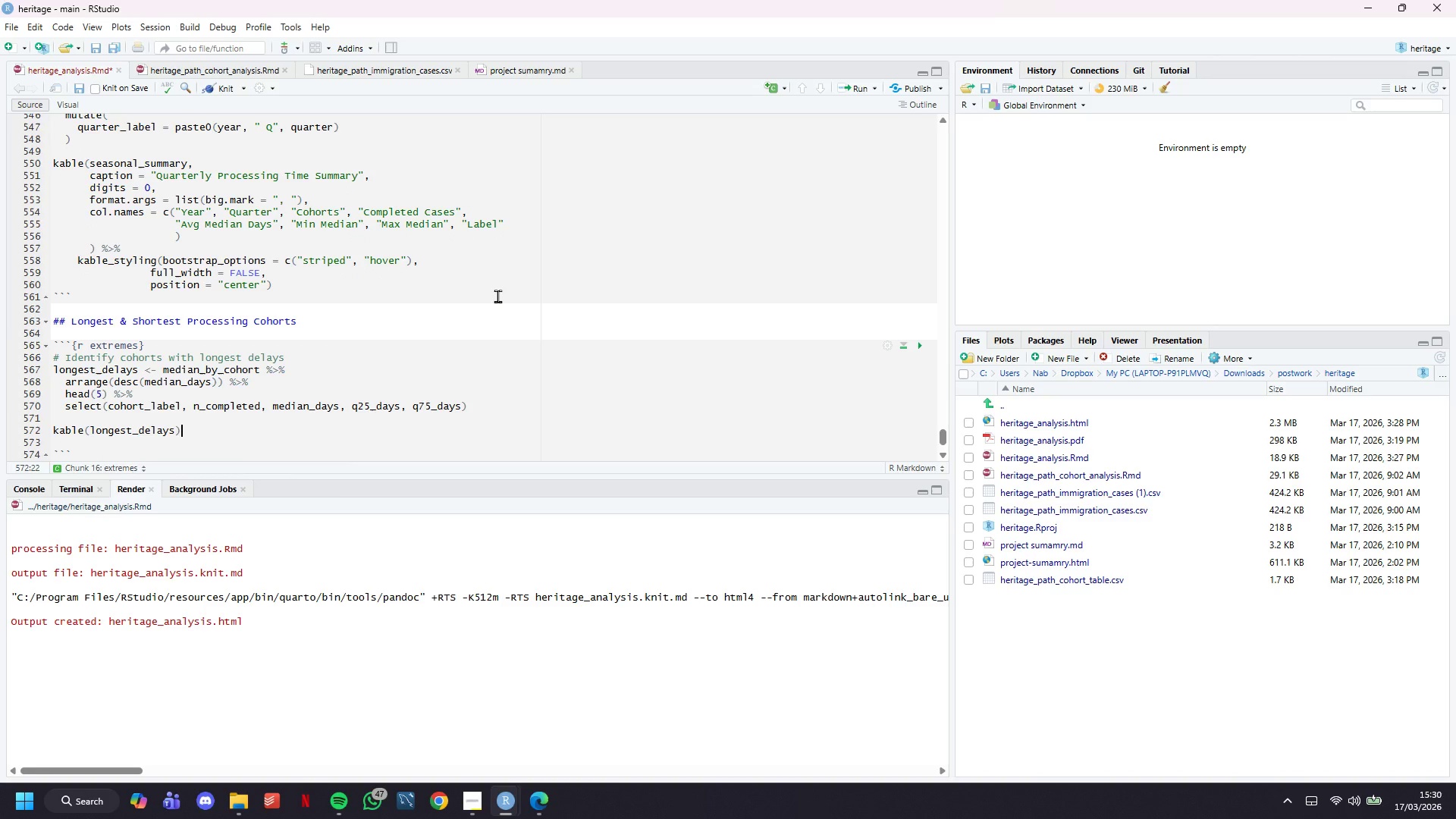 
key(ArrowLeft)
 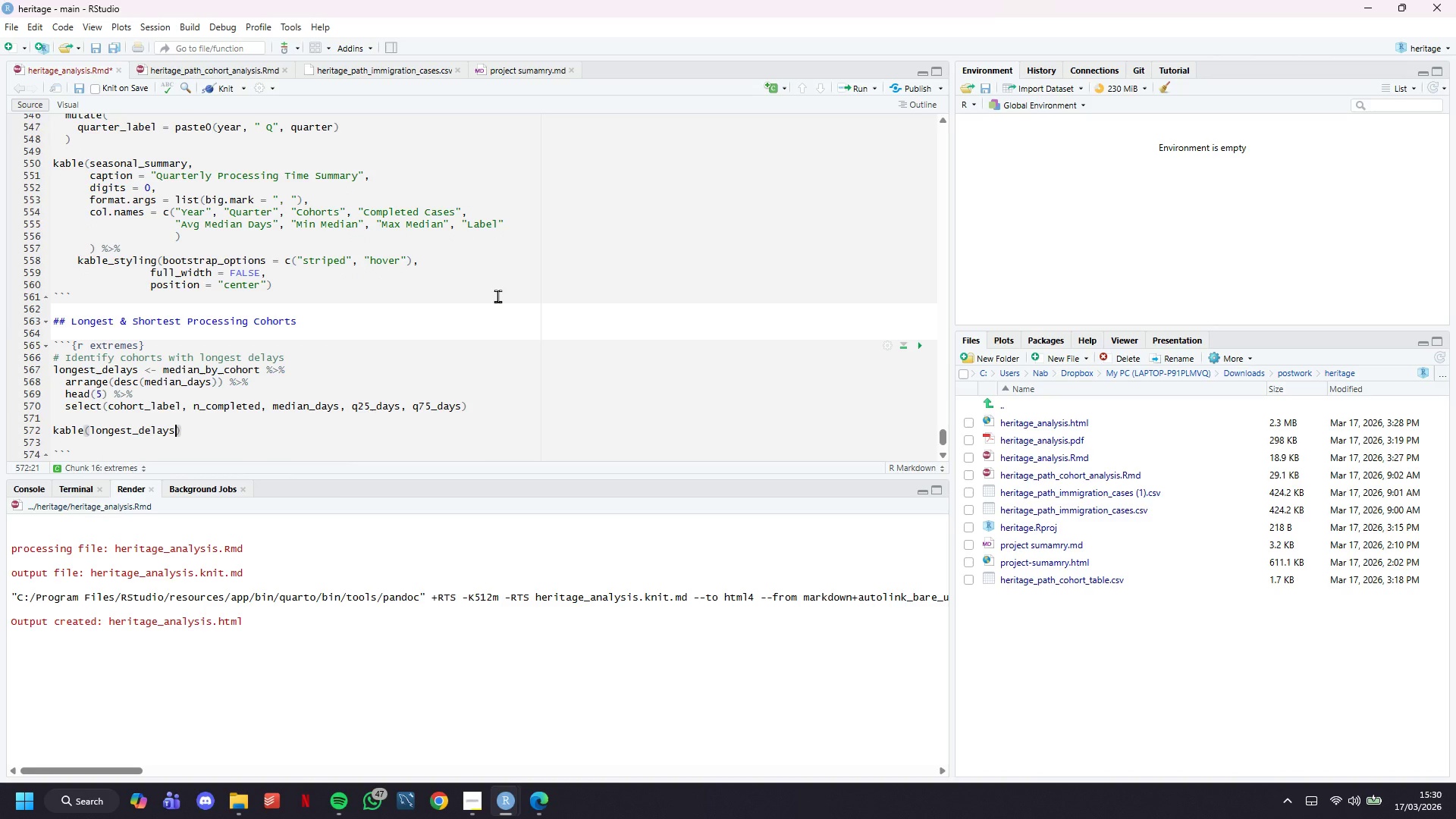 
key(Comma)
 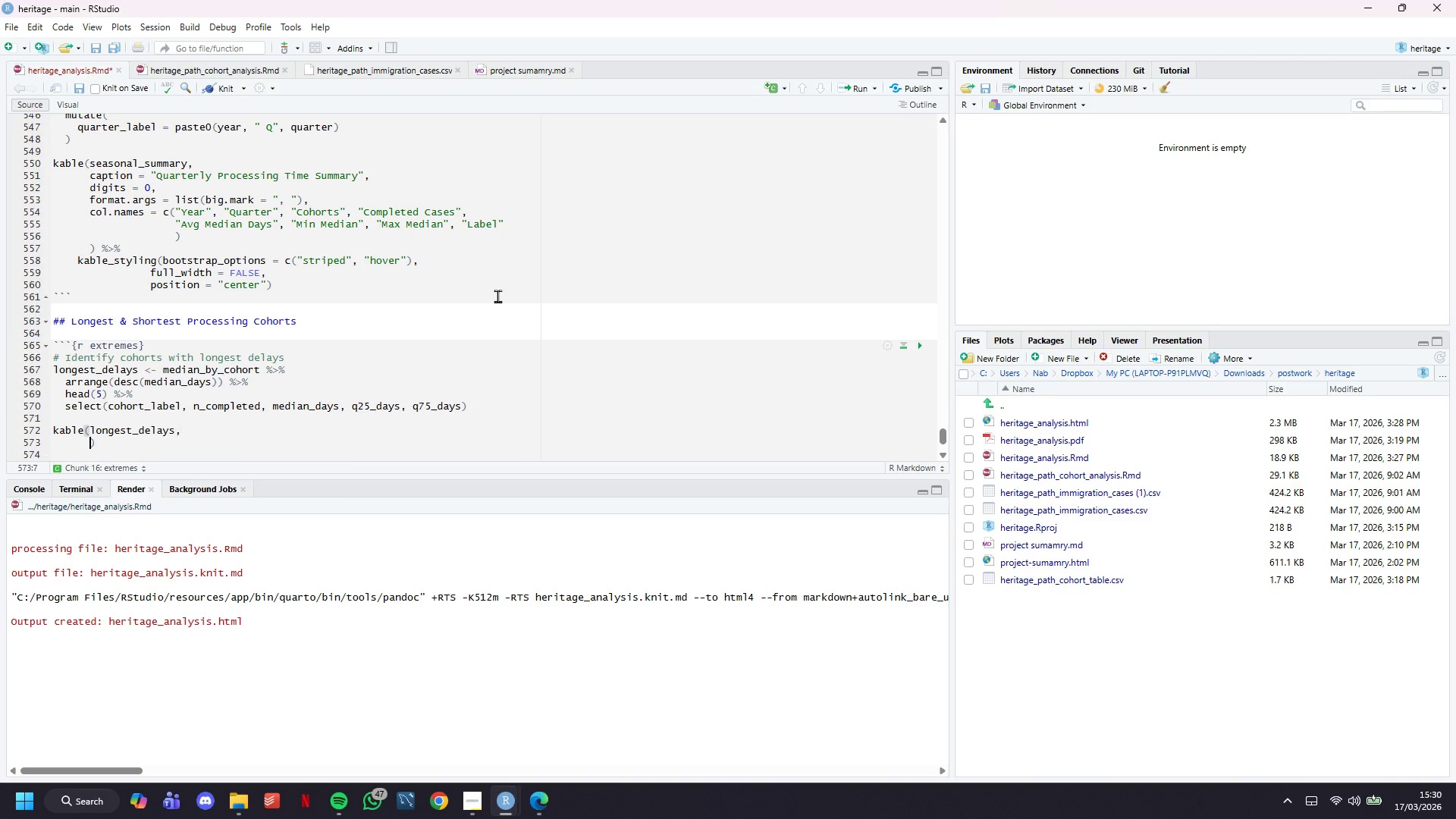 
key(Enter)
 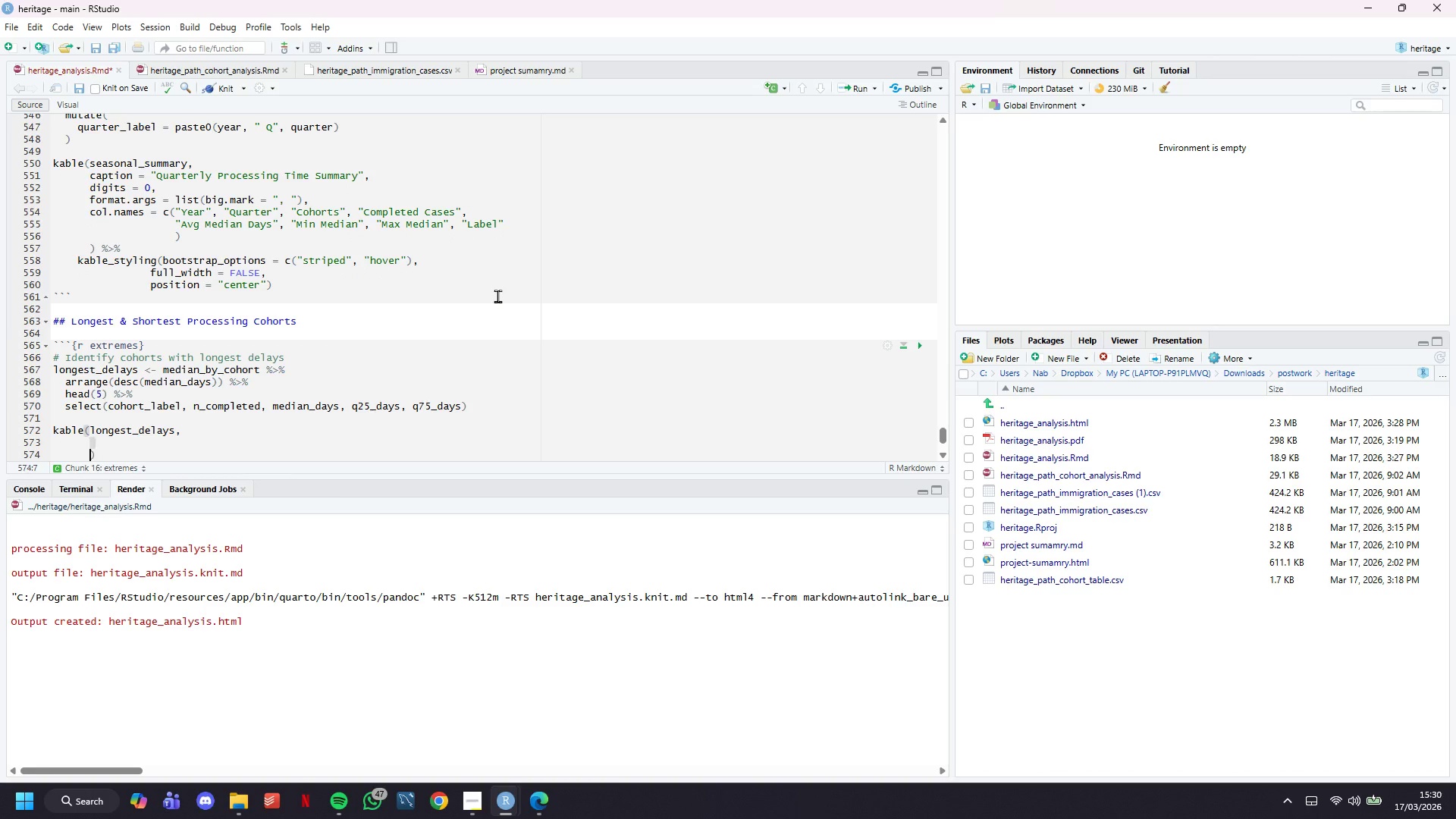 
key(Enter)
 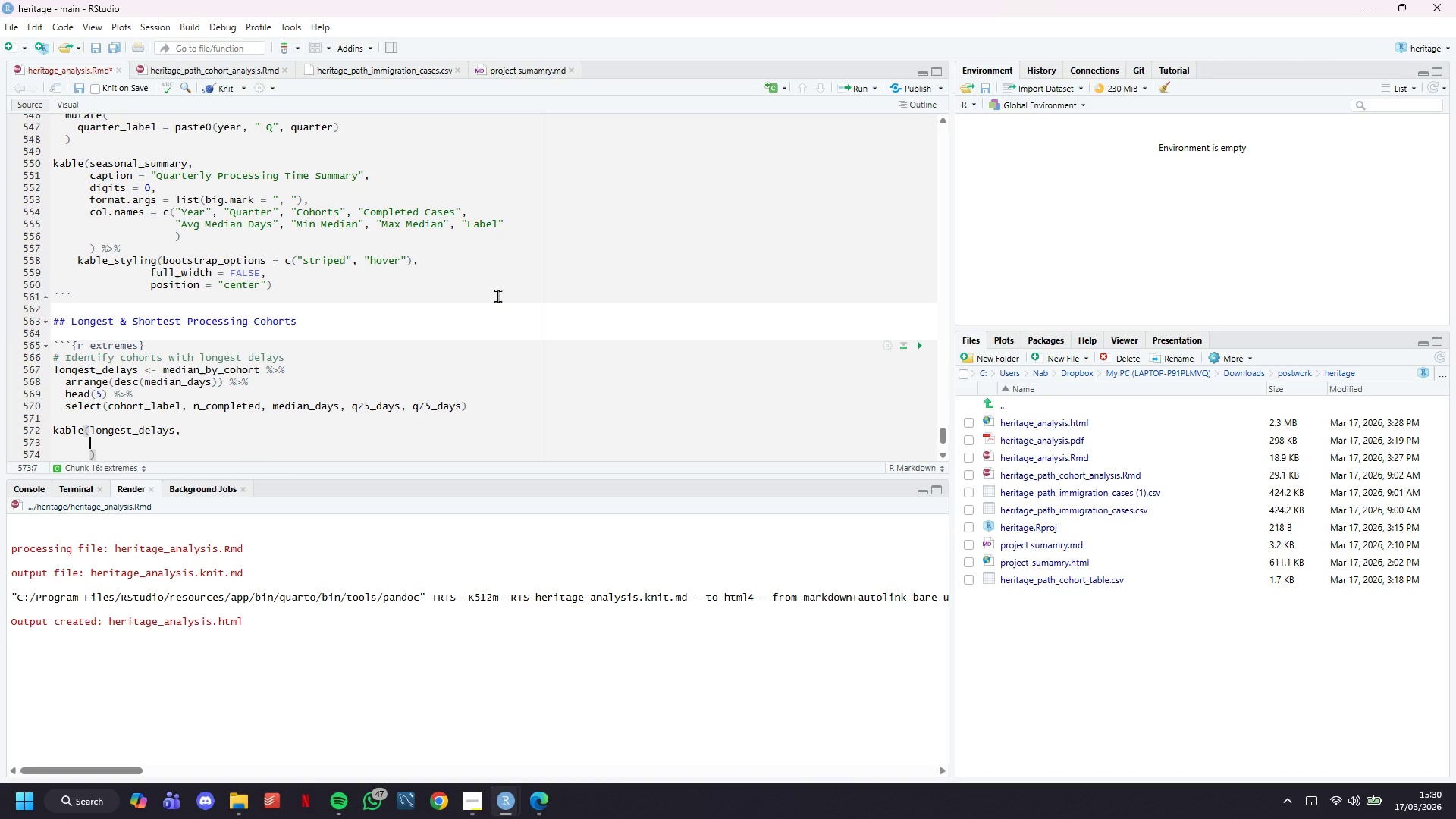 
key(ArrowUp)
 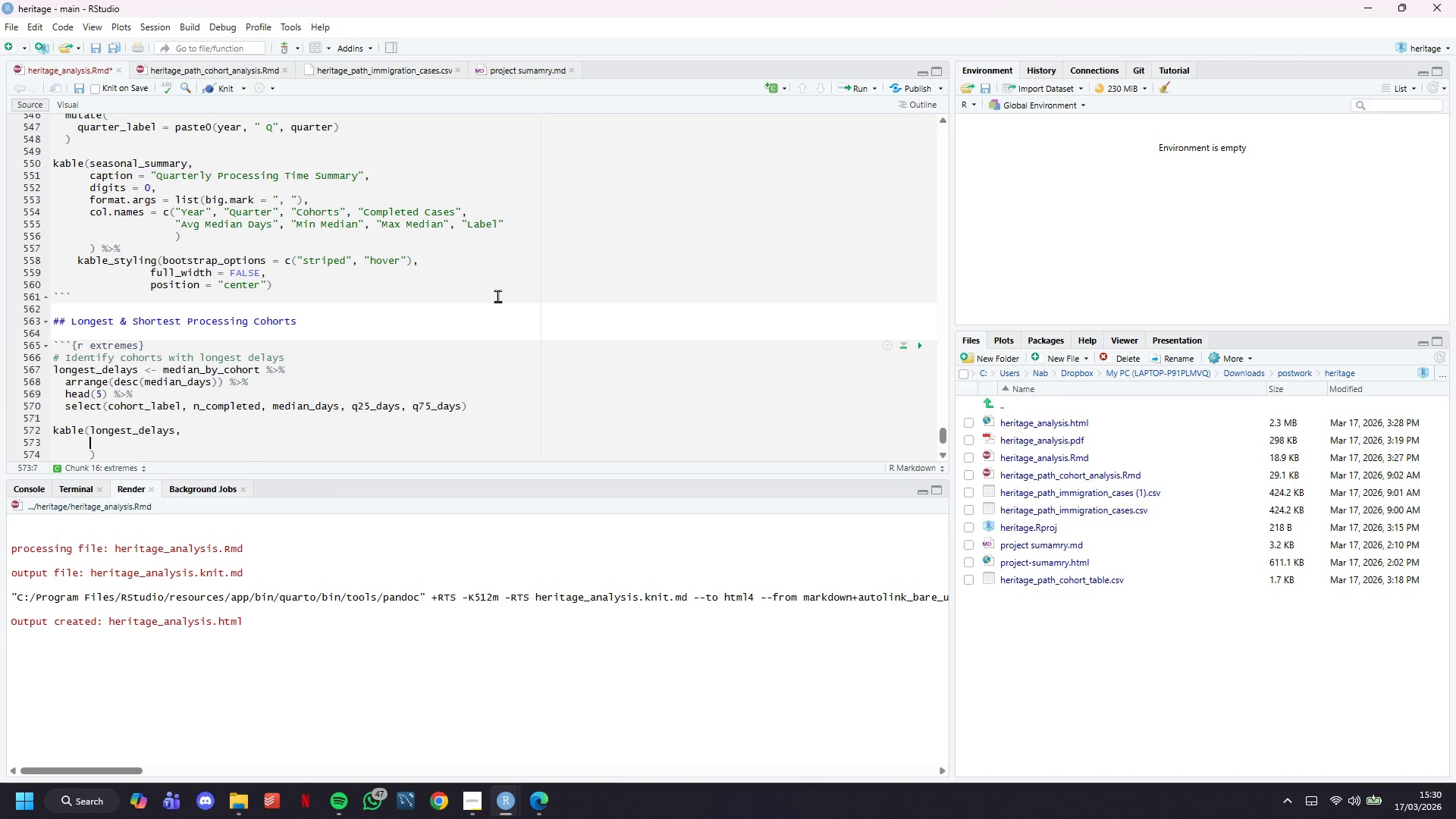 
type(caption = "Top 5 Cohorts with Longest Processing Times)
 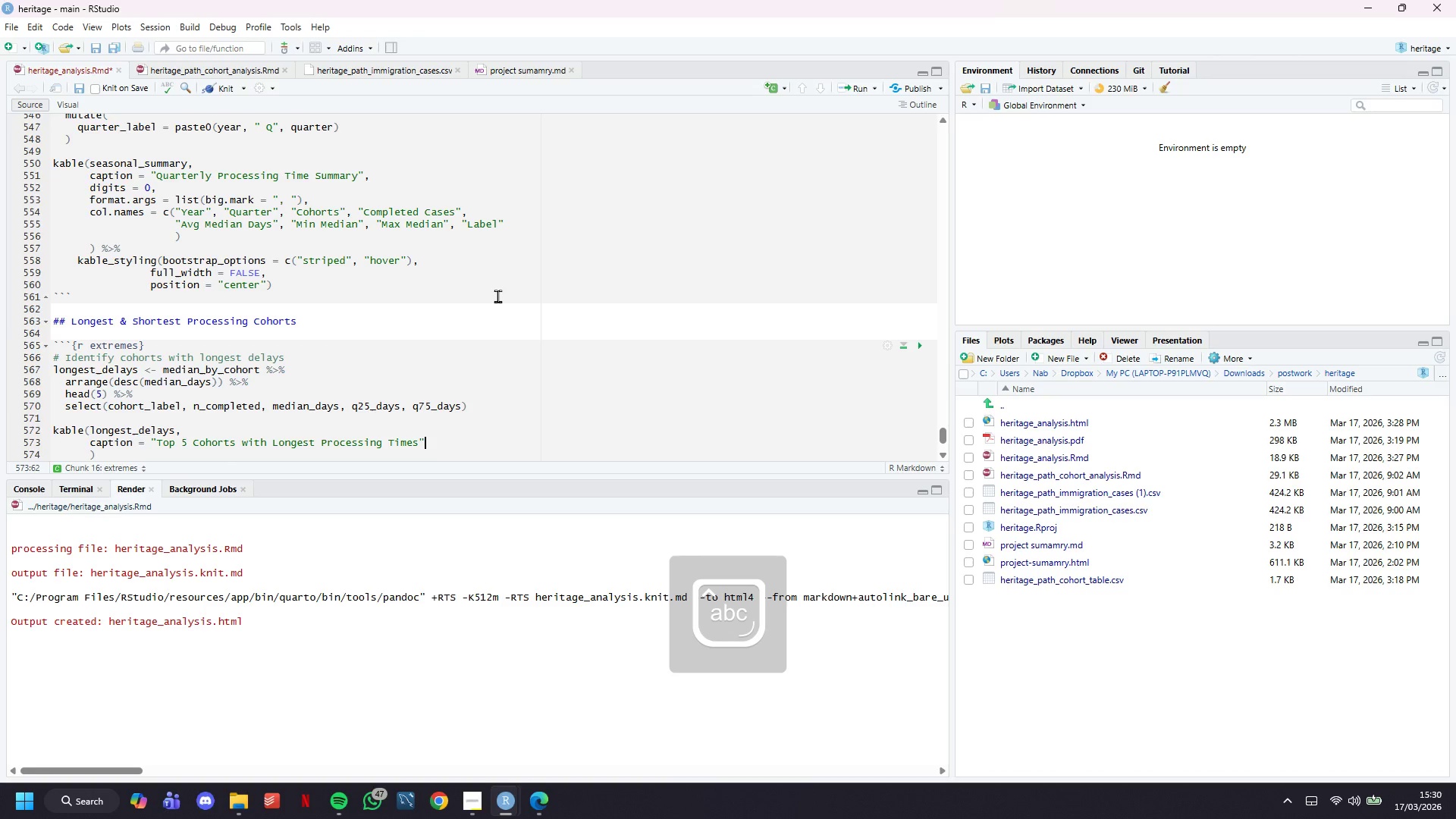 
key(ArrowRight)
 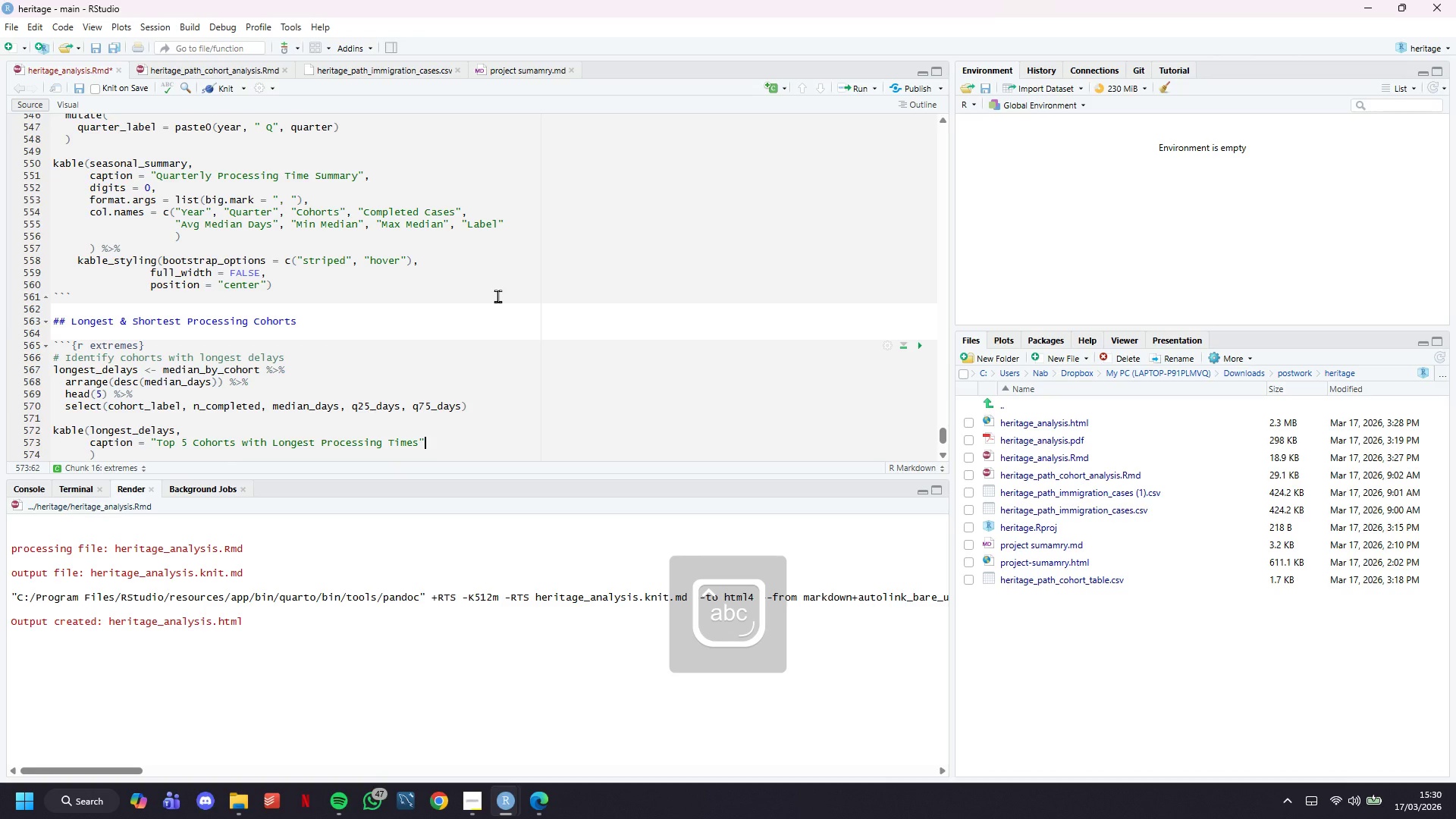 
key(Comma)
 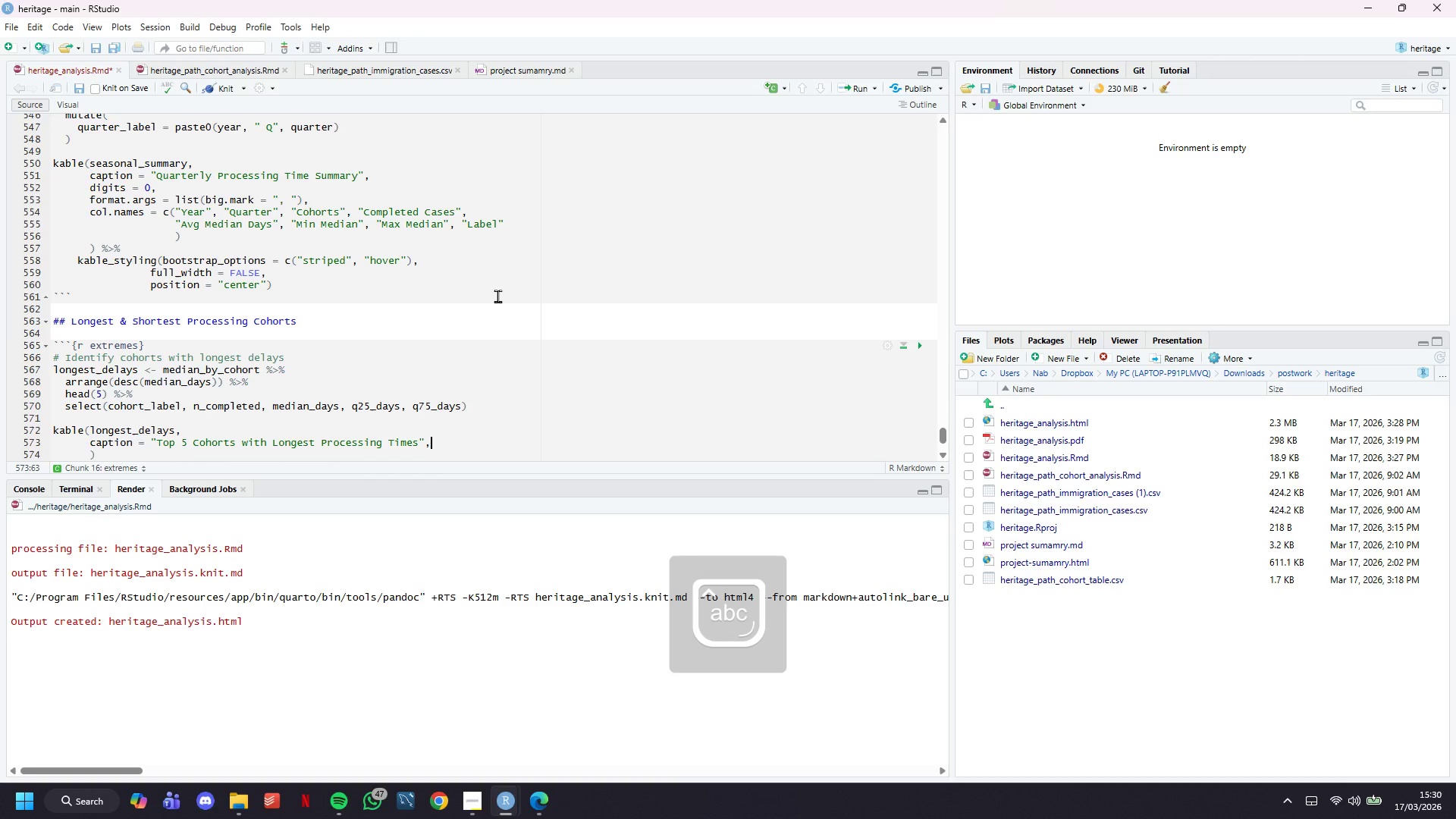 
key(Enter)
 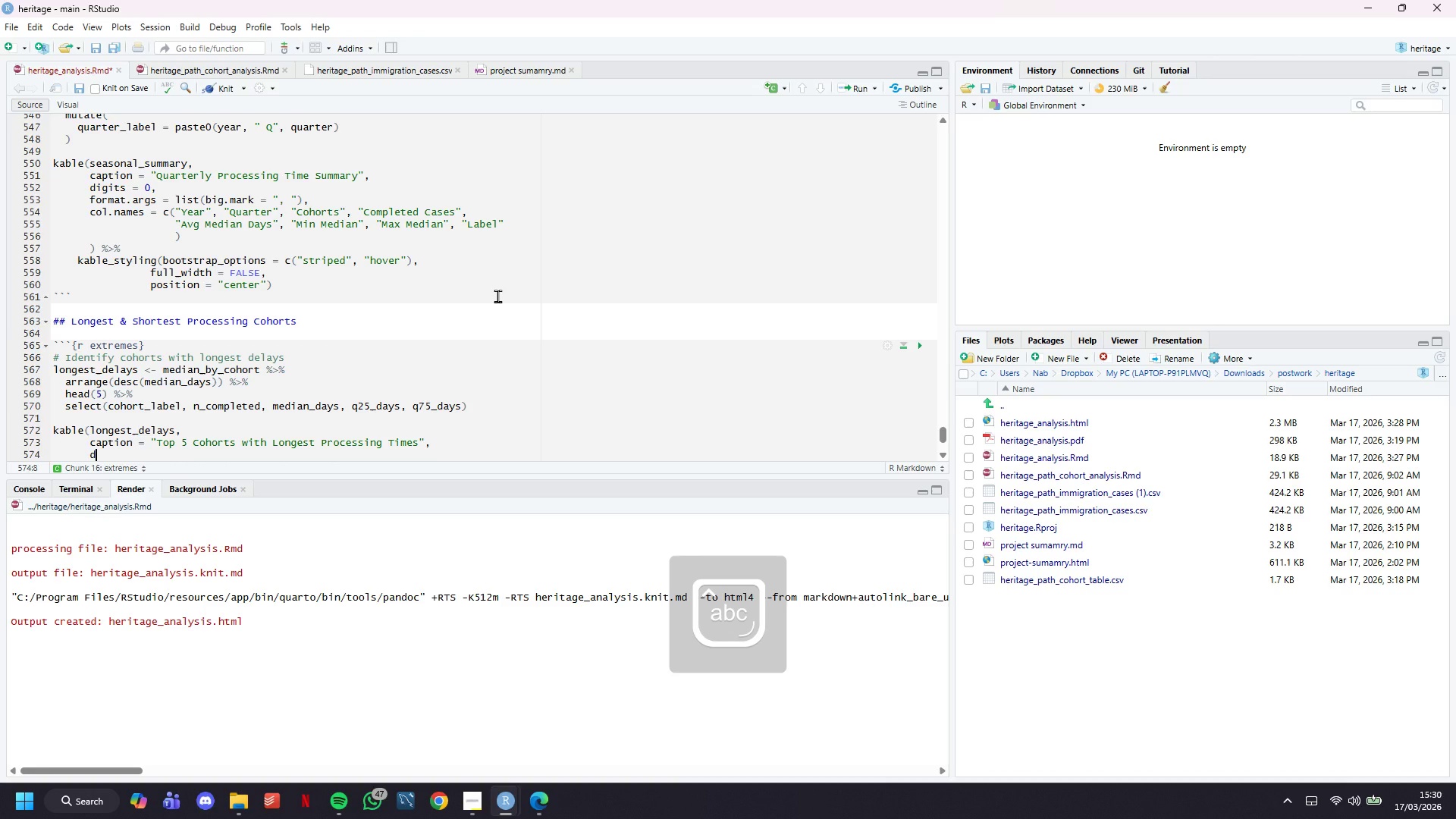 
type(digits = 0,)
 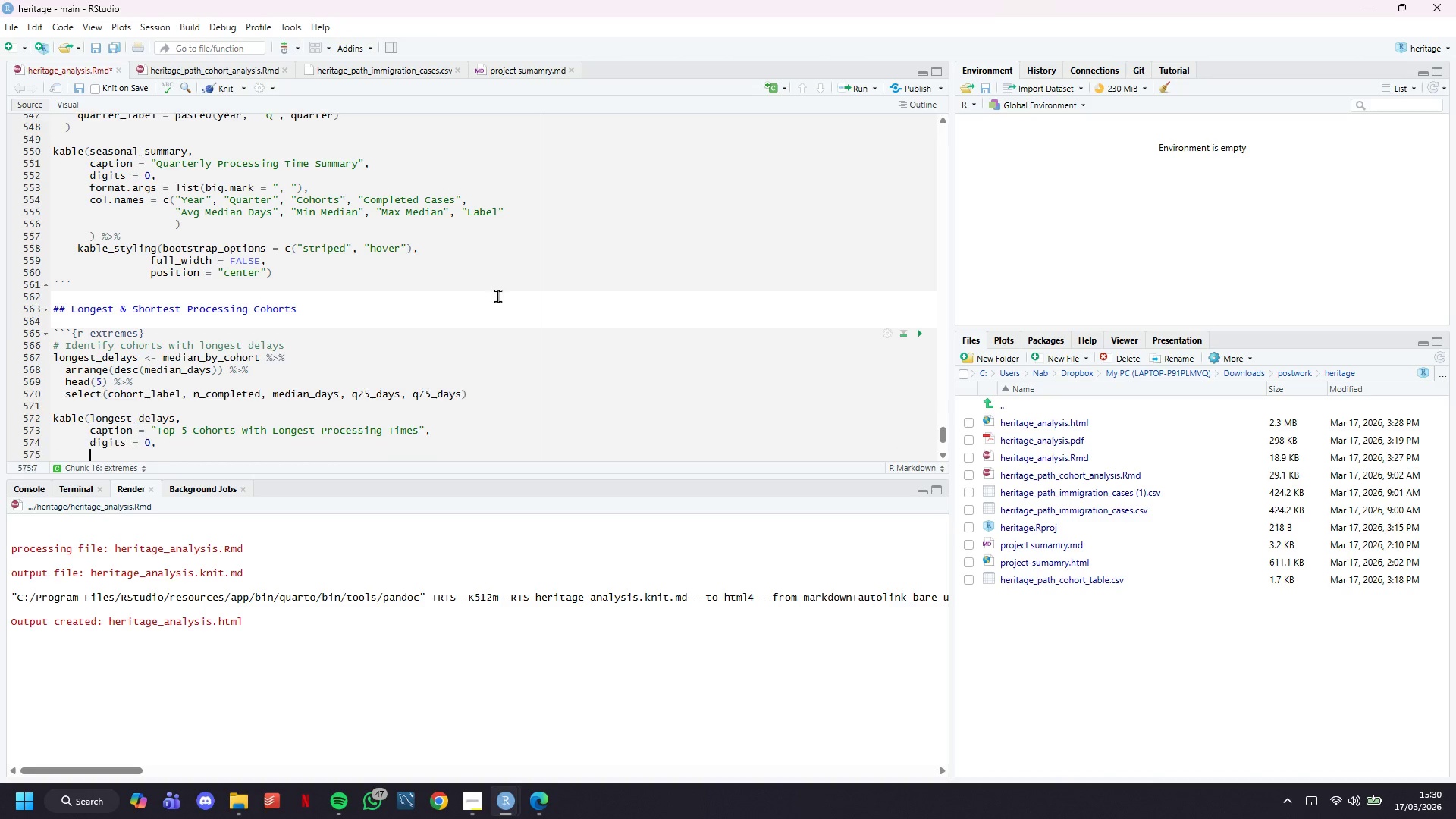 
key(Enter)
 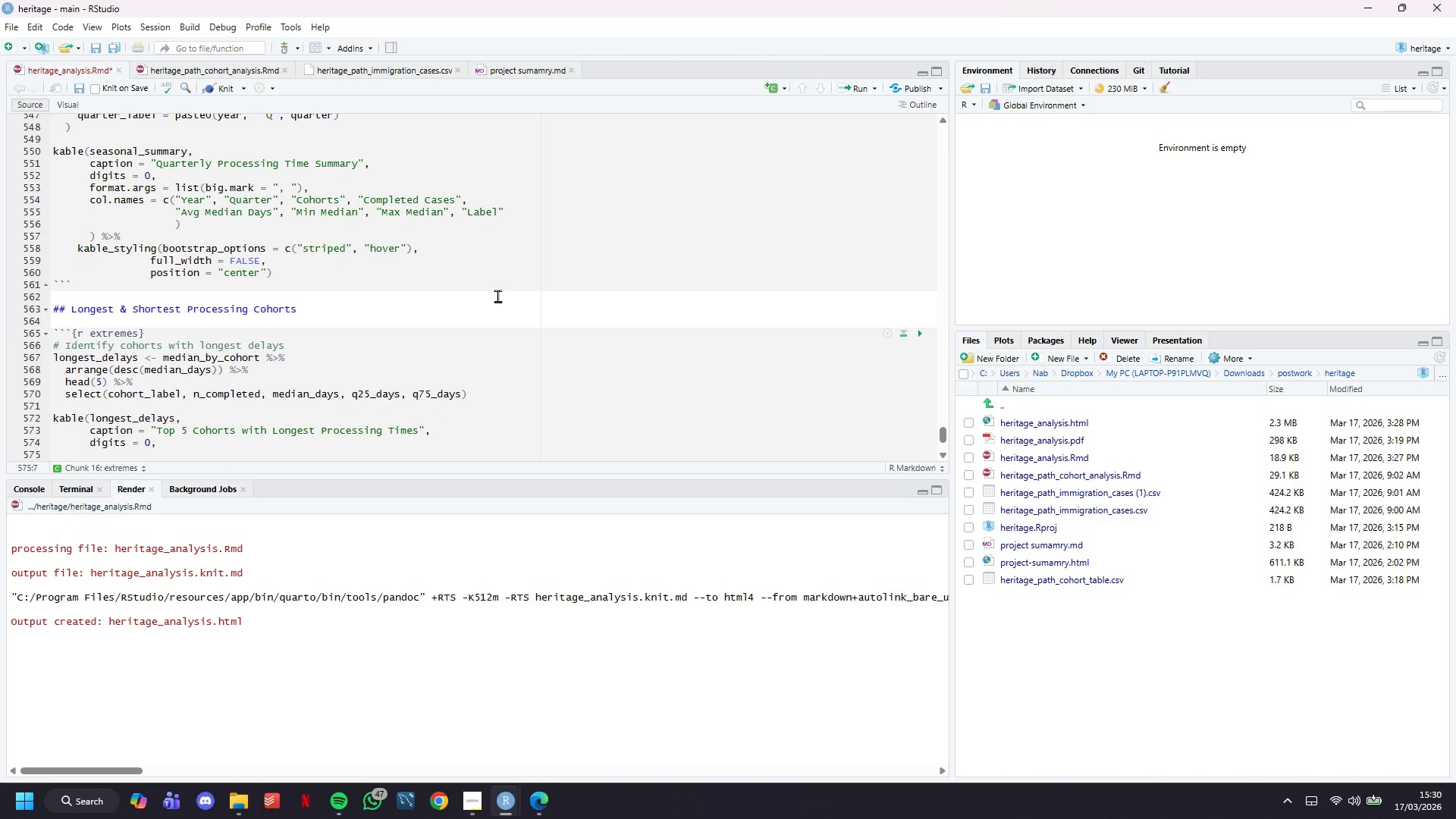 
type(format.args = list))
key(Backspace)
type((big.mark = ",)
 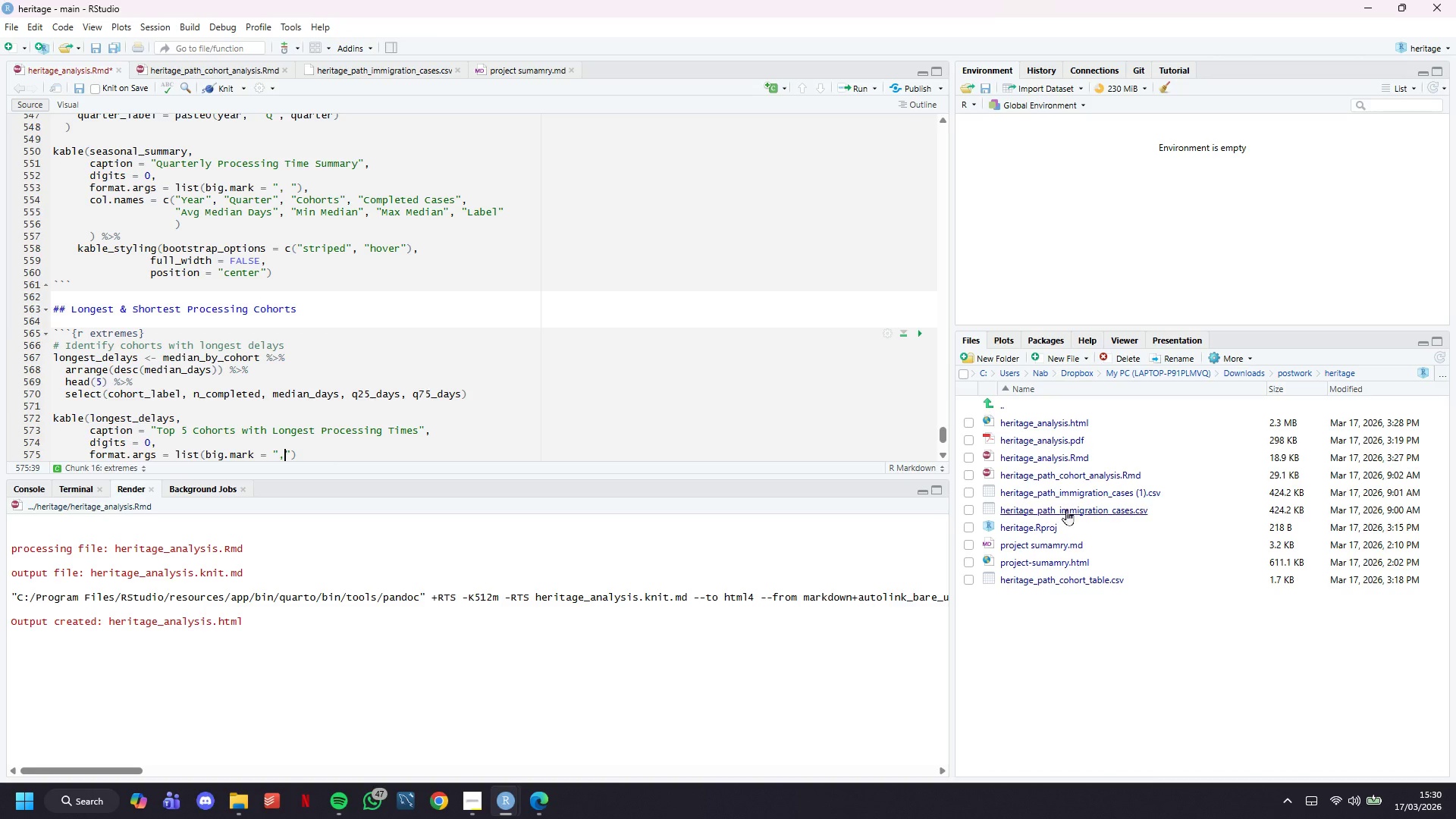 
left_click([370, 377])
 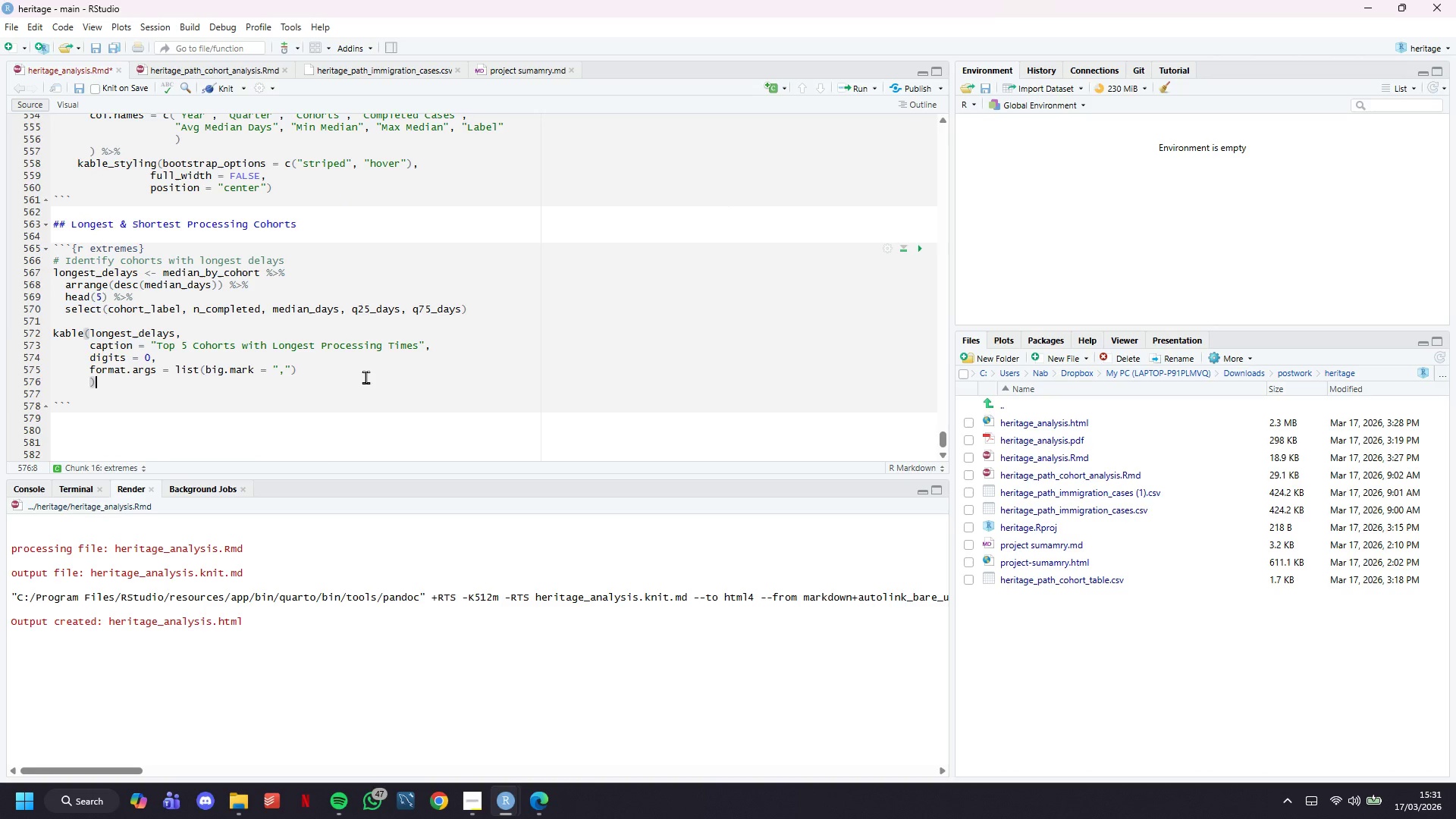 
scroll: coordinate [370, 377], scroll_direction: down, amount: 3.0
 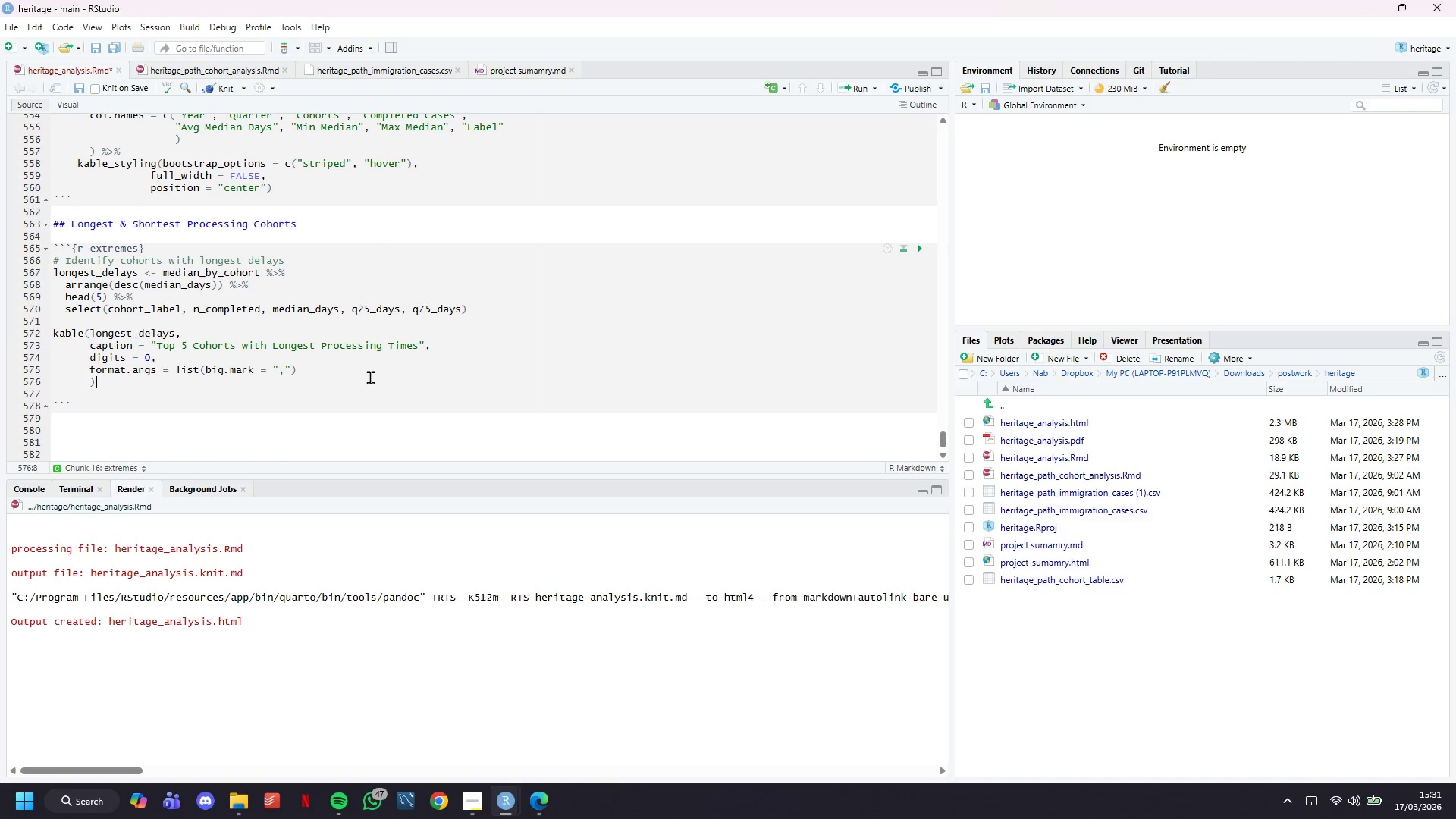 
double_click([359, 372])
 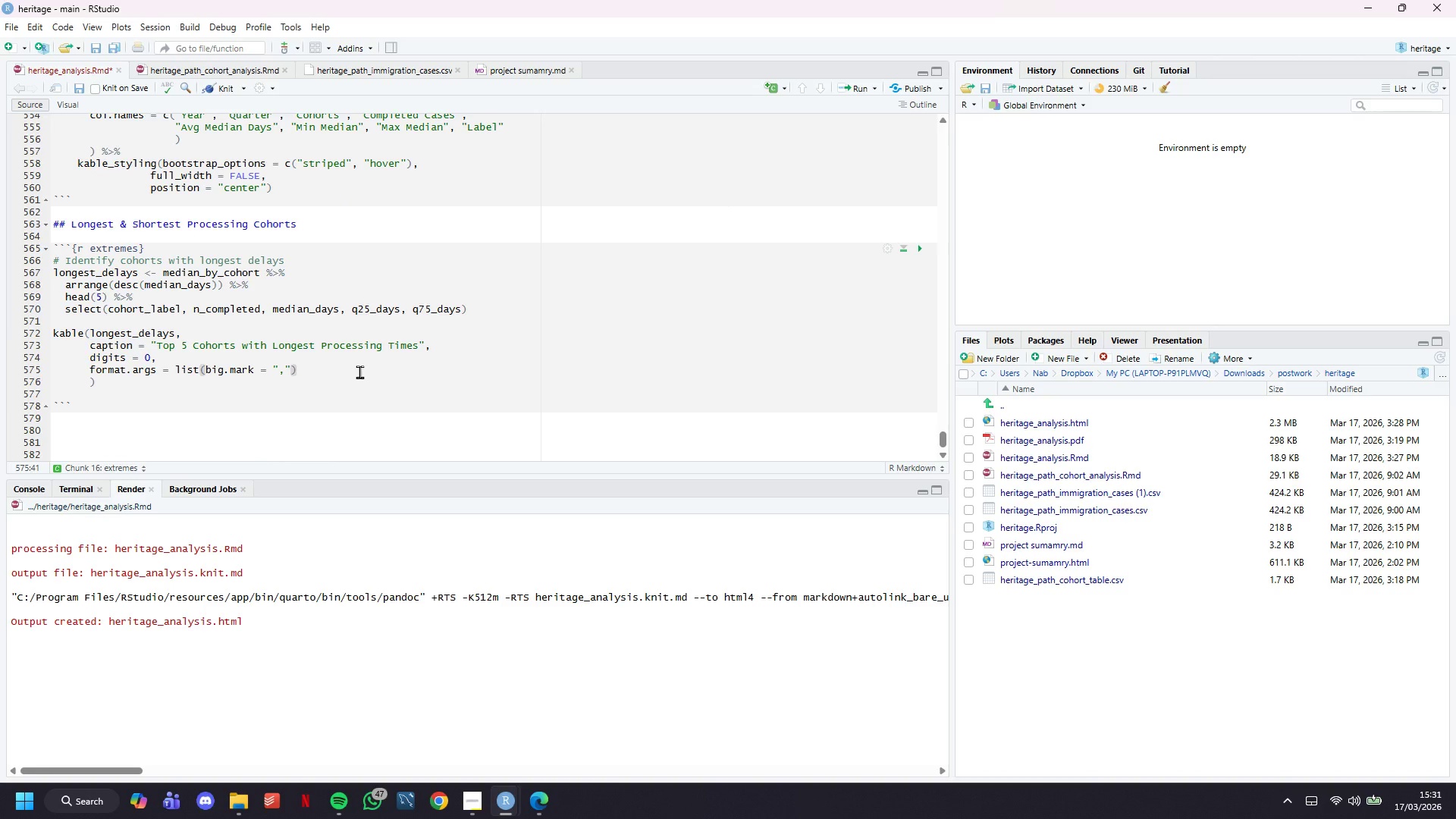 
key(Comma)
 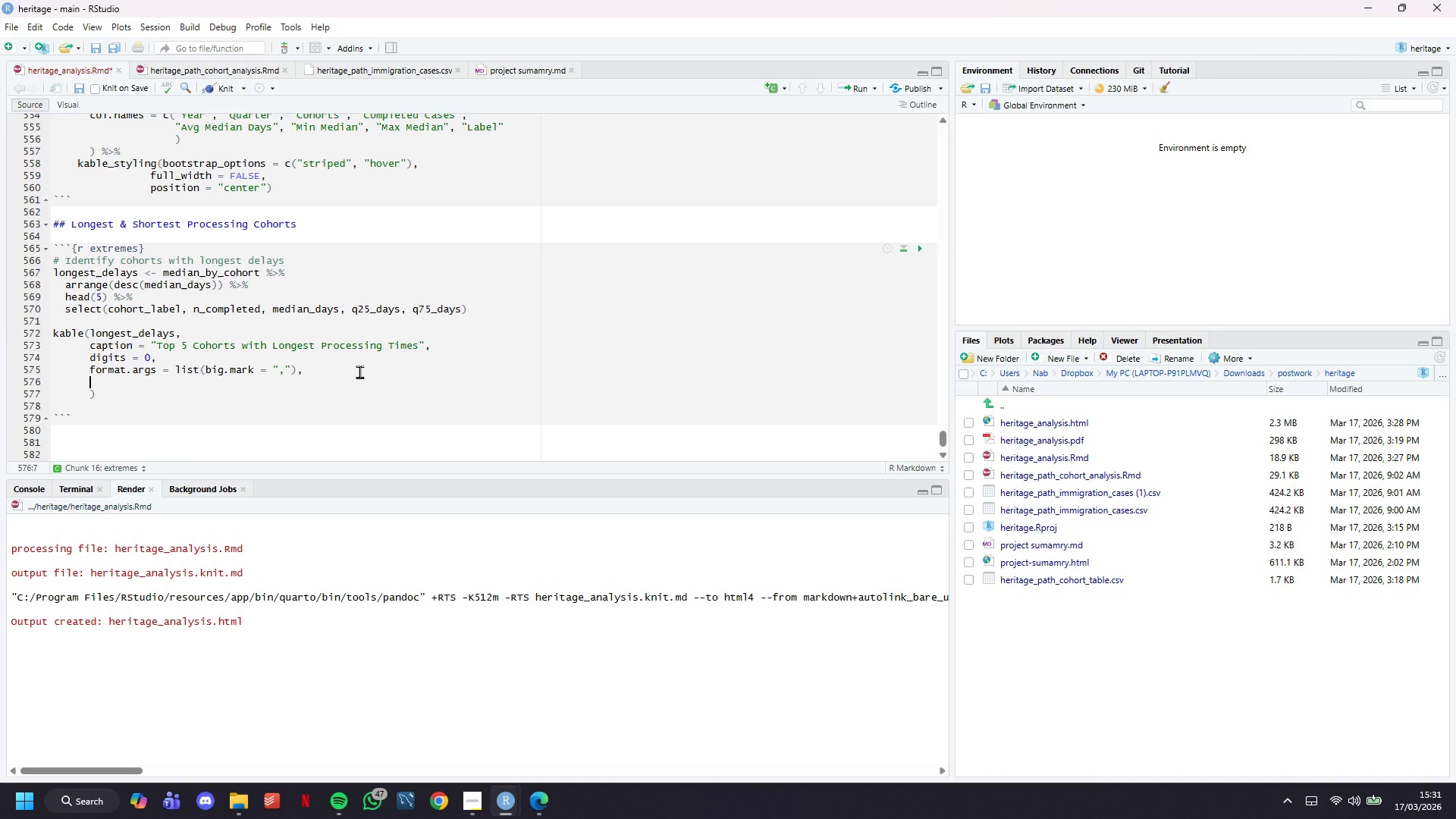 
key(Enter)
 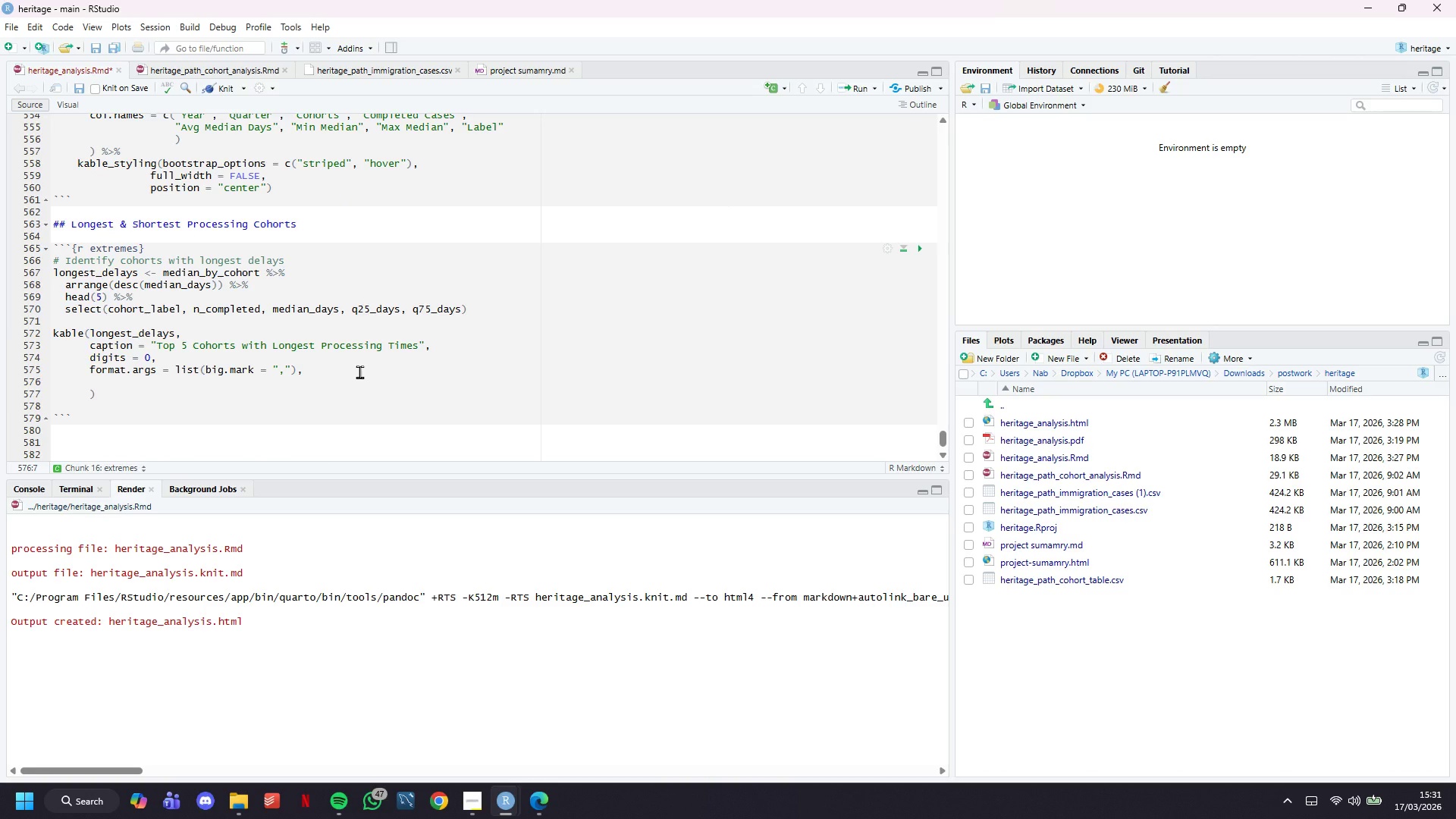 
type(col.nam,es)
key(Backspace)
key(Backspace)
key(Backspace)
type(es = c("Cohort)
 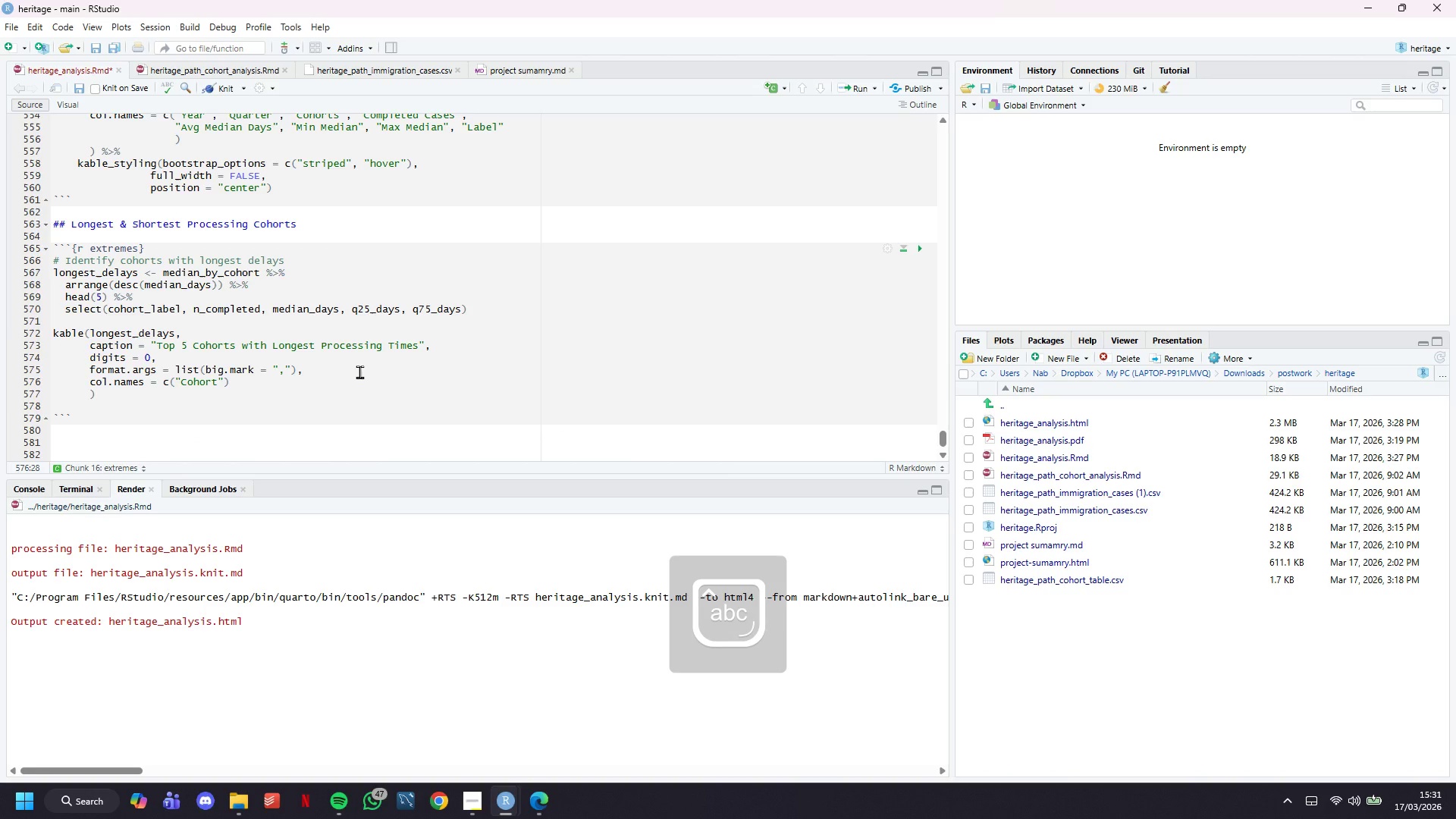 
key(ArrowRight)
 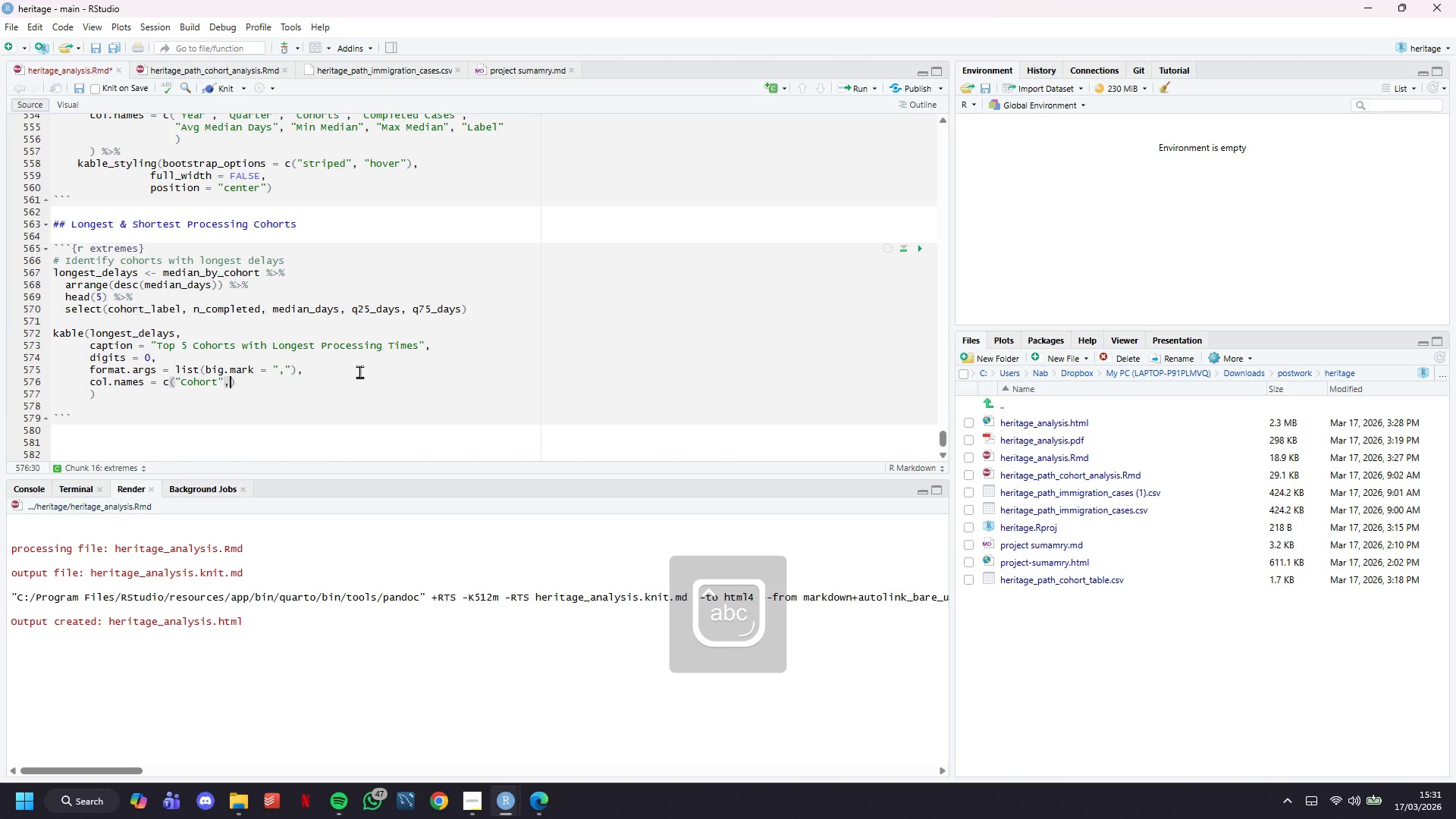 
type(, "Completed)
 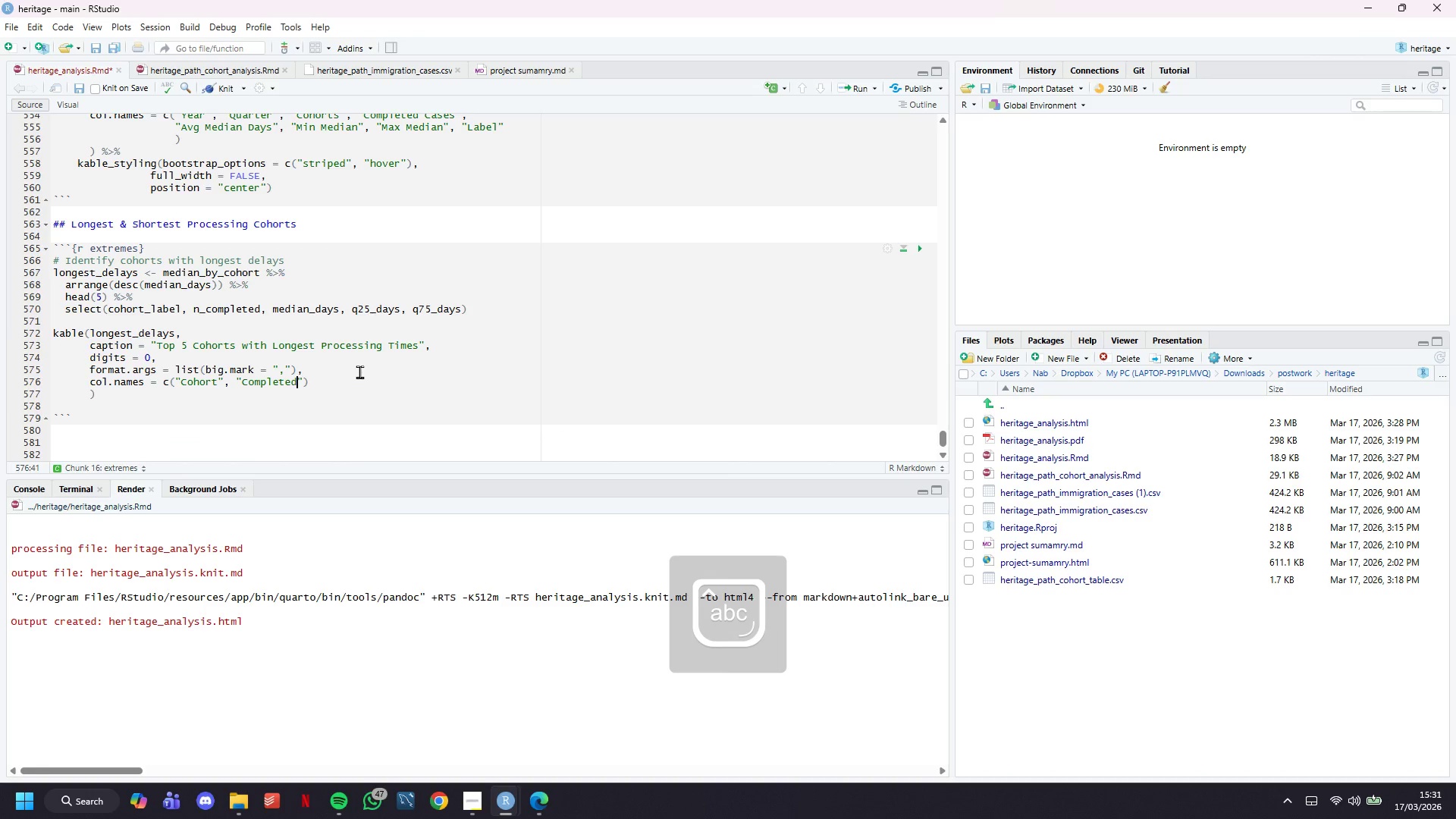 
key(ArrowRight)
 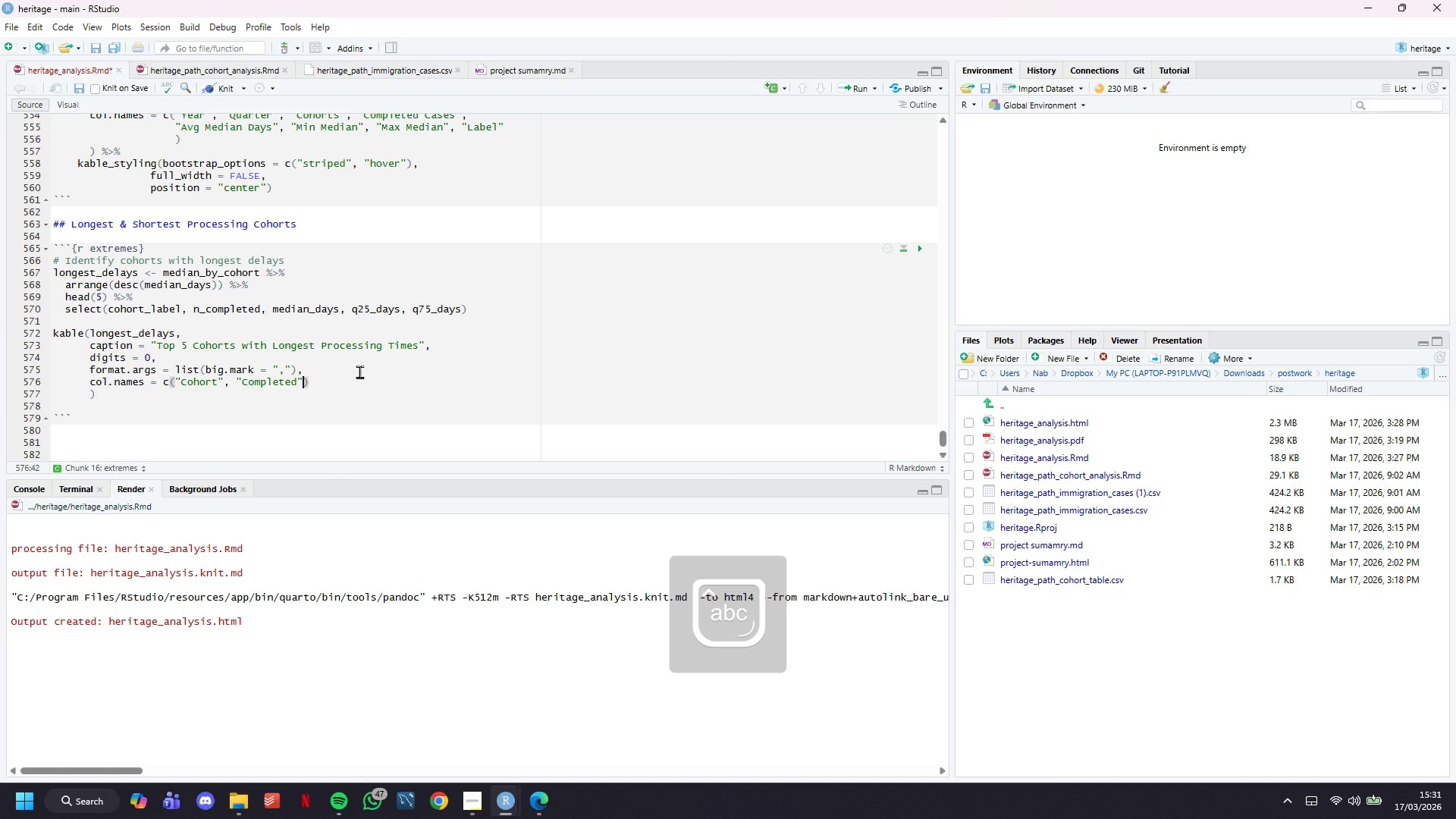 
type(, "Median Days)
 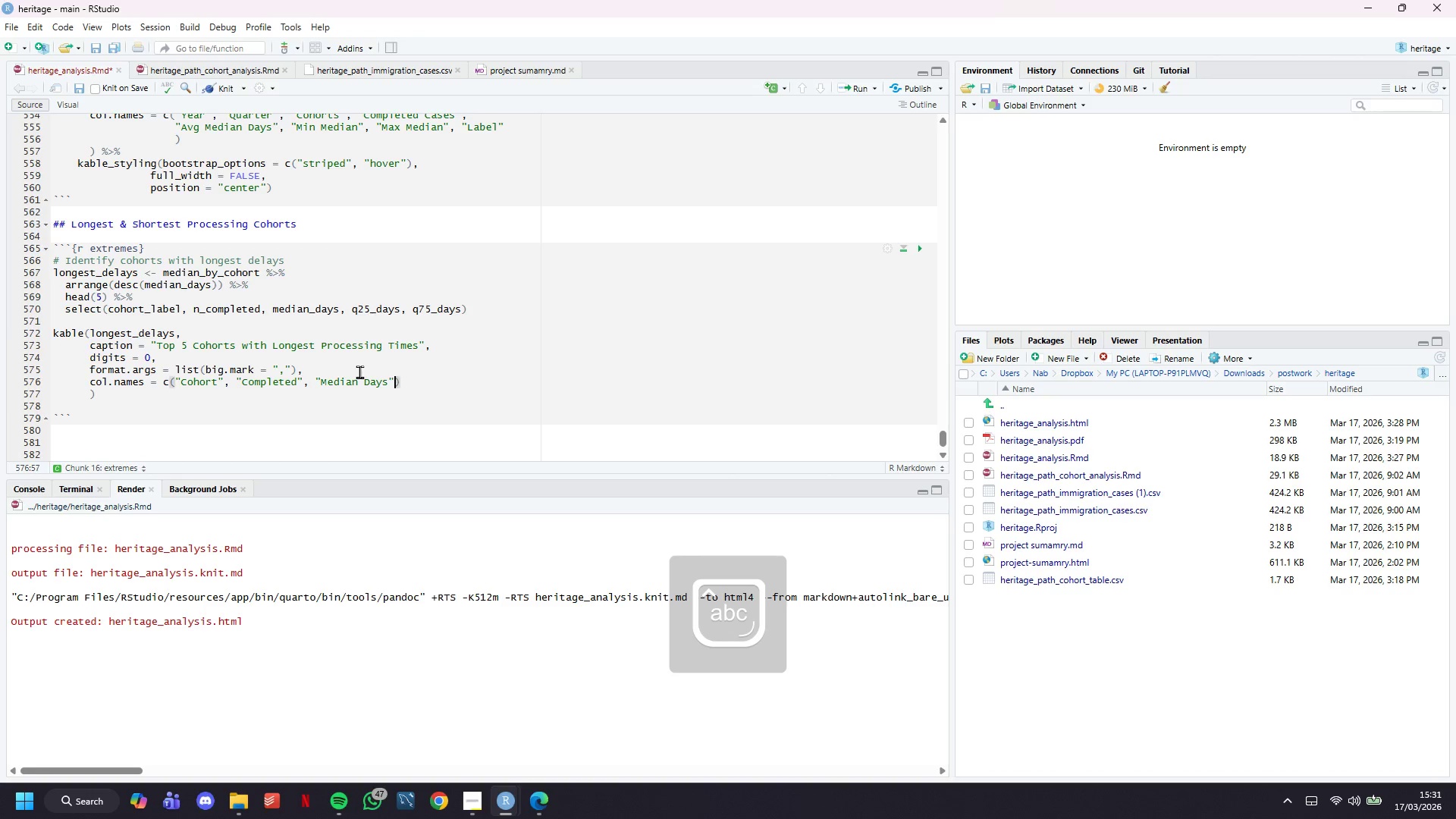 
key(ArrowRight)
 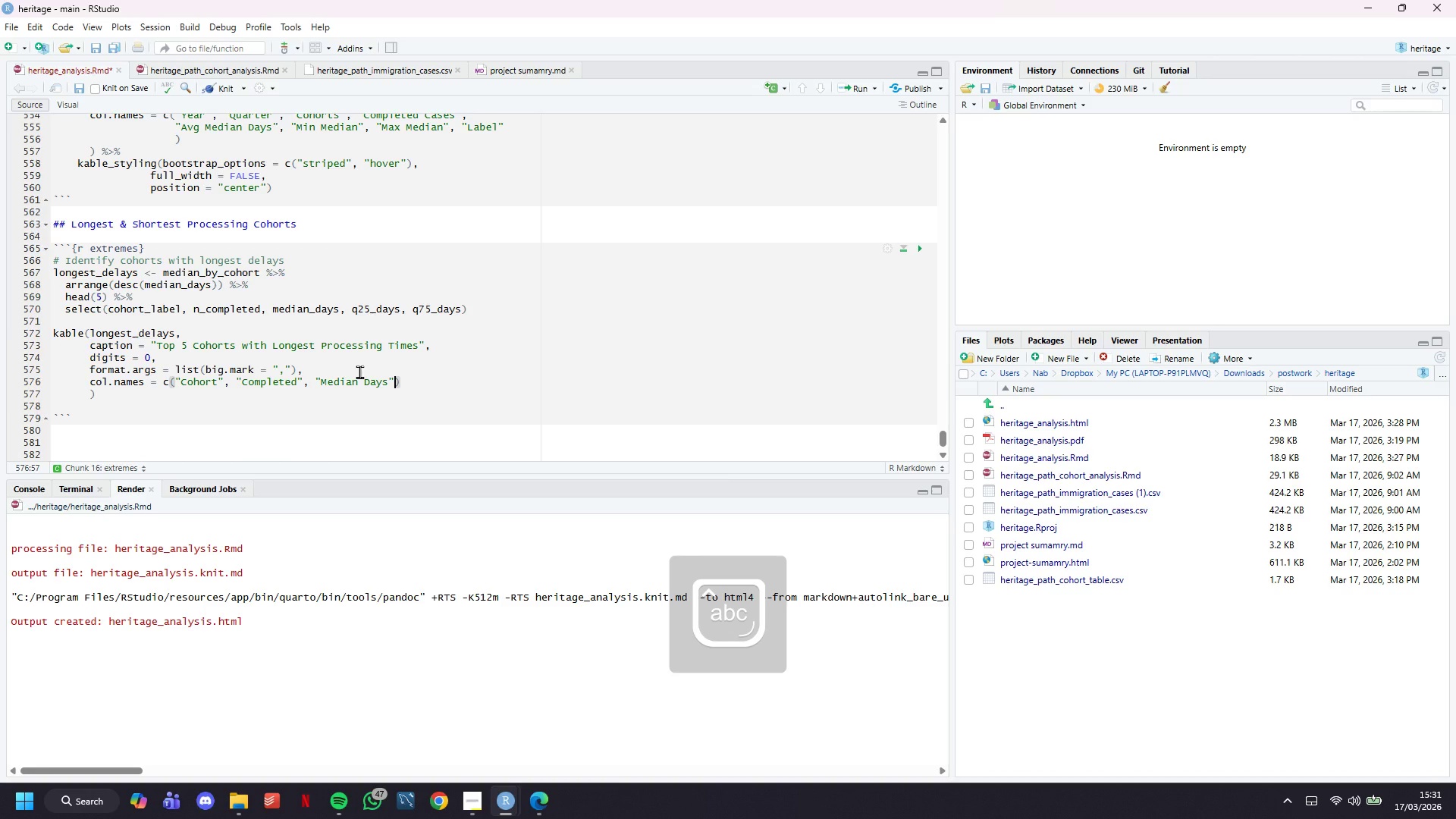 
type(, "25th Percentile)
 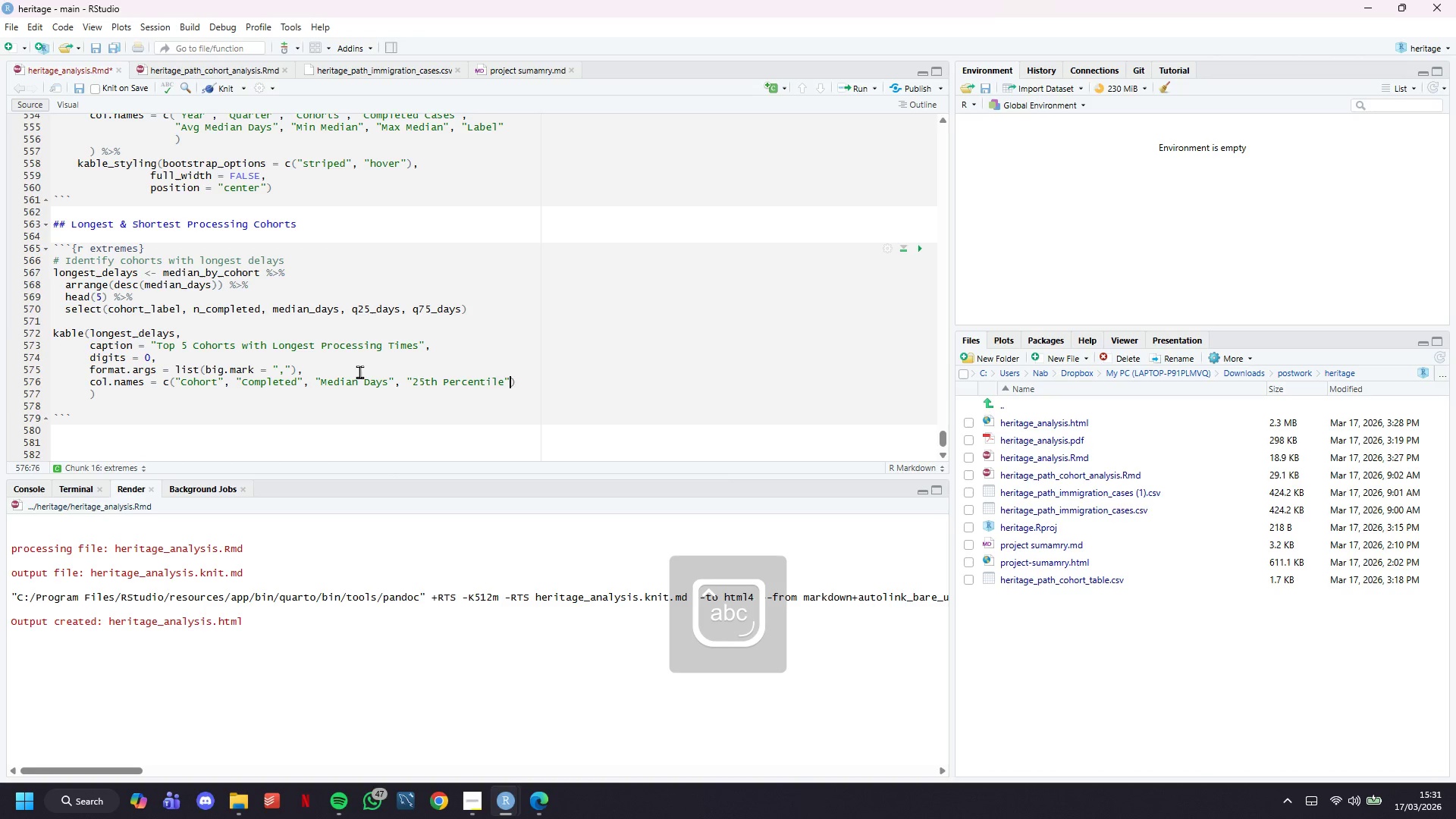 
key(ArrowRight)
 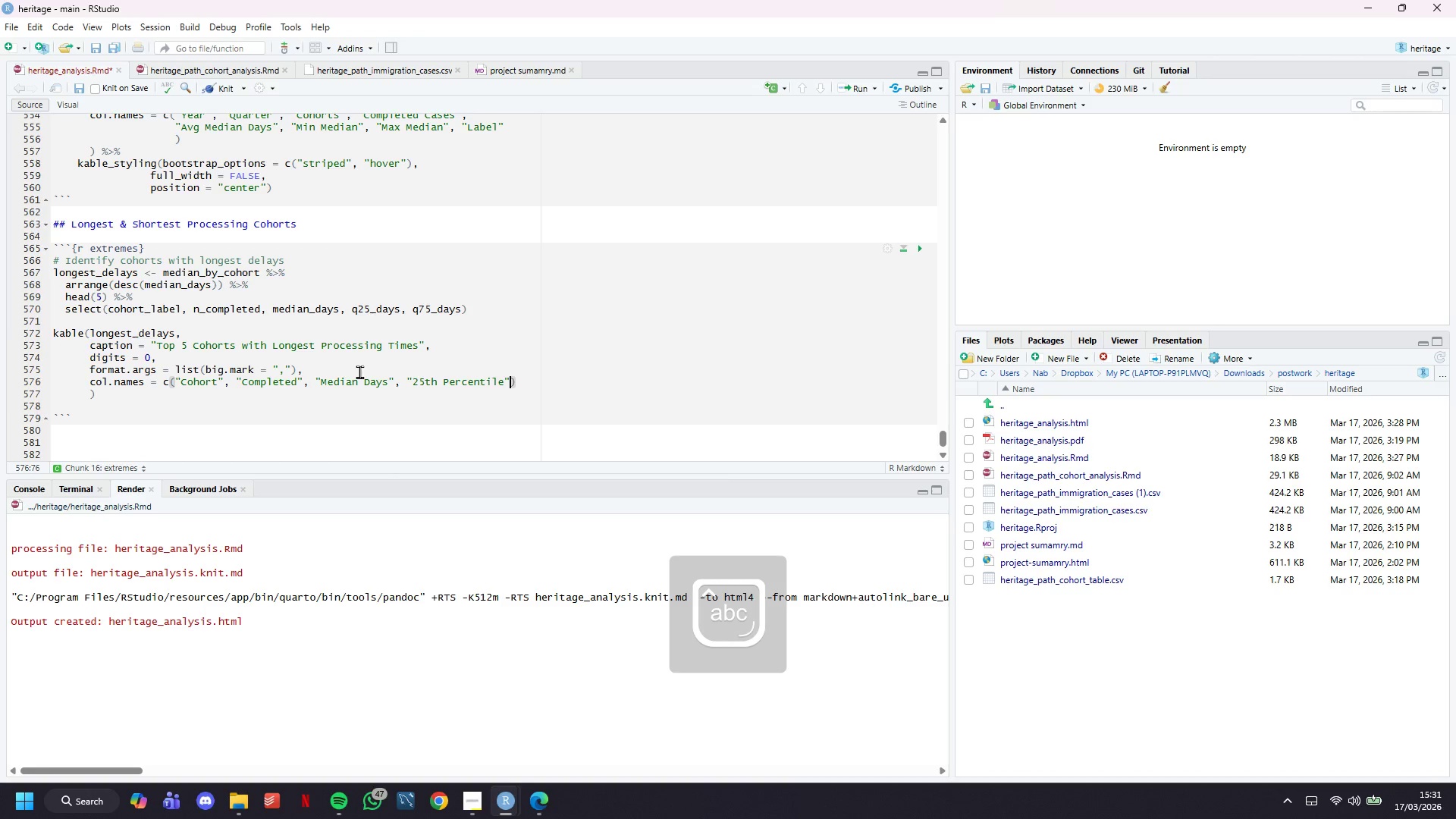 
type(, "75th Percentile)
 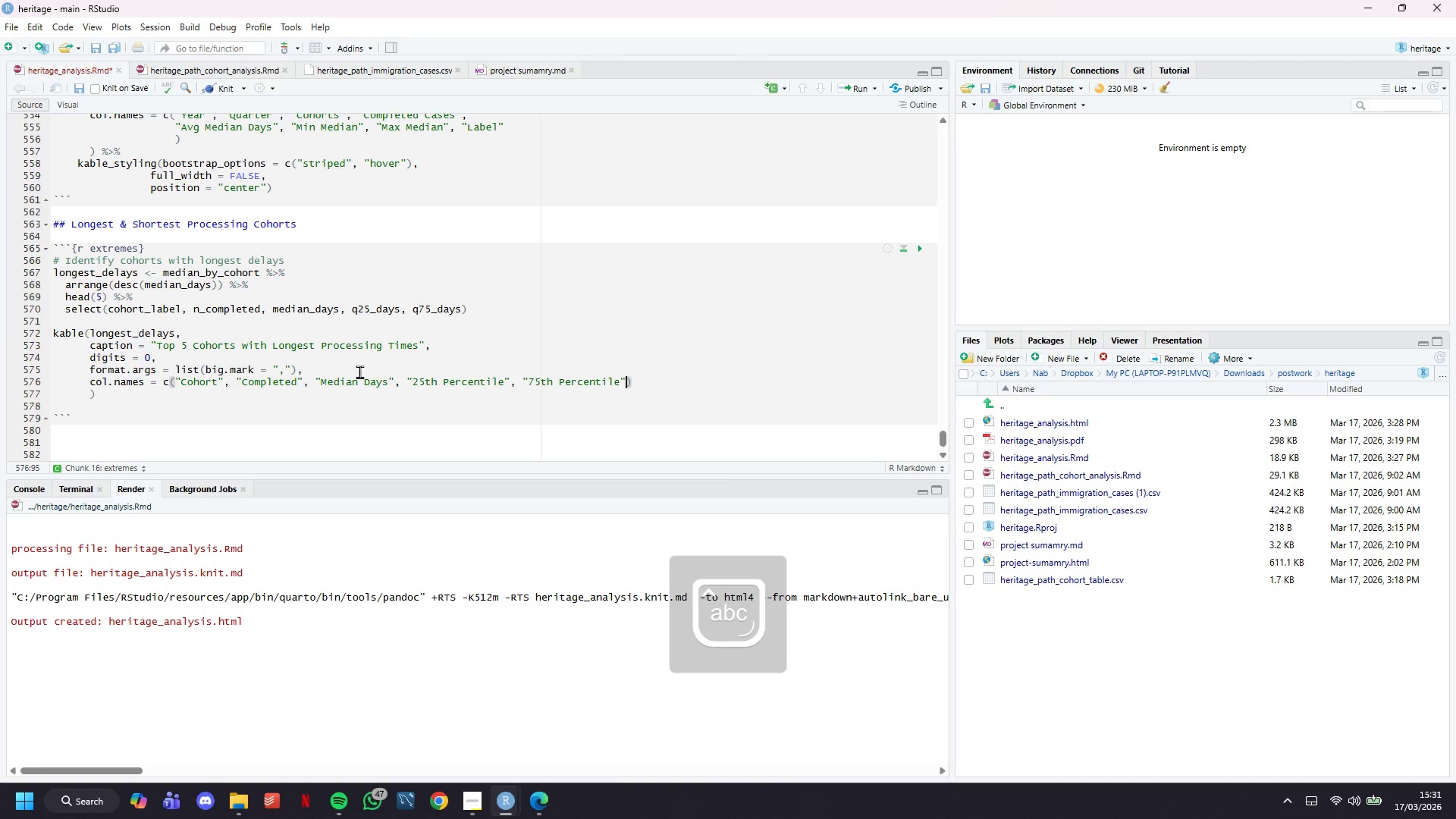 
 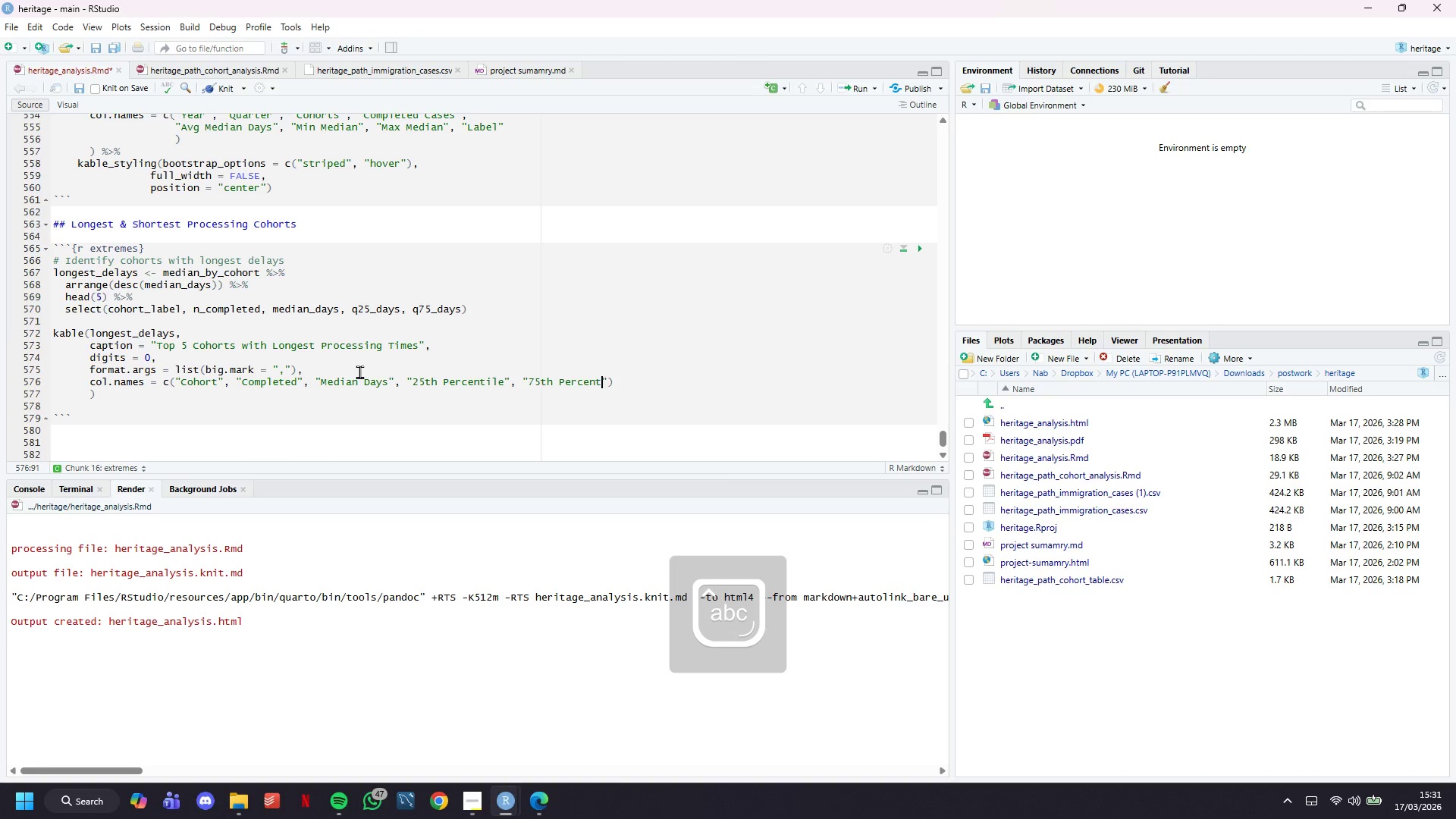 
key(ArrowRight)
 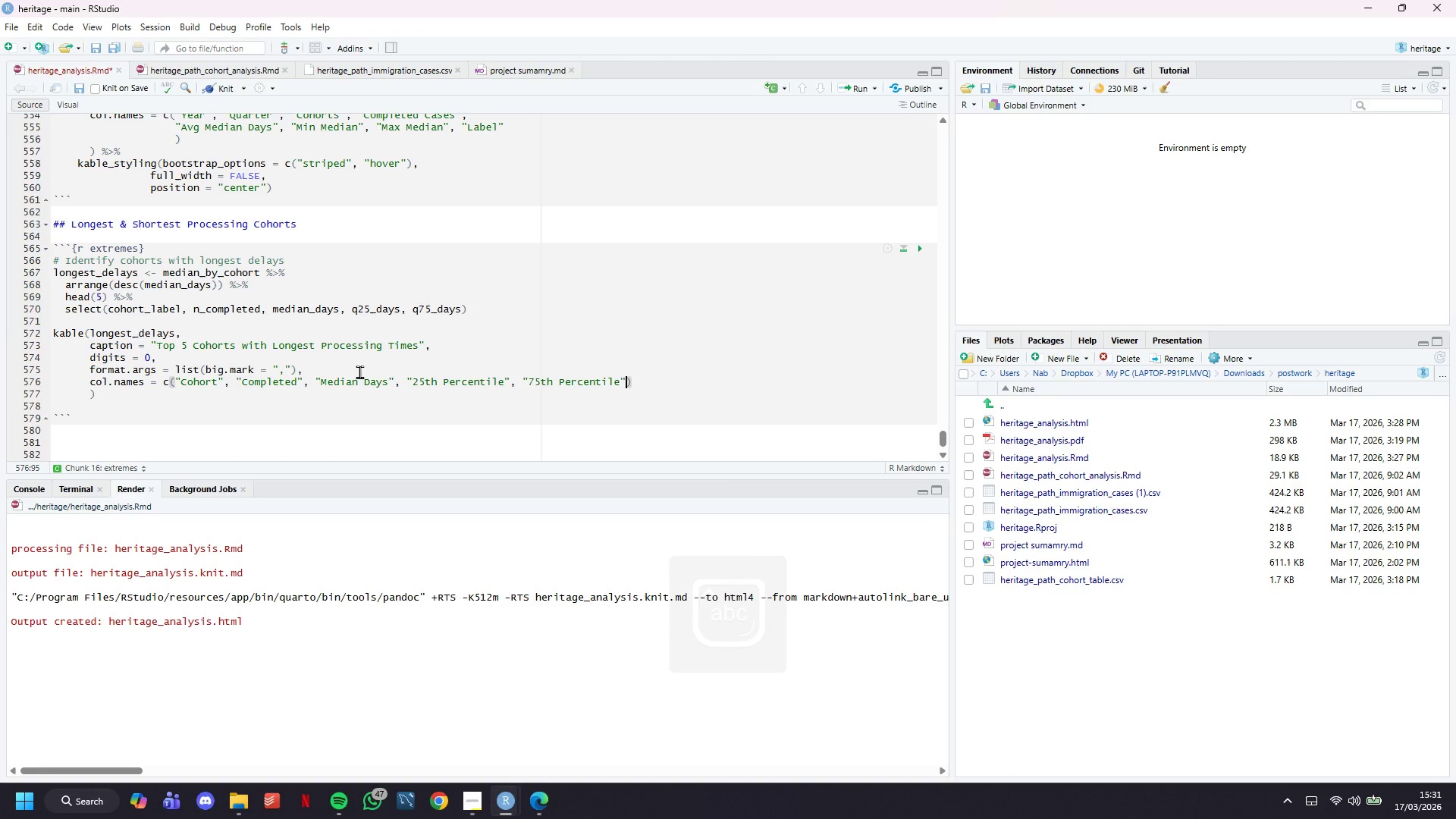 
key(ArrowDown)
 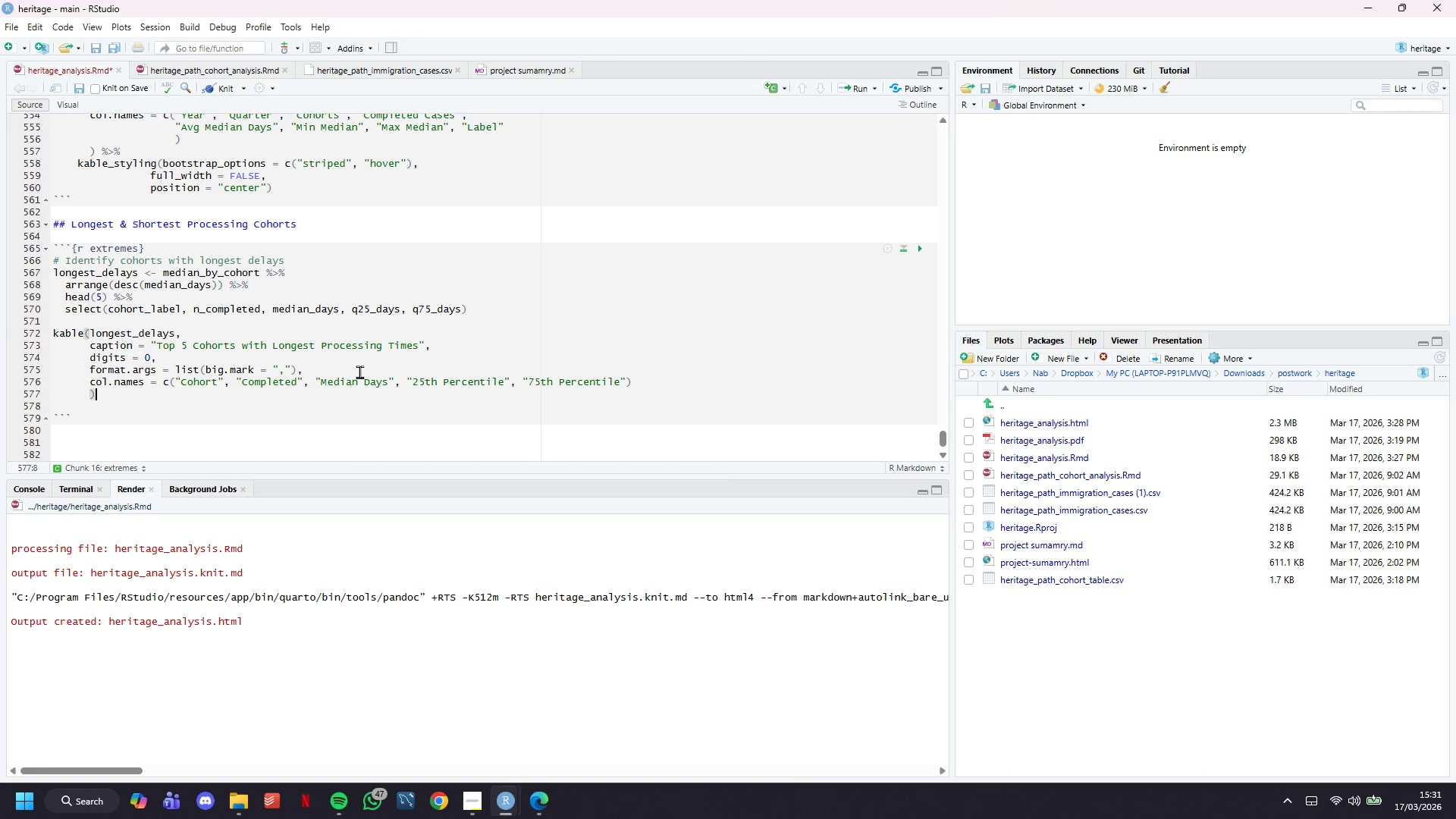 
key(Backspace)
 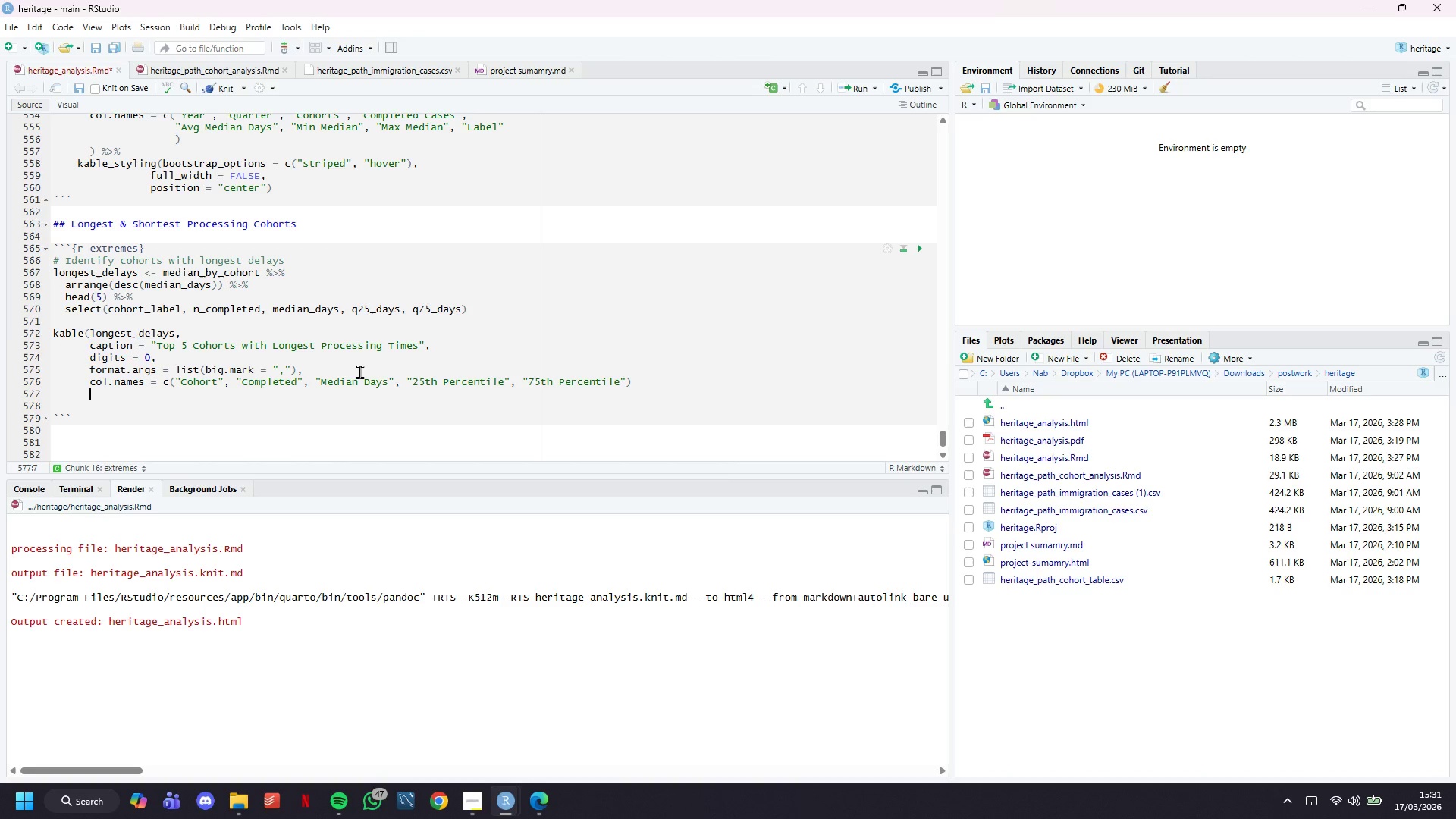 
key(Backspace)
 